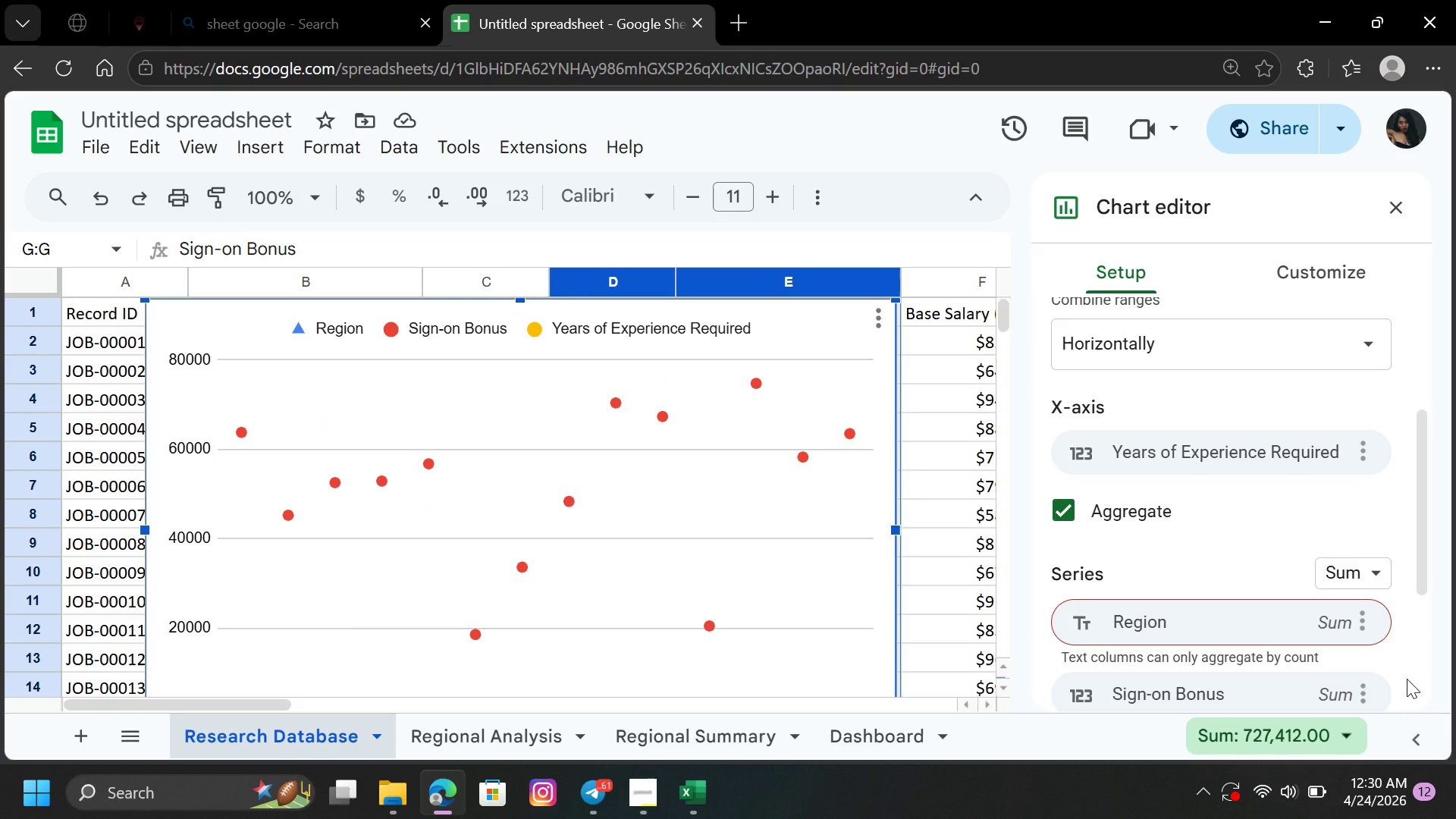 
left_click([1382, 574])
 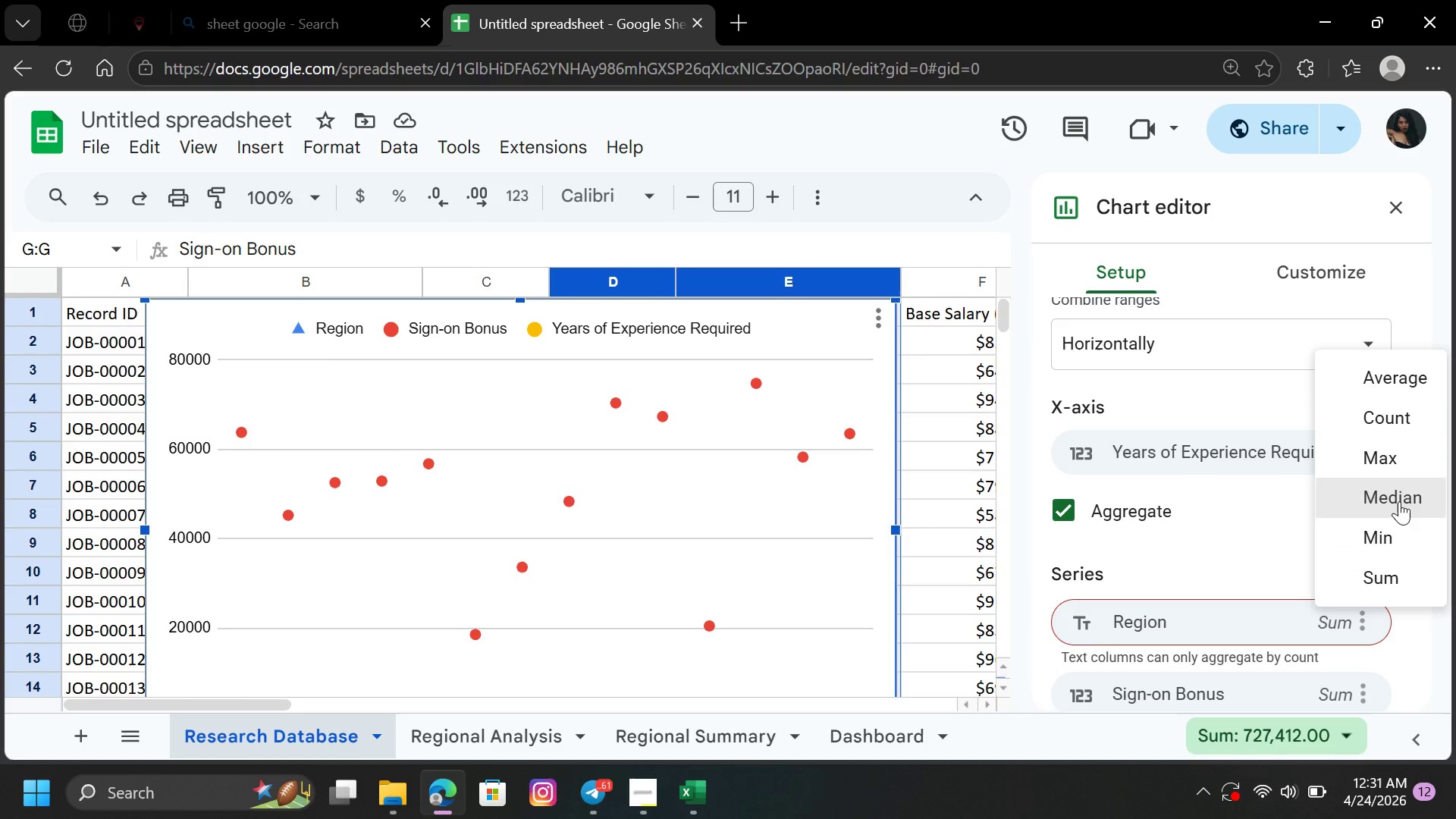 
left_click([1404, 417])
 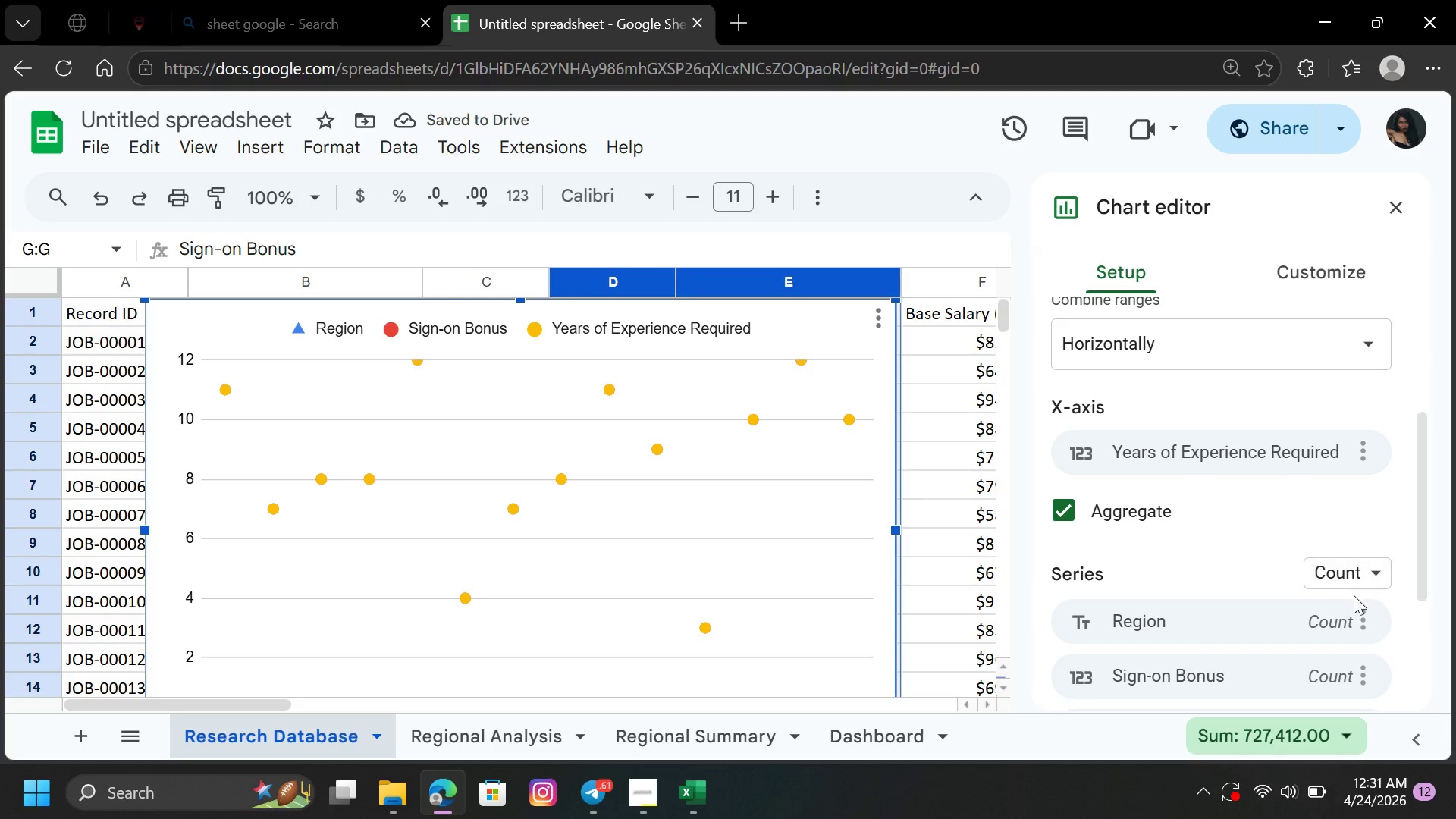 
wait(6.02)
 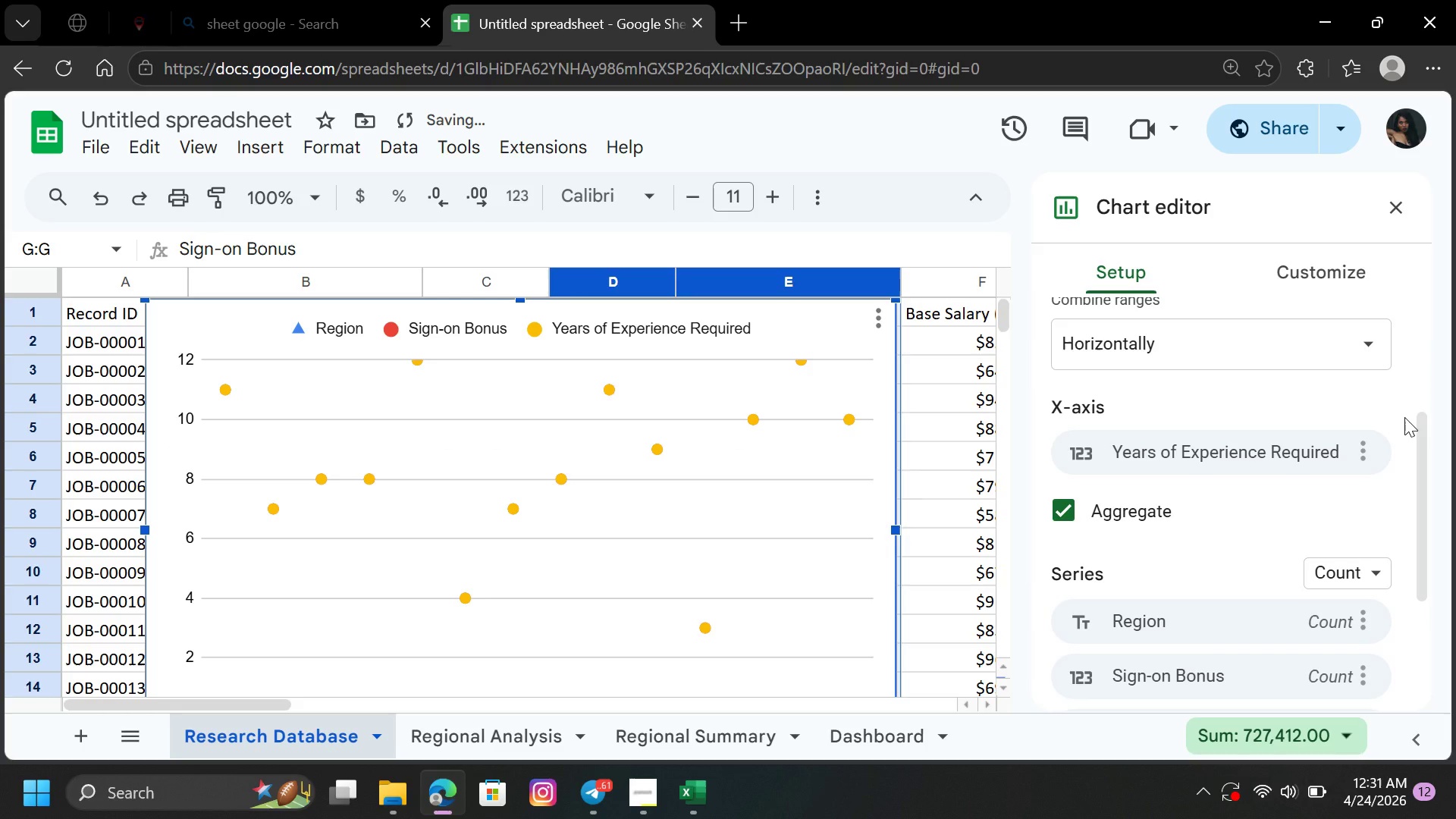 
left_click_drag(start_coordinate=[1419, 579], to_coordinate=[1423, 581])
 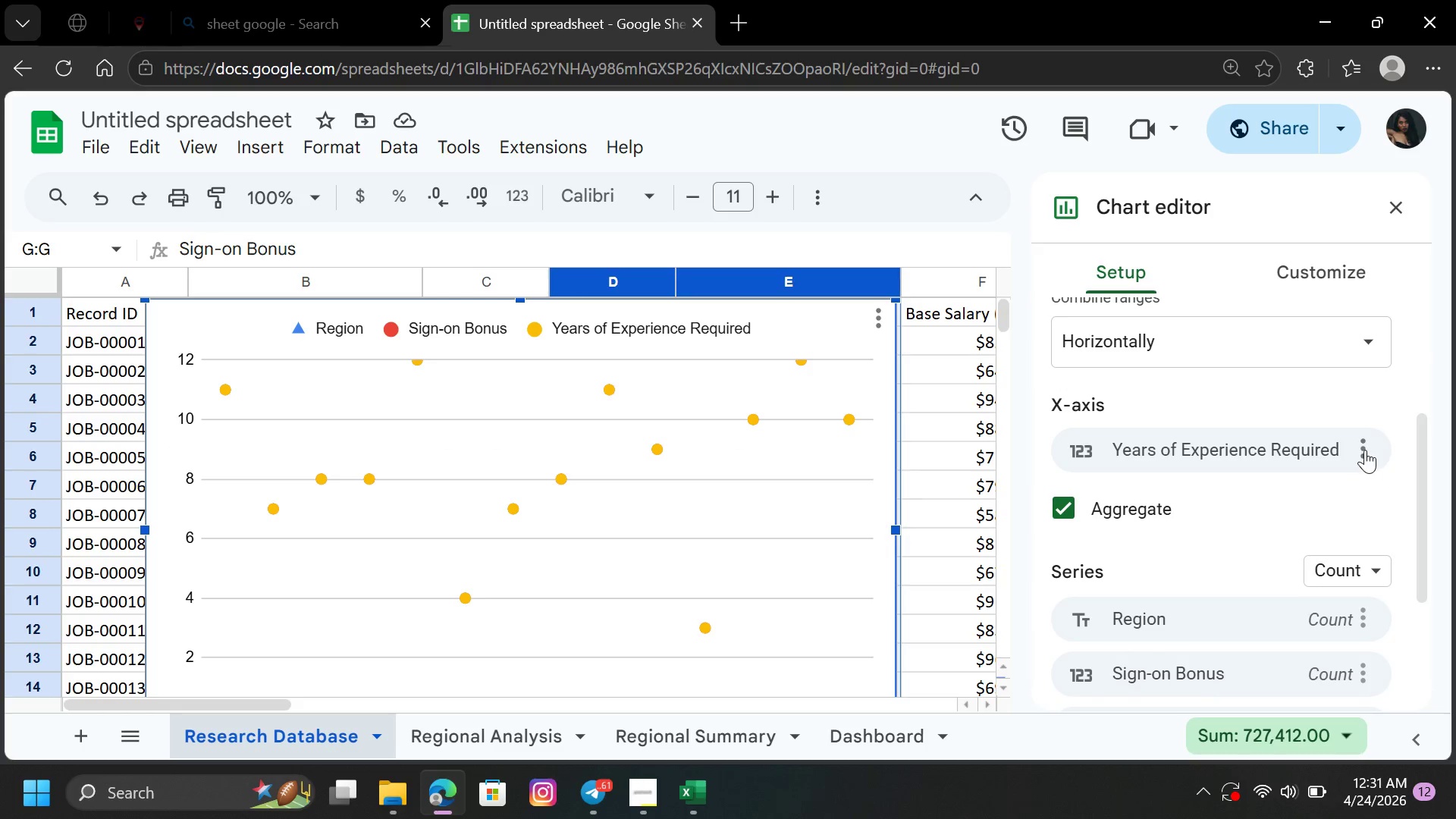 
left_click([1364, 448])
 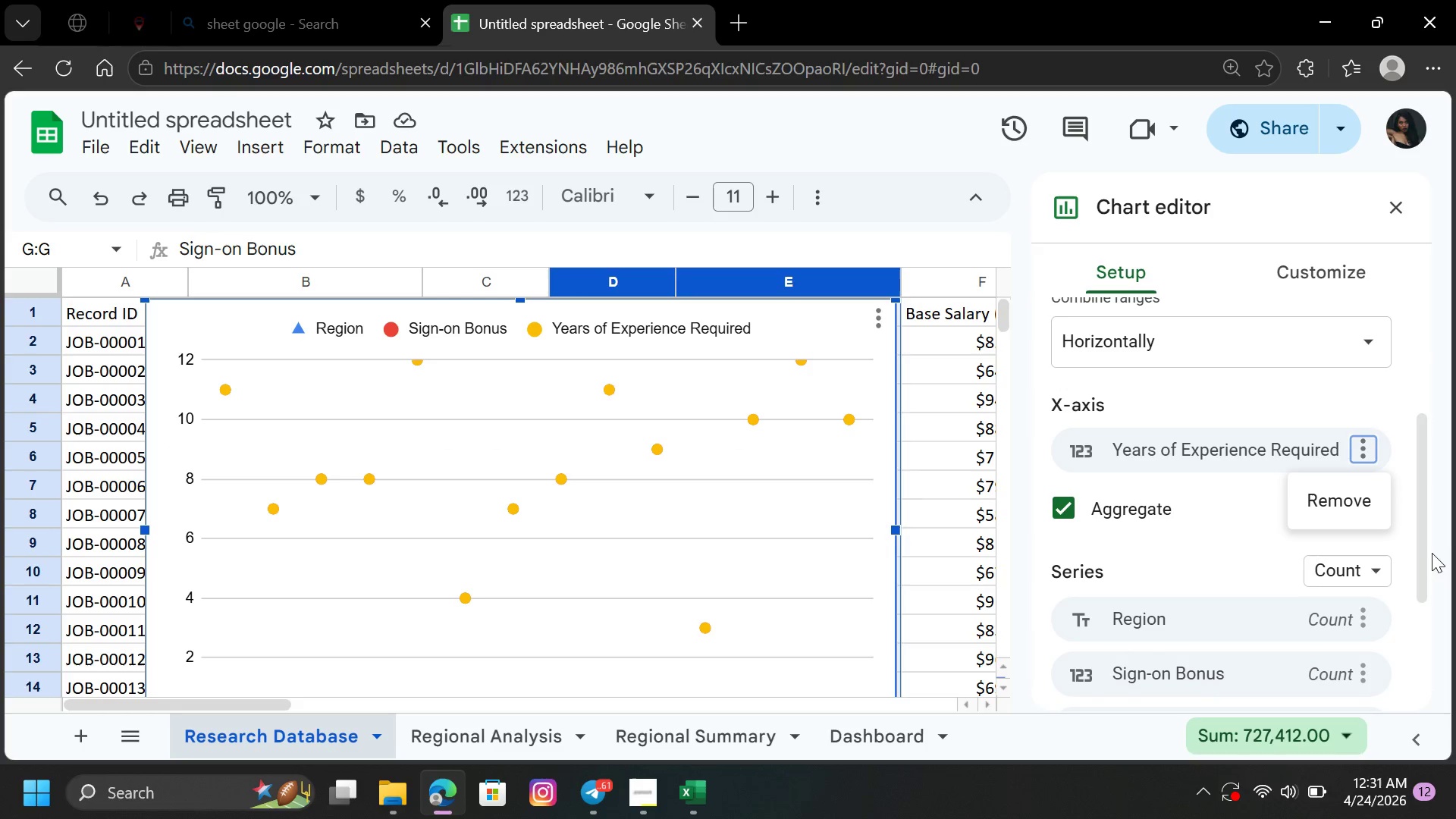 
left_click_drag(start_coordinate=[1416, 557], to_coordinate=[1423, 628])
 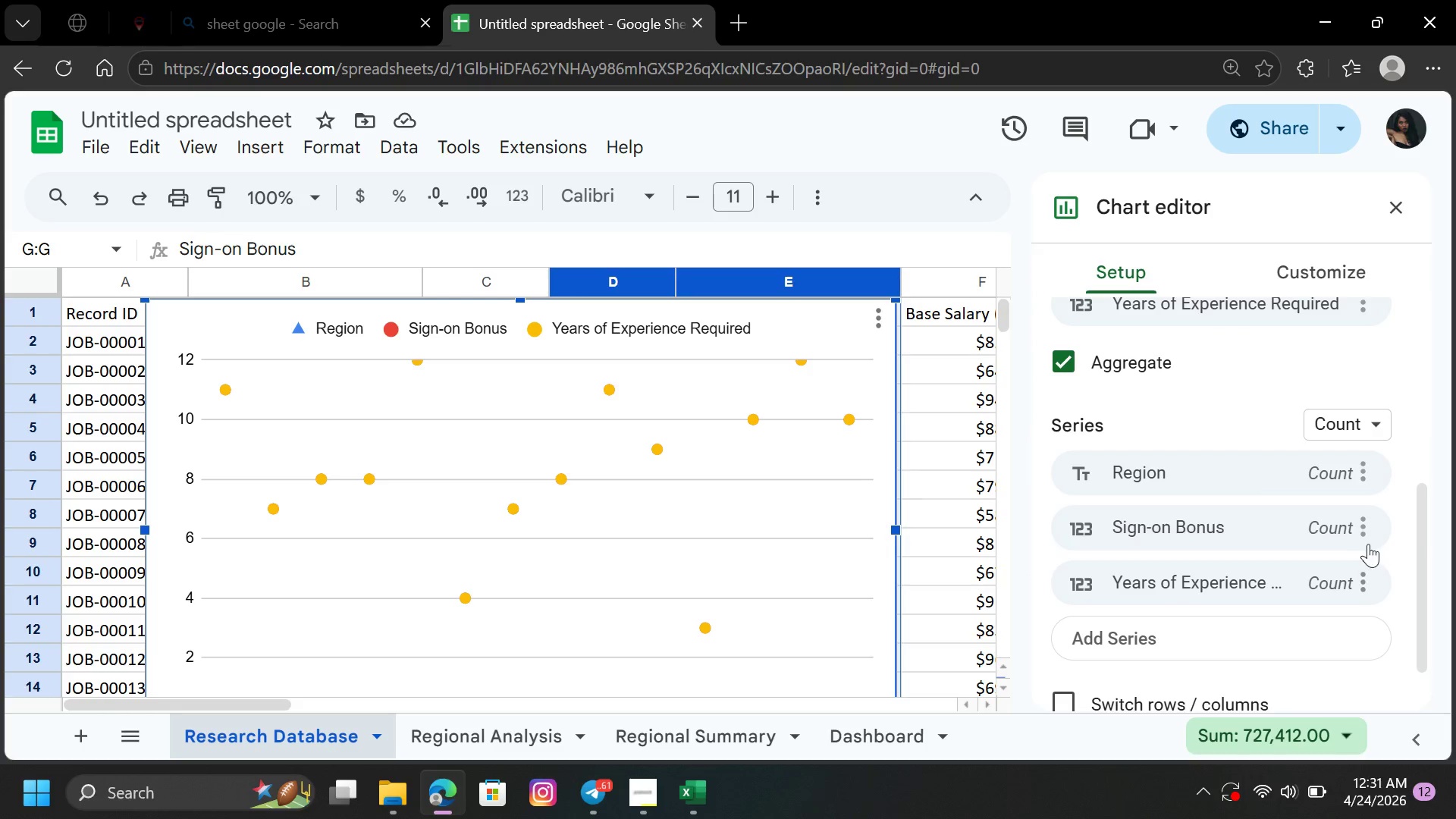 
left_click([1366, 532])
 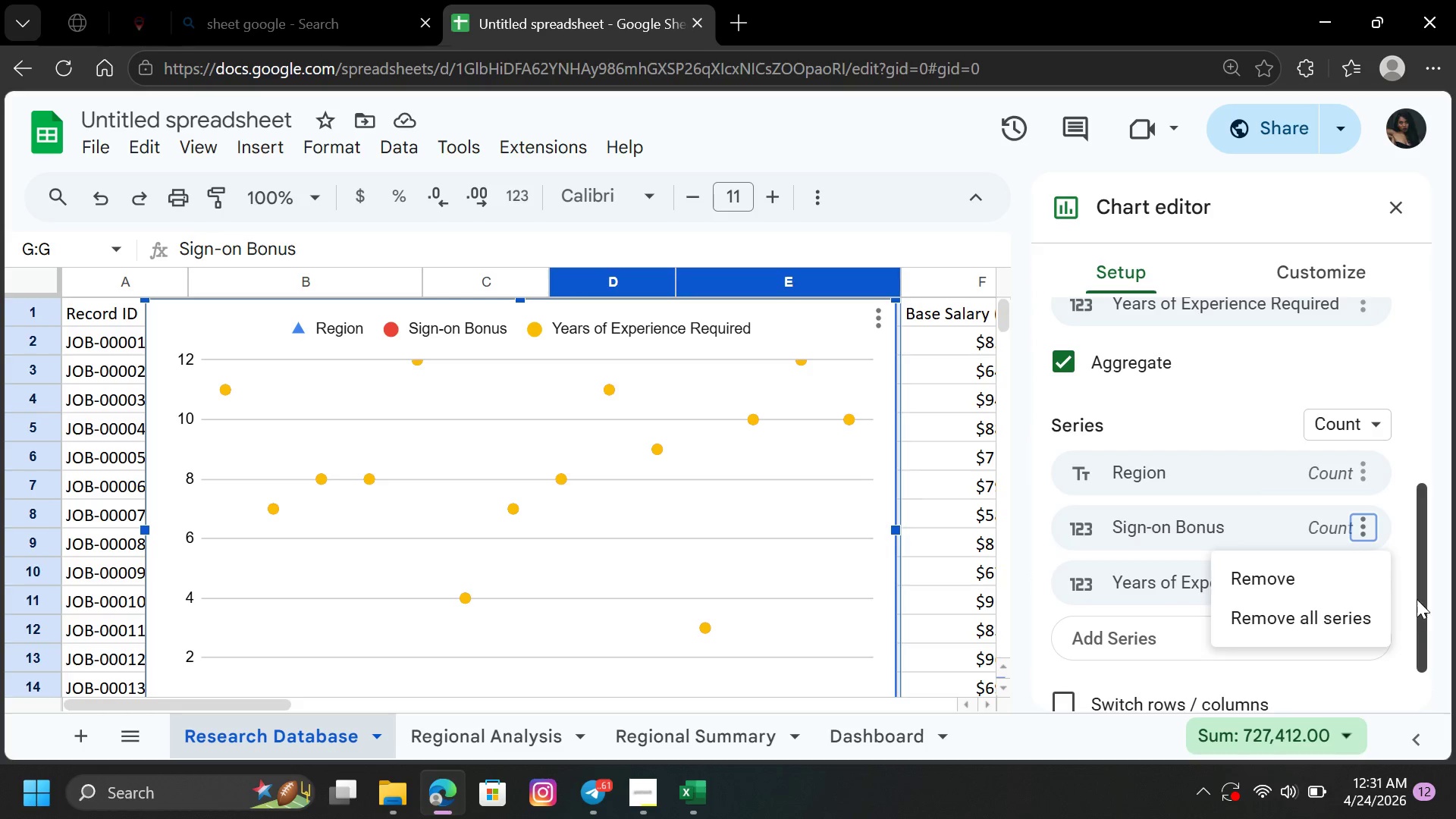 
left_click_drag(start_coordinate=[1422, 599], to_coordinate=[1441, 651])
 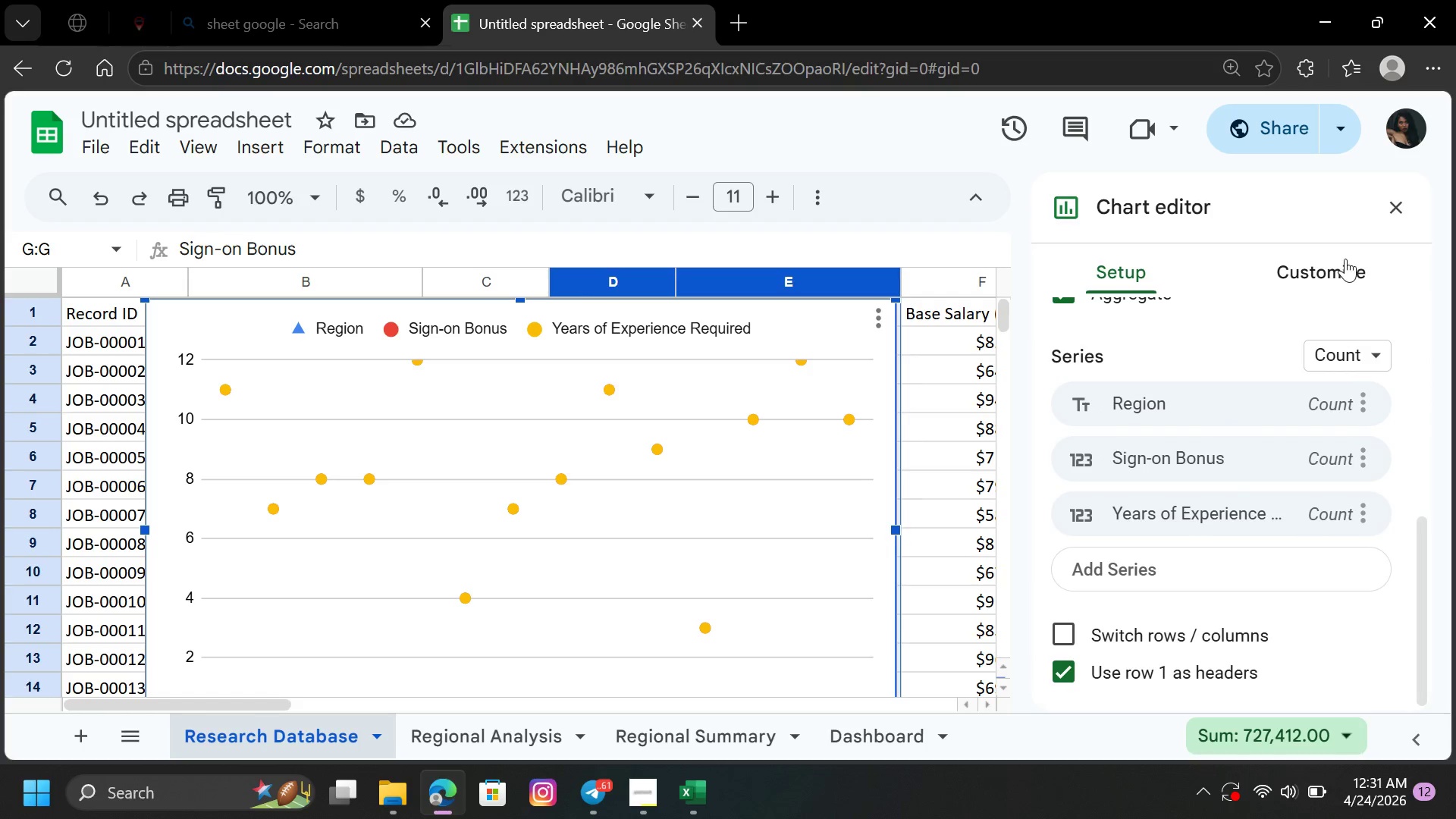 
left_click([1345, 259])
 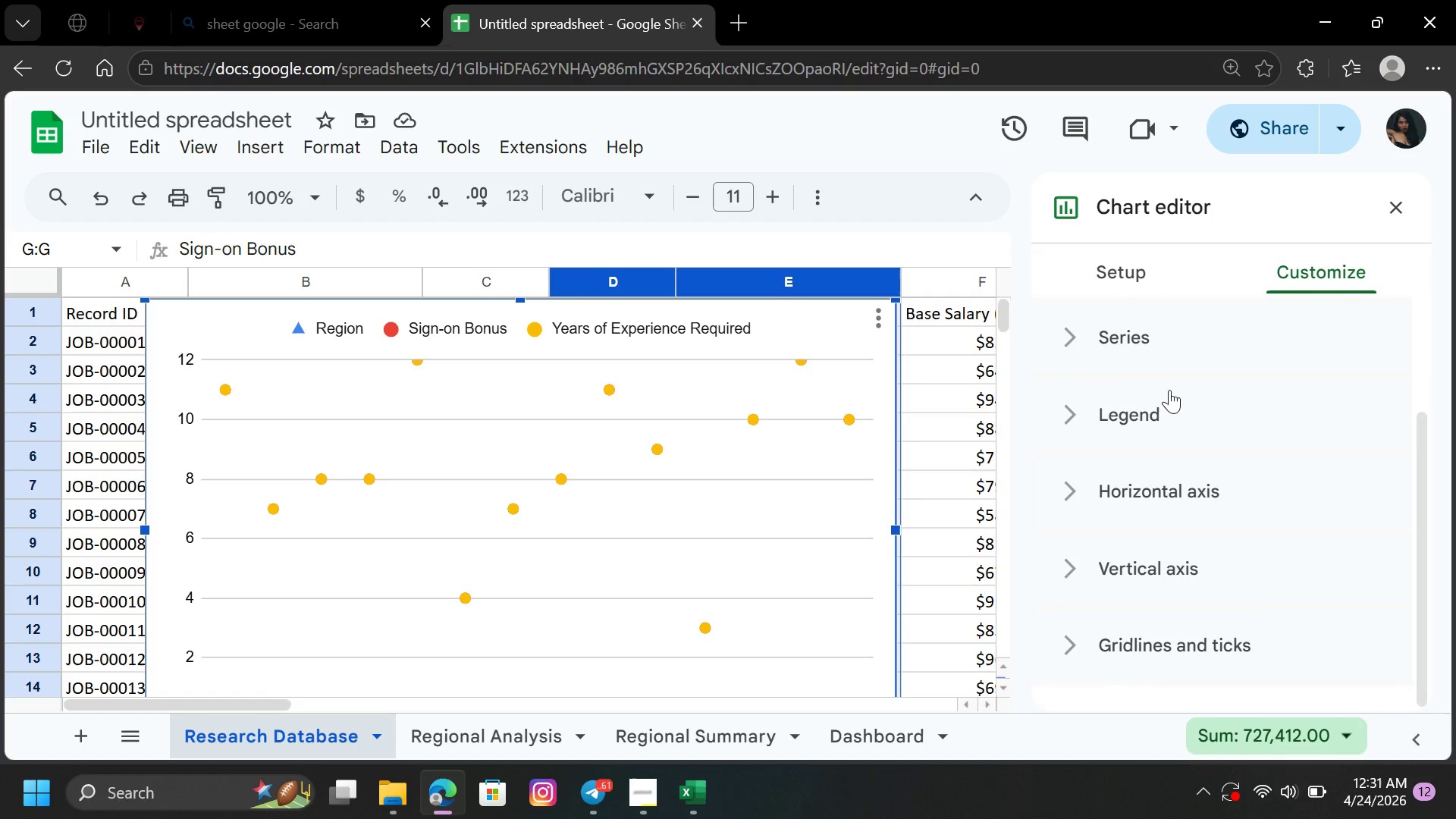 
left_click([1168, 409])
 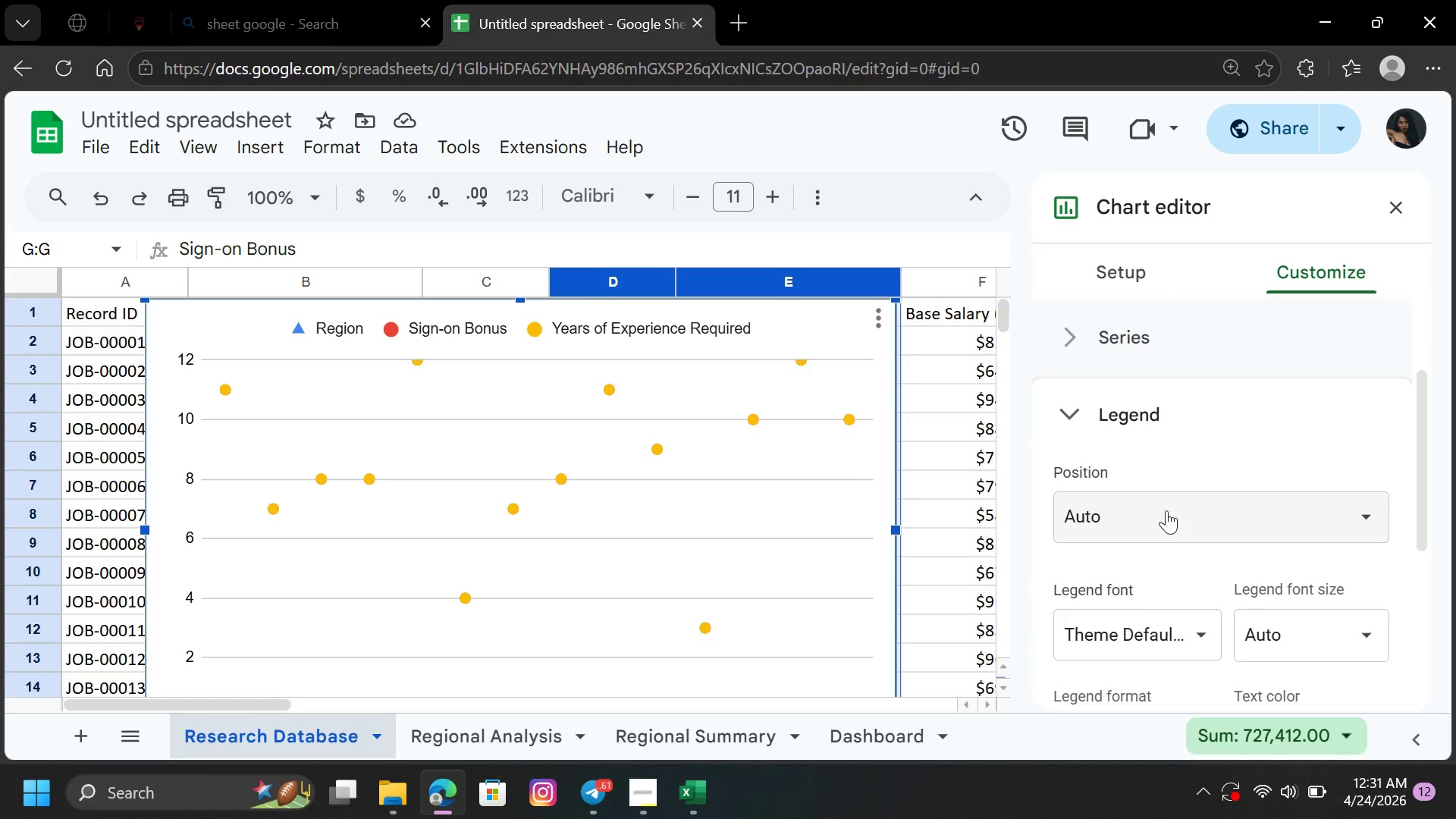 
left_click([1166, 516])
 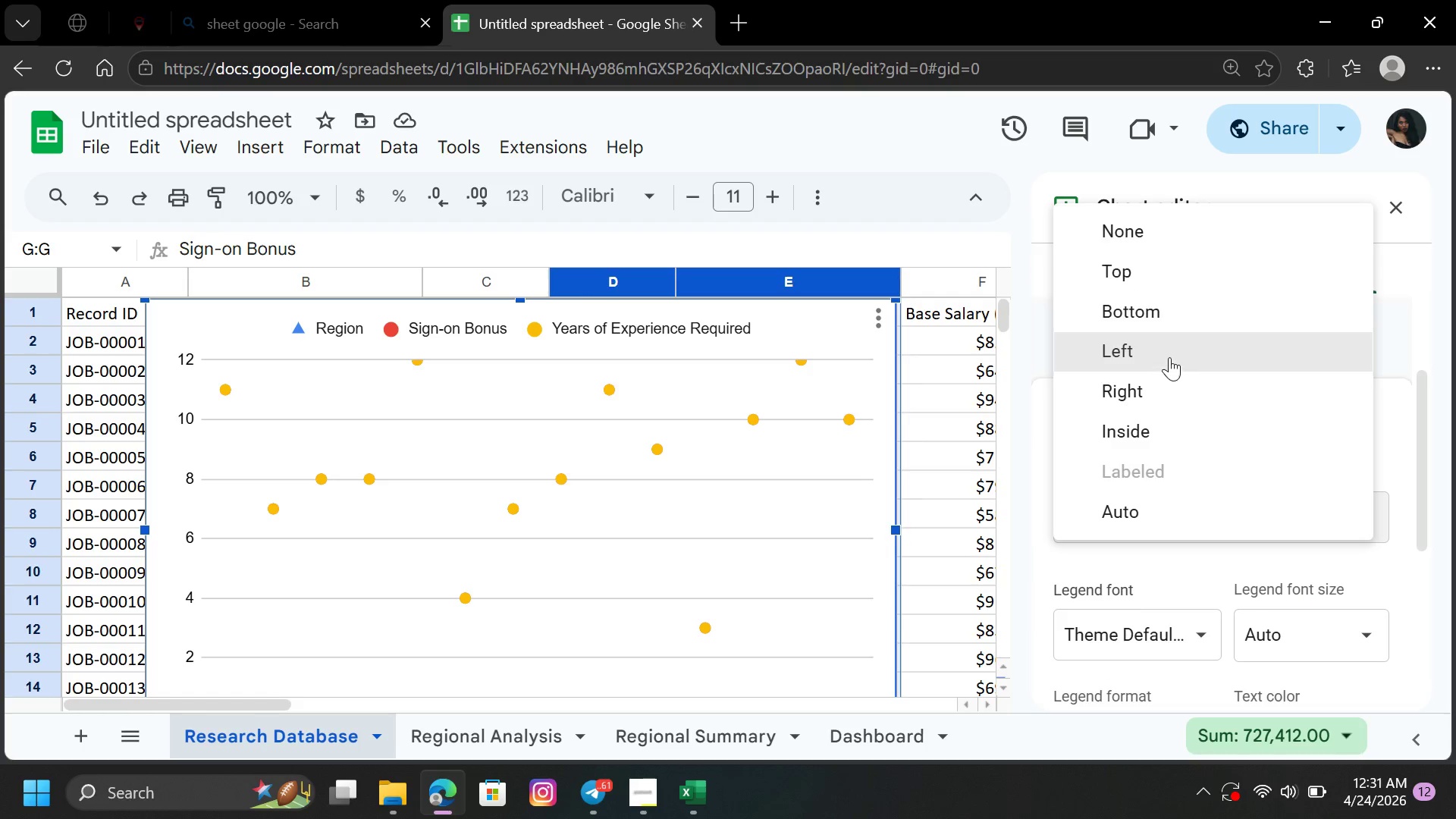 
left_click([1170, 353])
 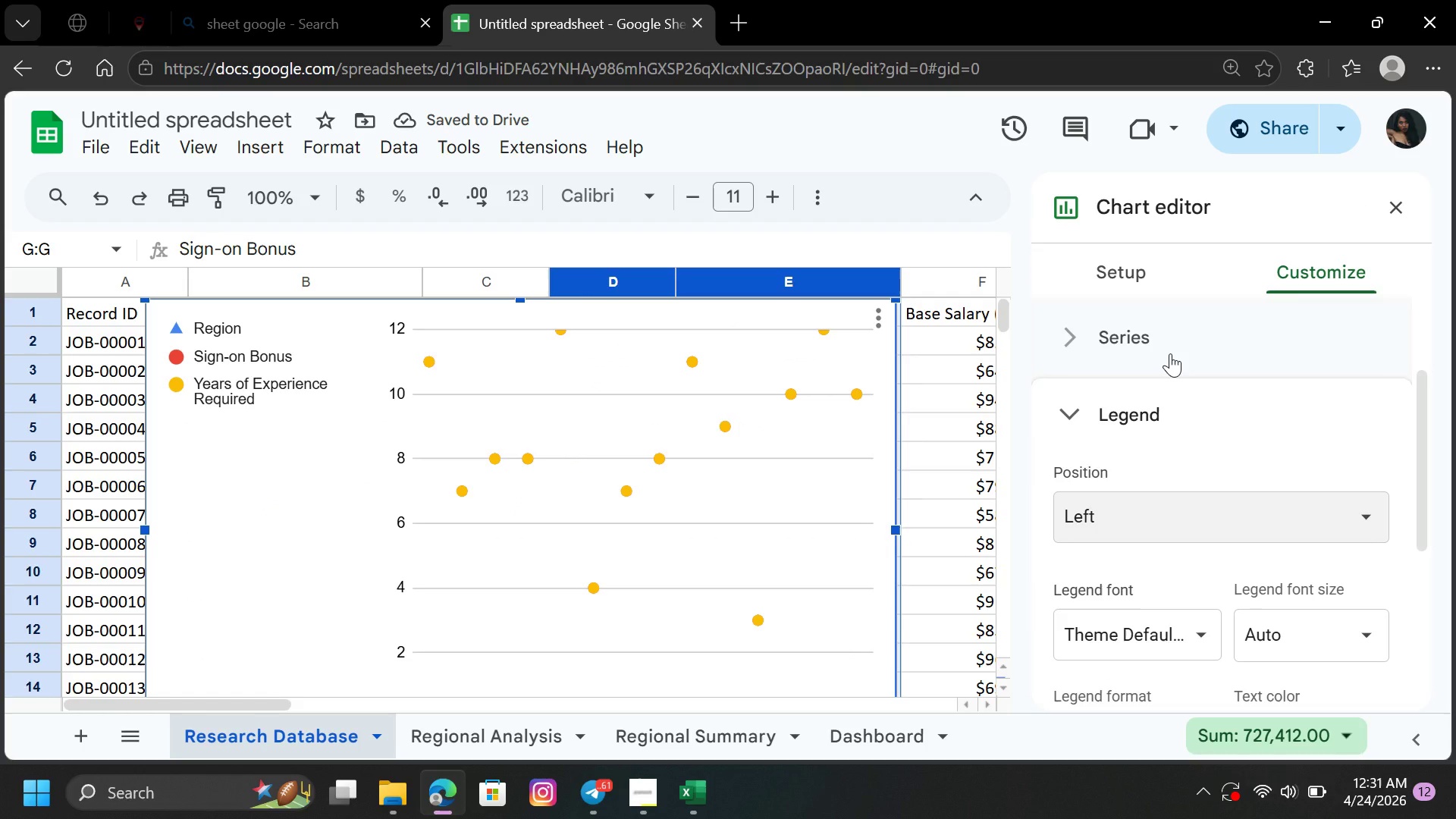 
wait(9.53)
 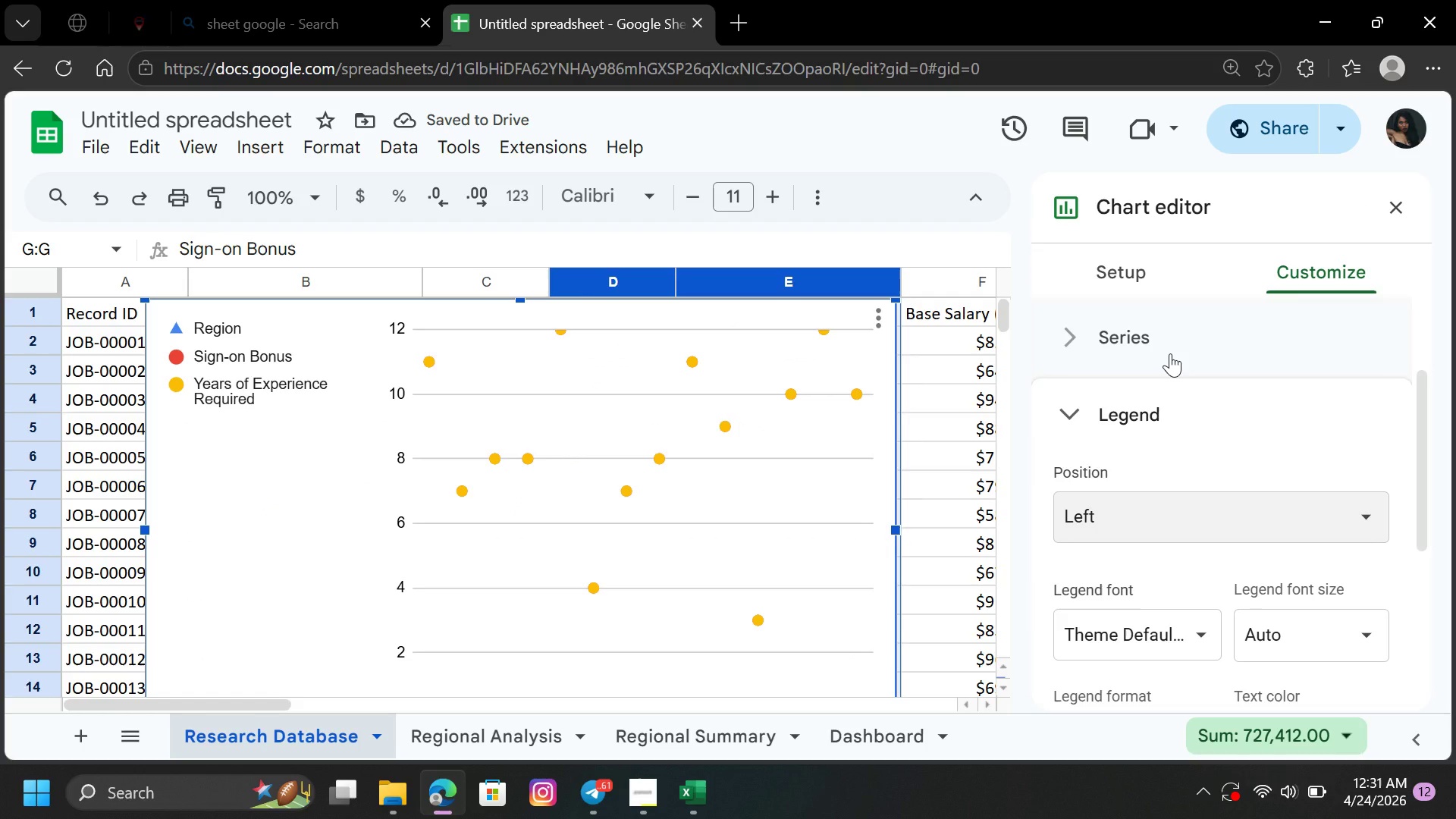 
left_click([1114, 334])
 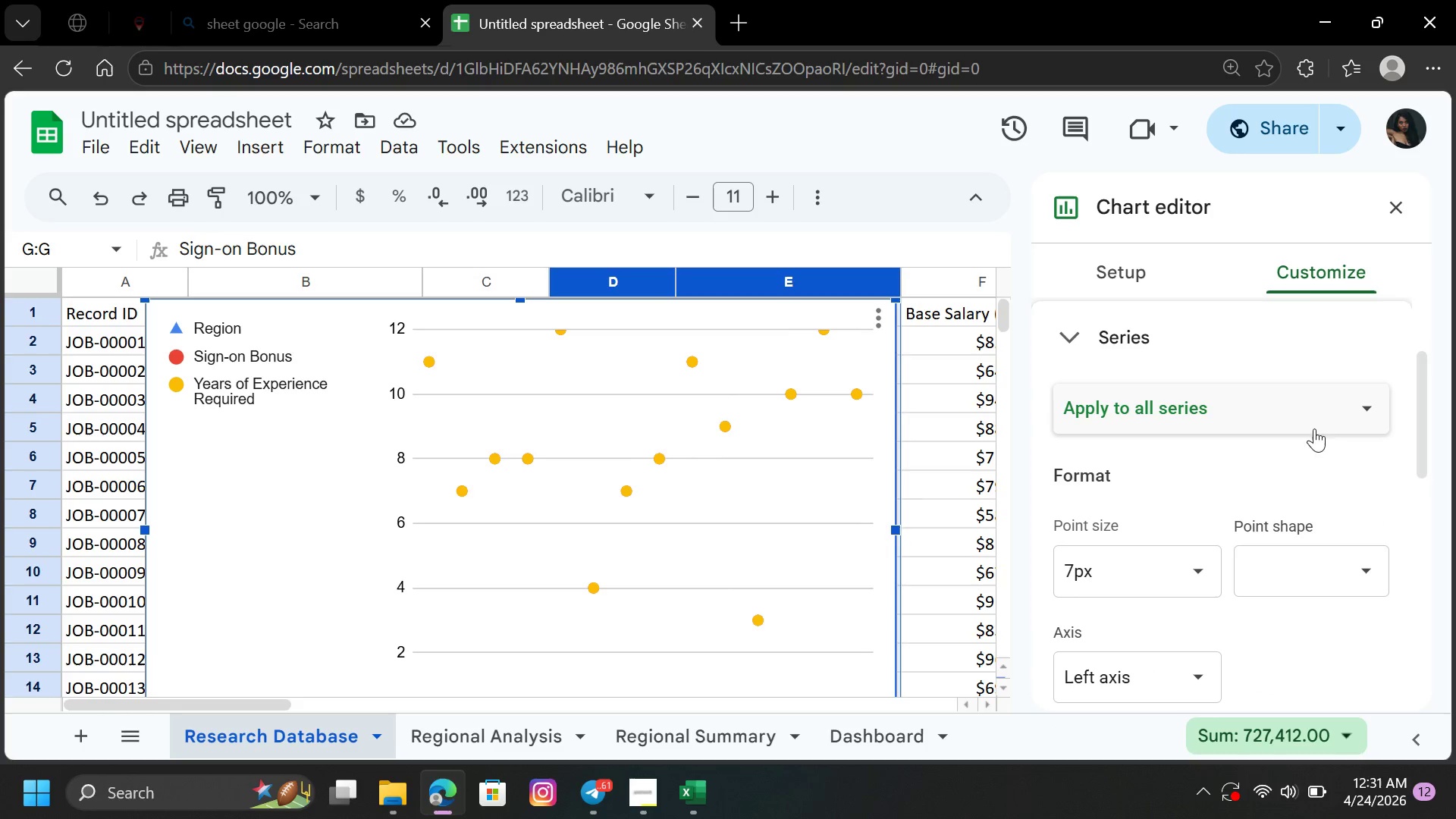 
left_click([1357, 403])
 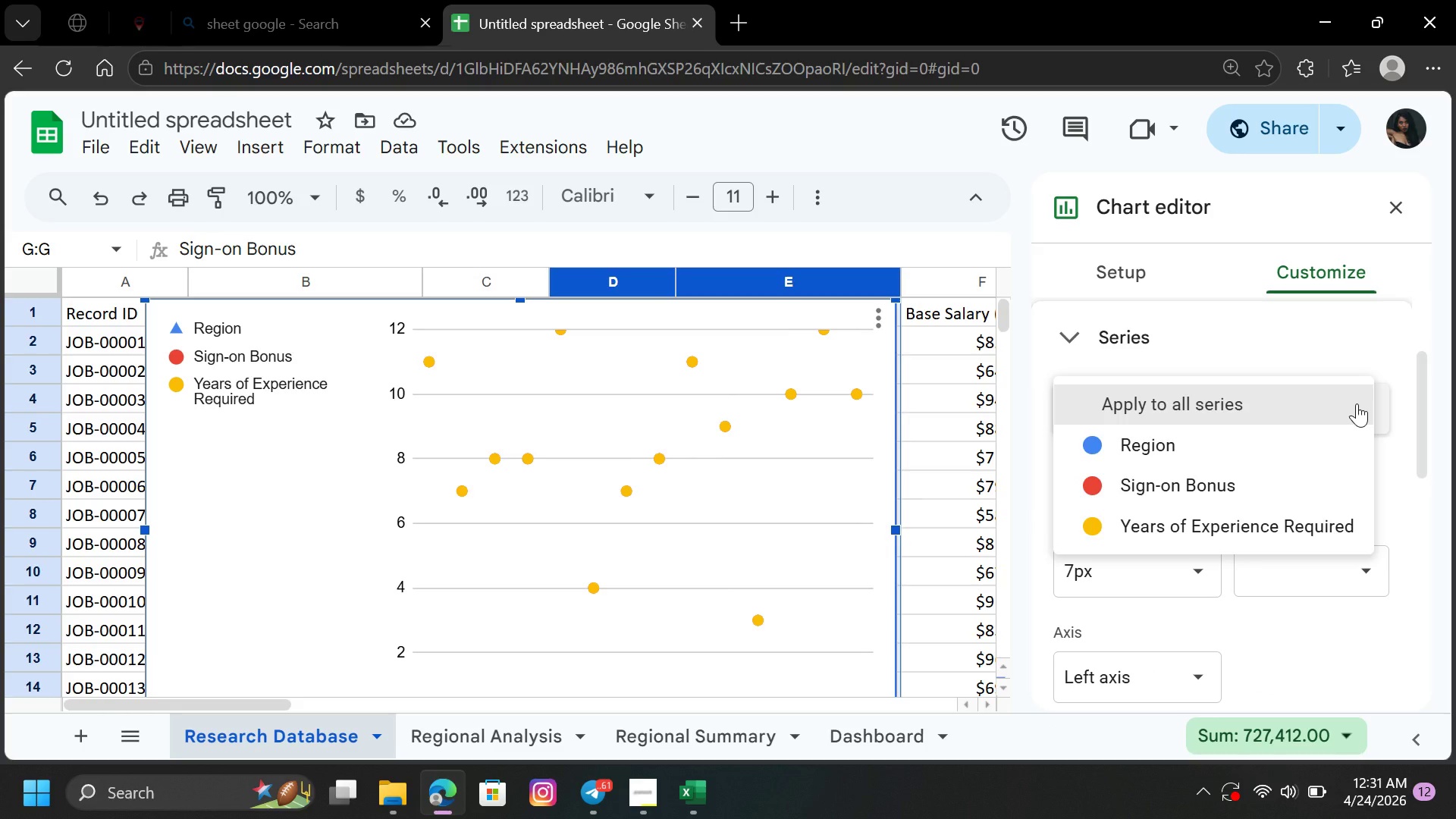 
left_click([1256, 645])
 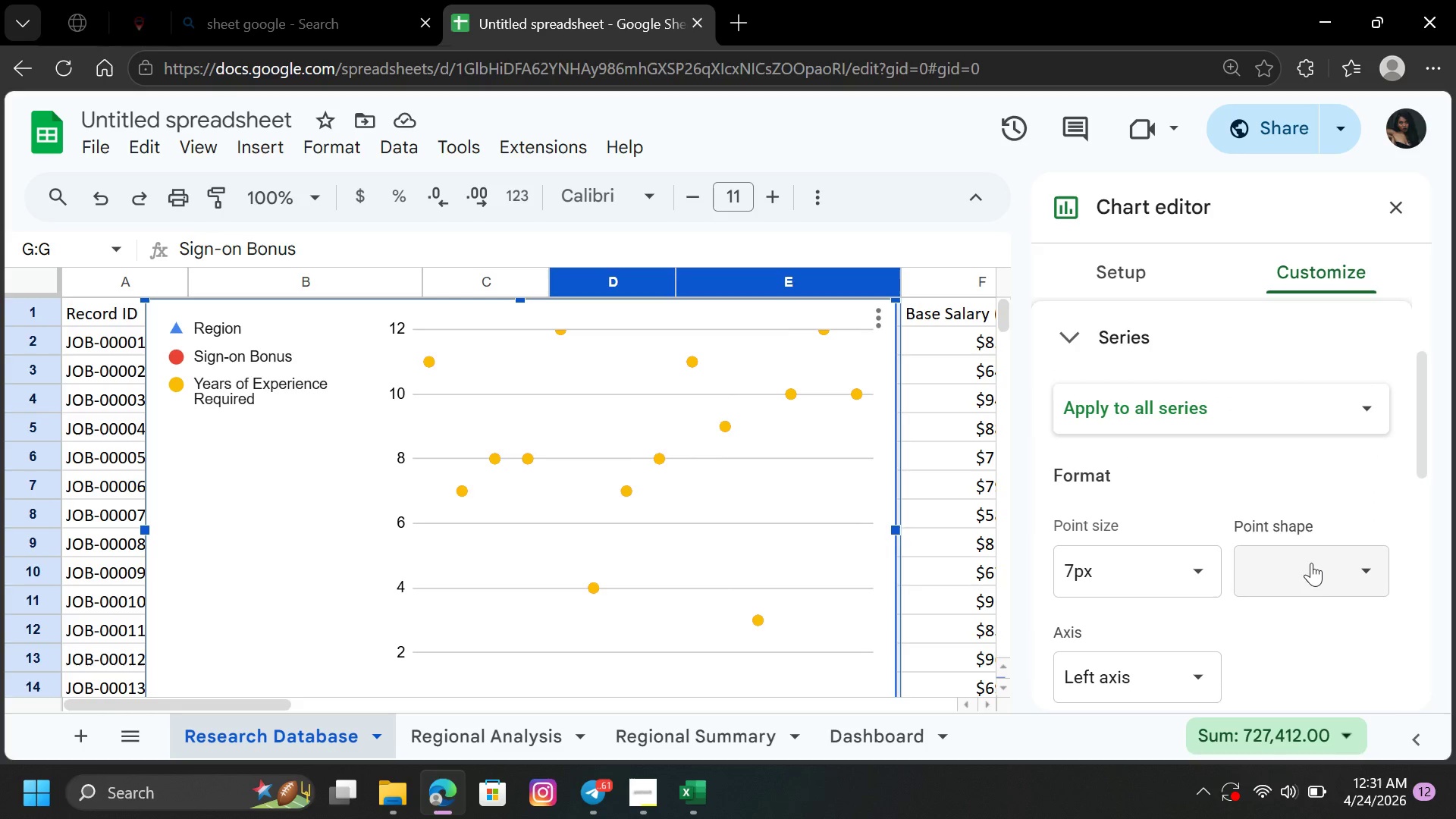 
left_click([1311, 563])
 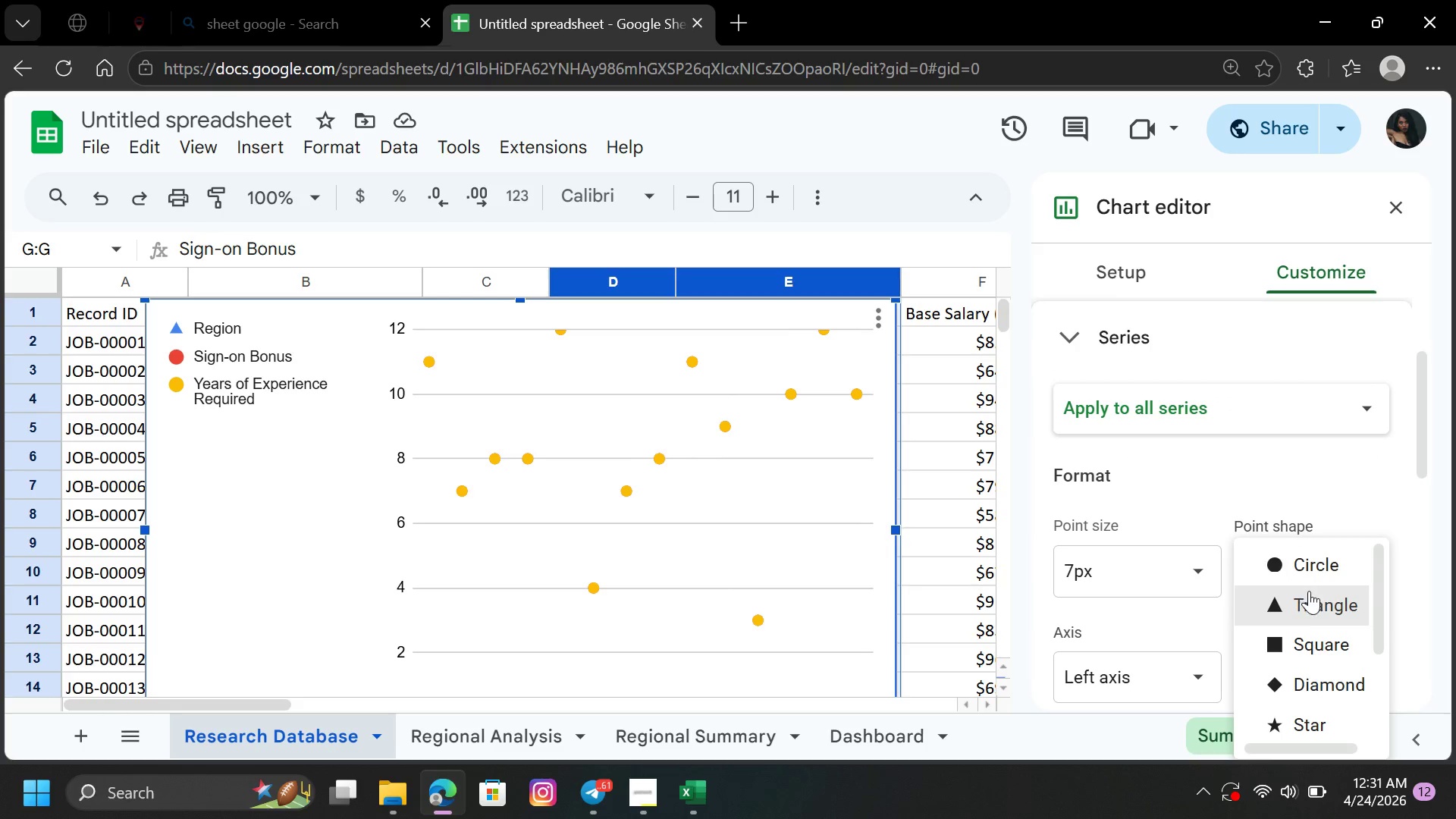 
left_click([1307, 600])
 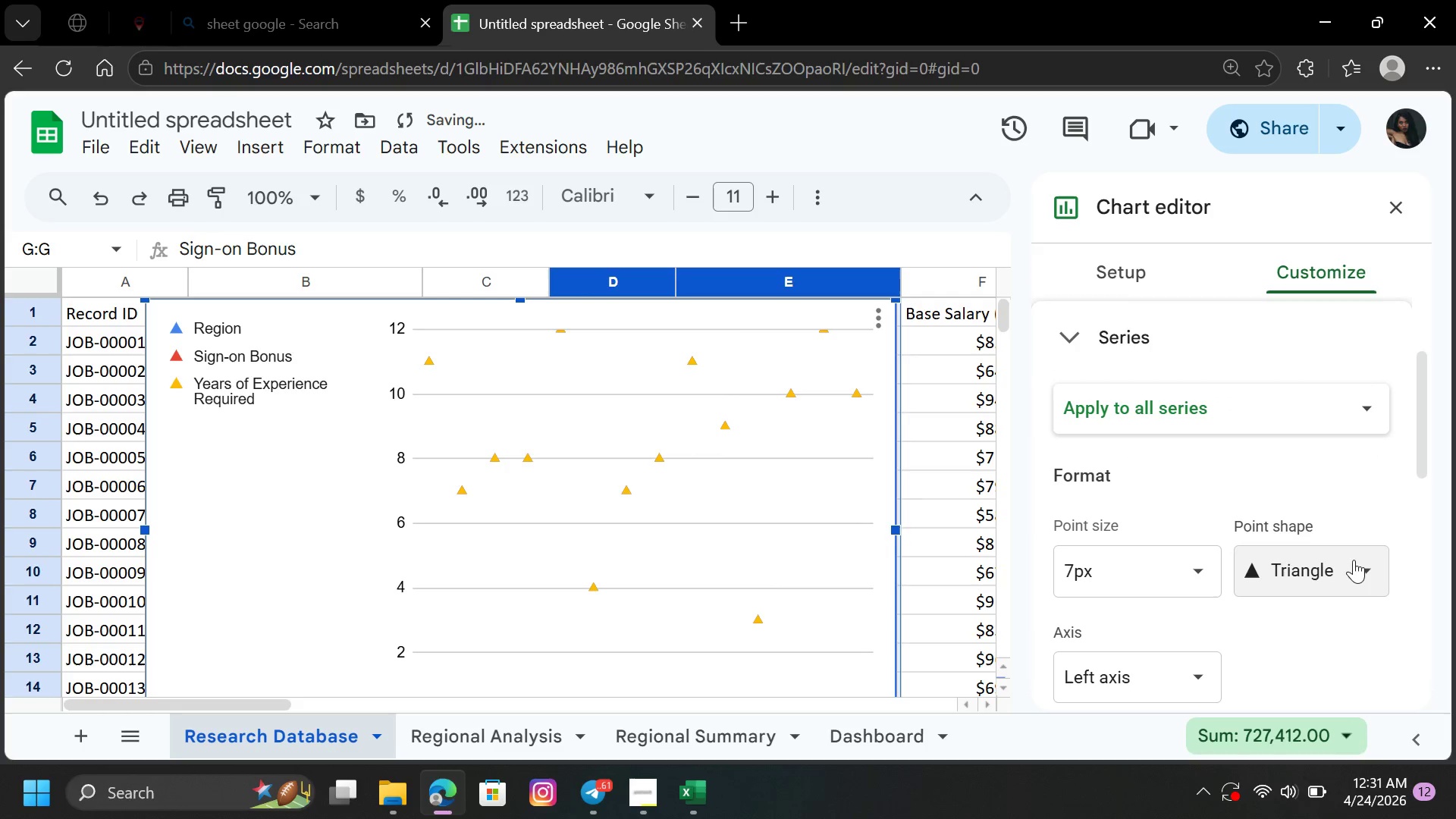 
left_click([1357, 560])
 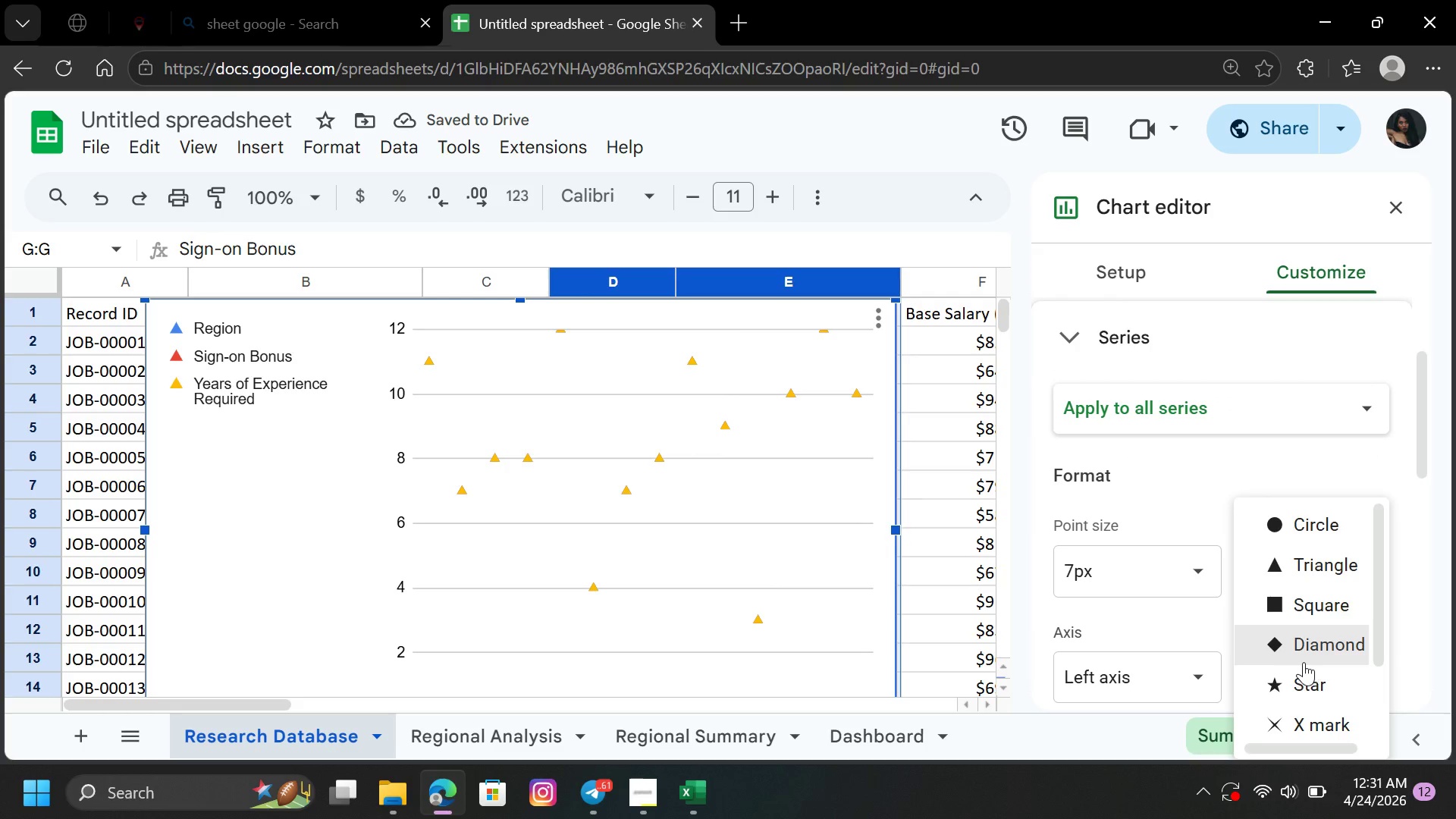 
left_click([1307, 648])
 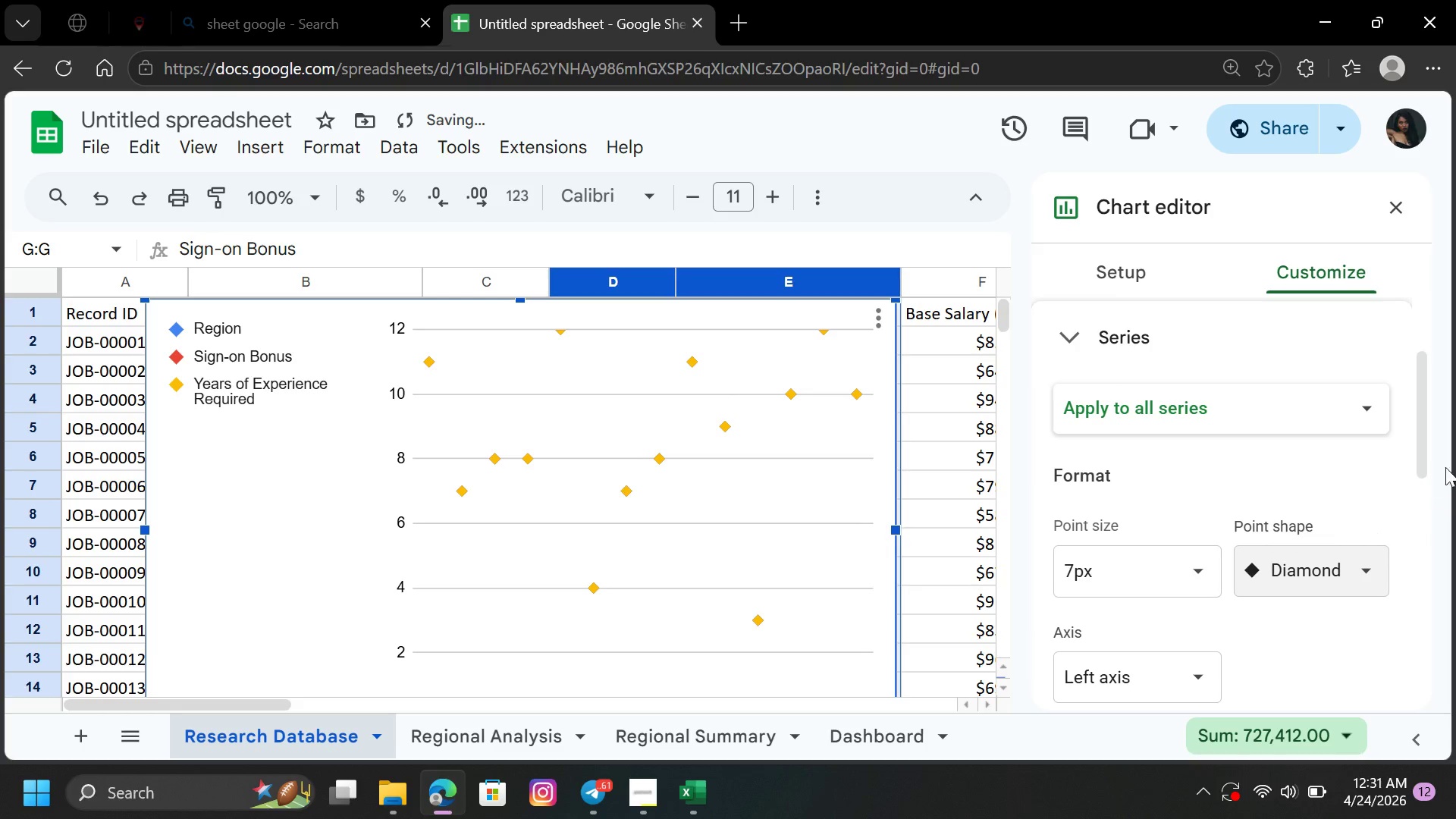 
left_click_drag(start_coordinate=[1427, 460], to_coordinate=[1420, 526])
 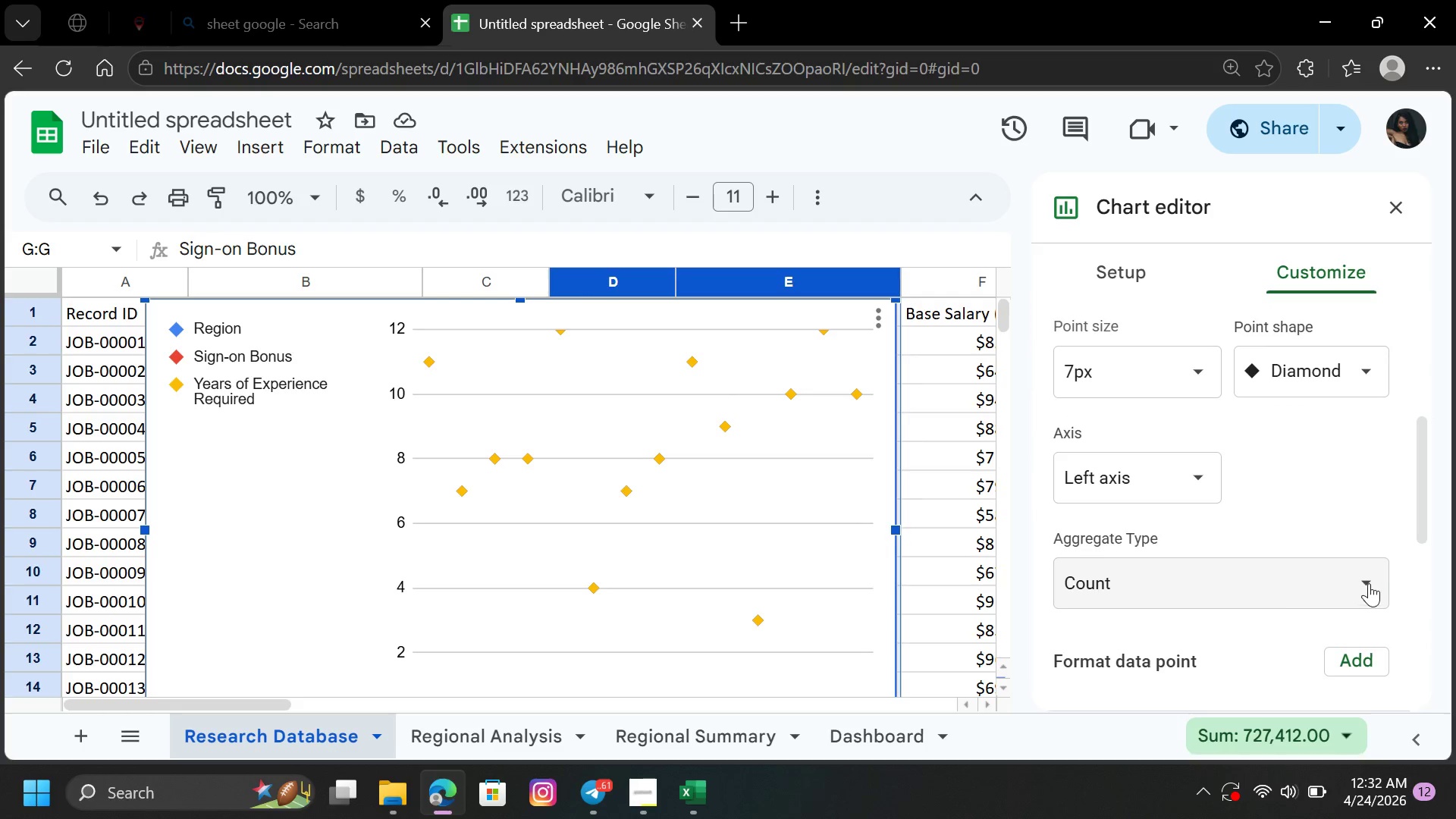 
left_click([1369, 583])
 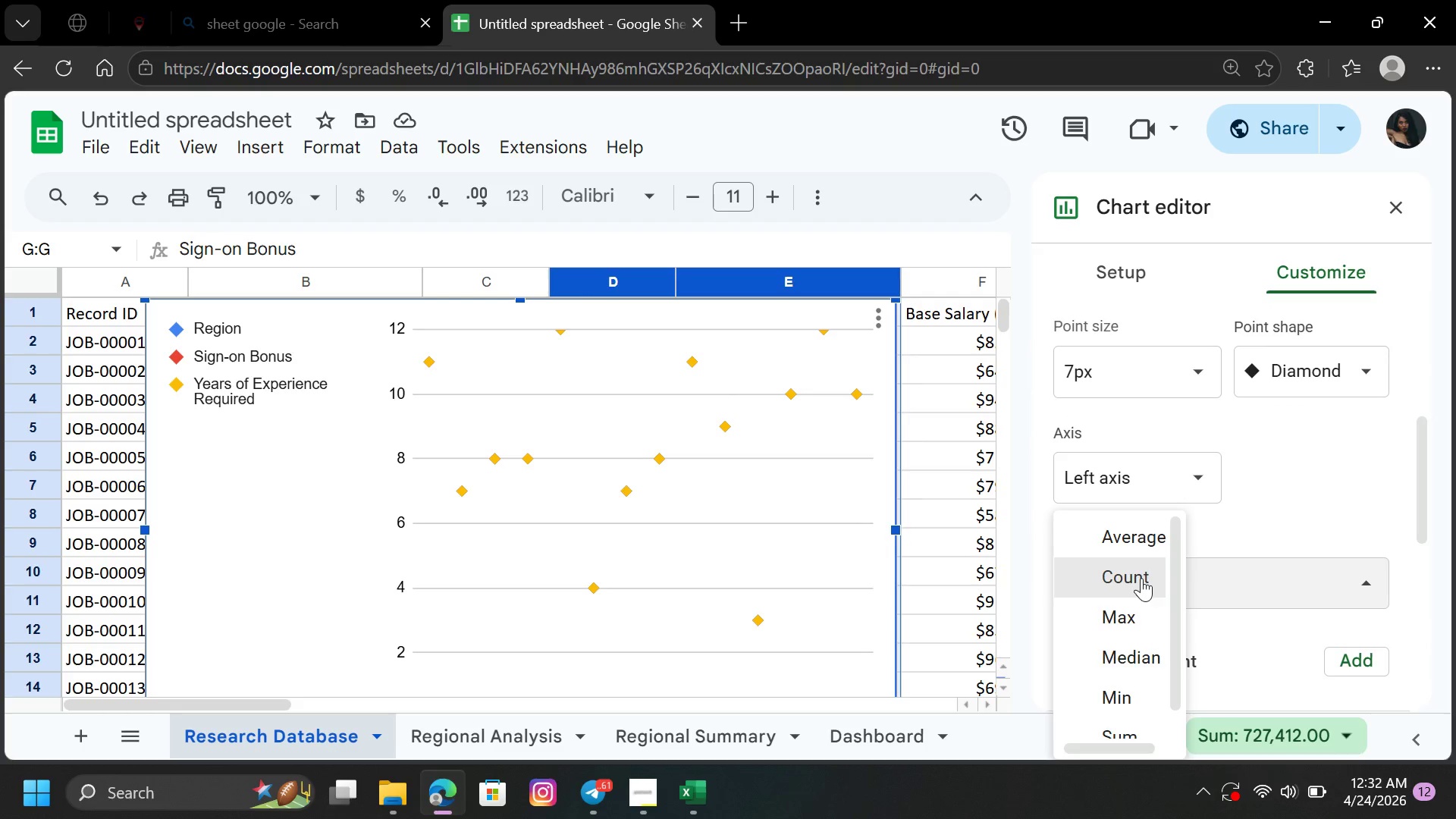 
left_click_drag(start_coordinate=[1140, 576], to_coordinate=[1416, 500])
 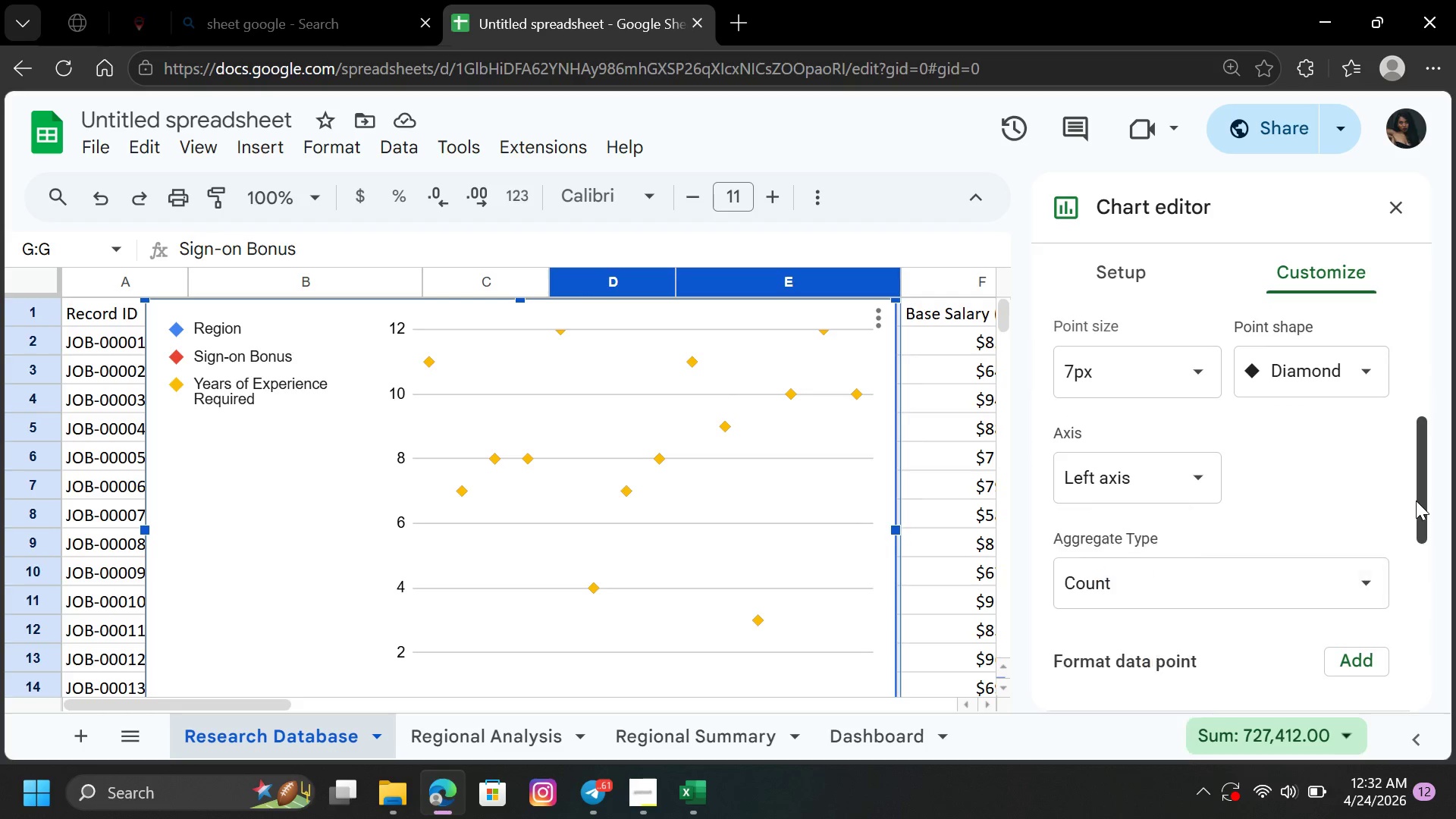 
left_click_drag(start_coordinate=[1416, 500], to_coordinate=[1418, 433])
 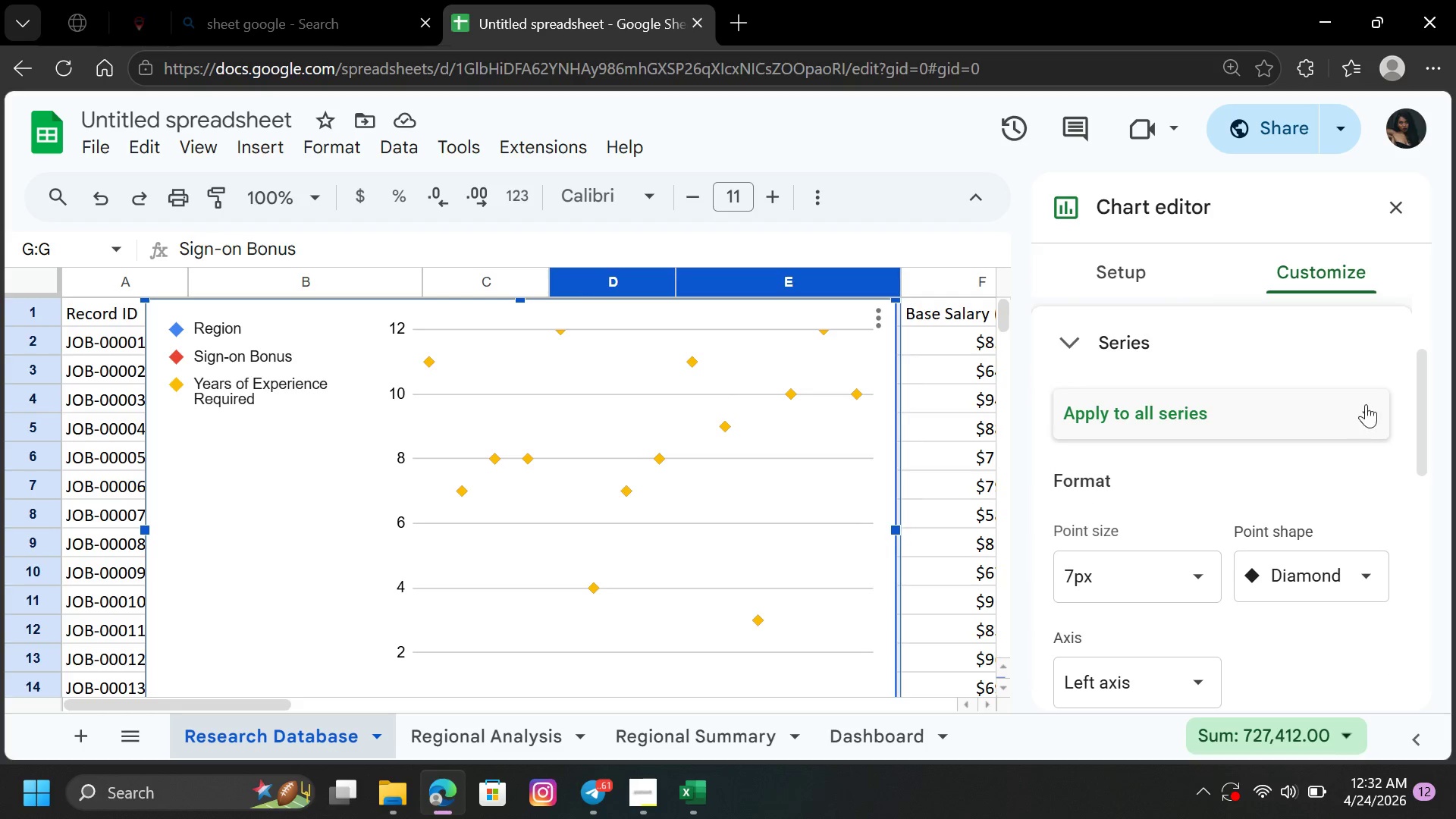 
left_click([1367, 404])
 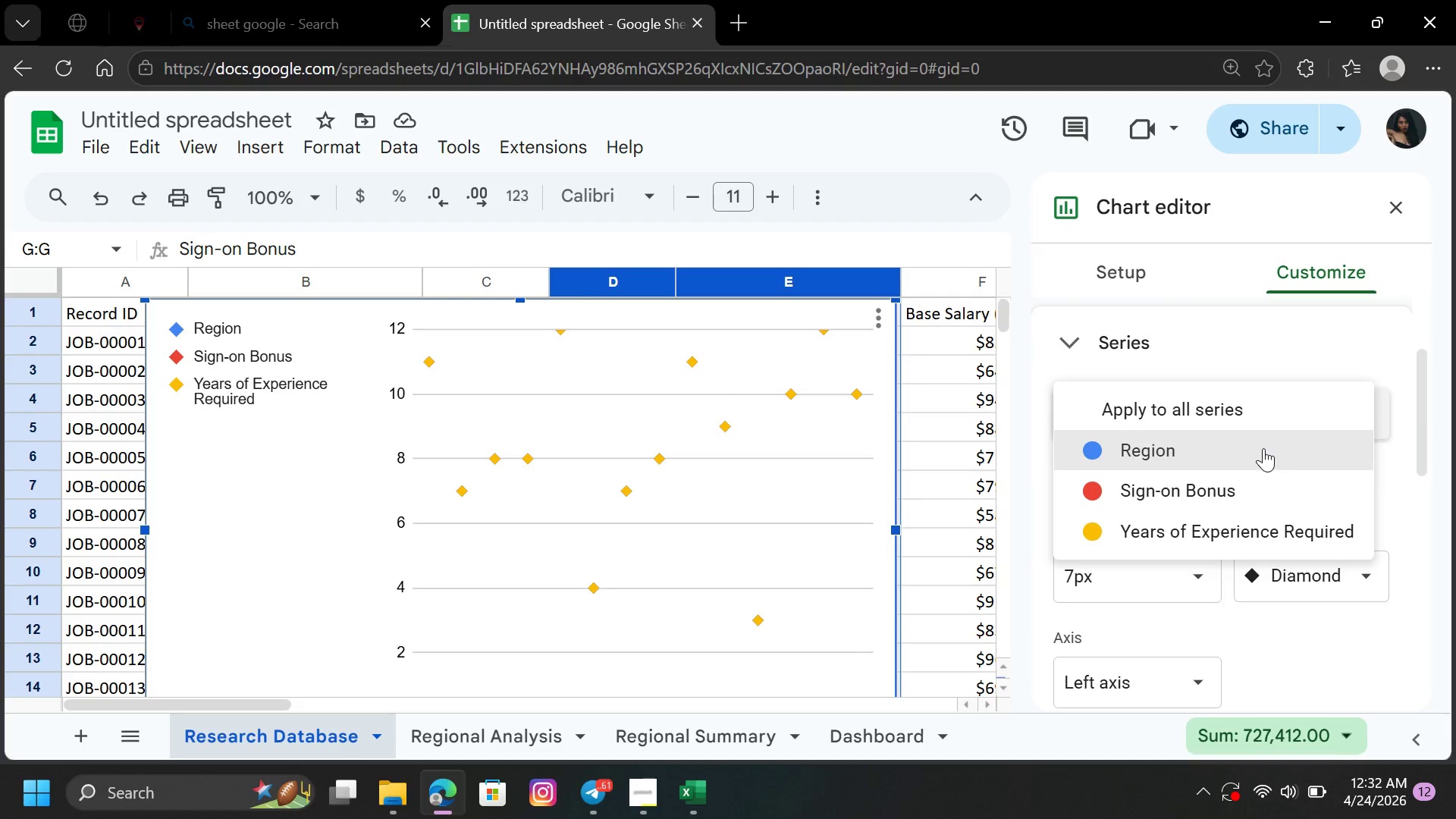 
left_click([1263, 448])
 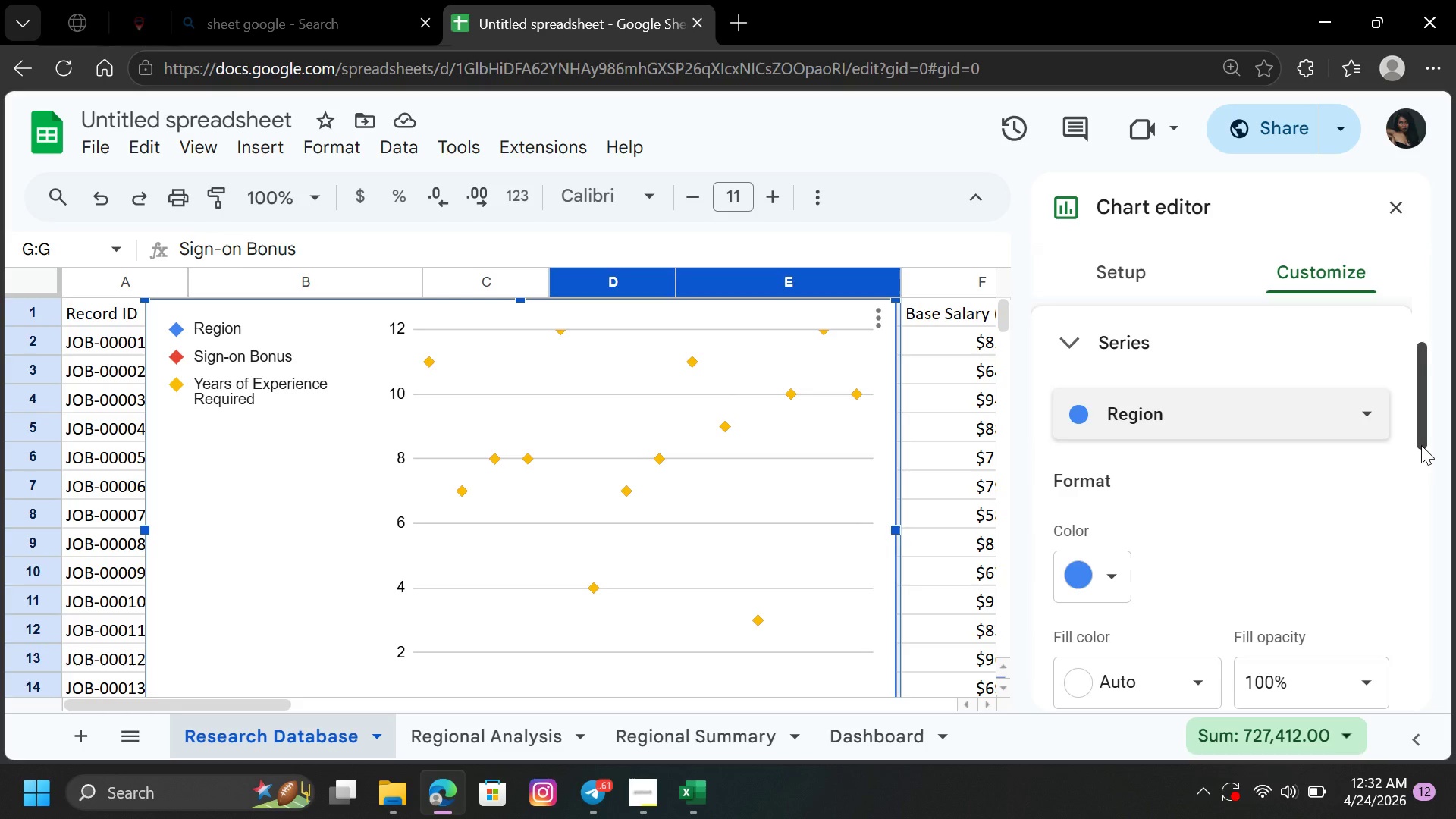 
left_click_drag(start_coordinate=[1421, 436], to_coordinate=[1425, 513])
 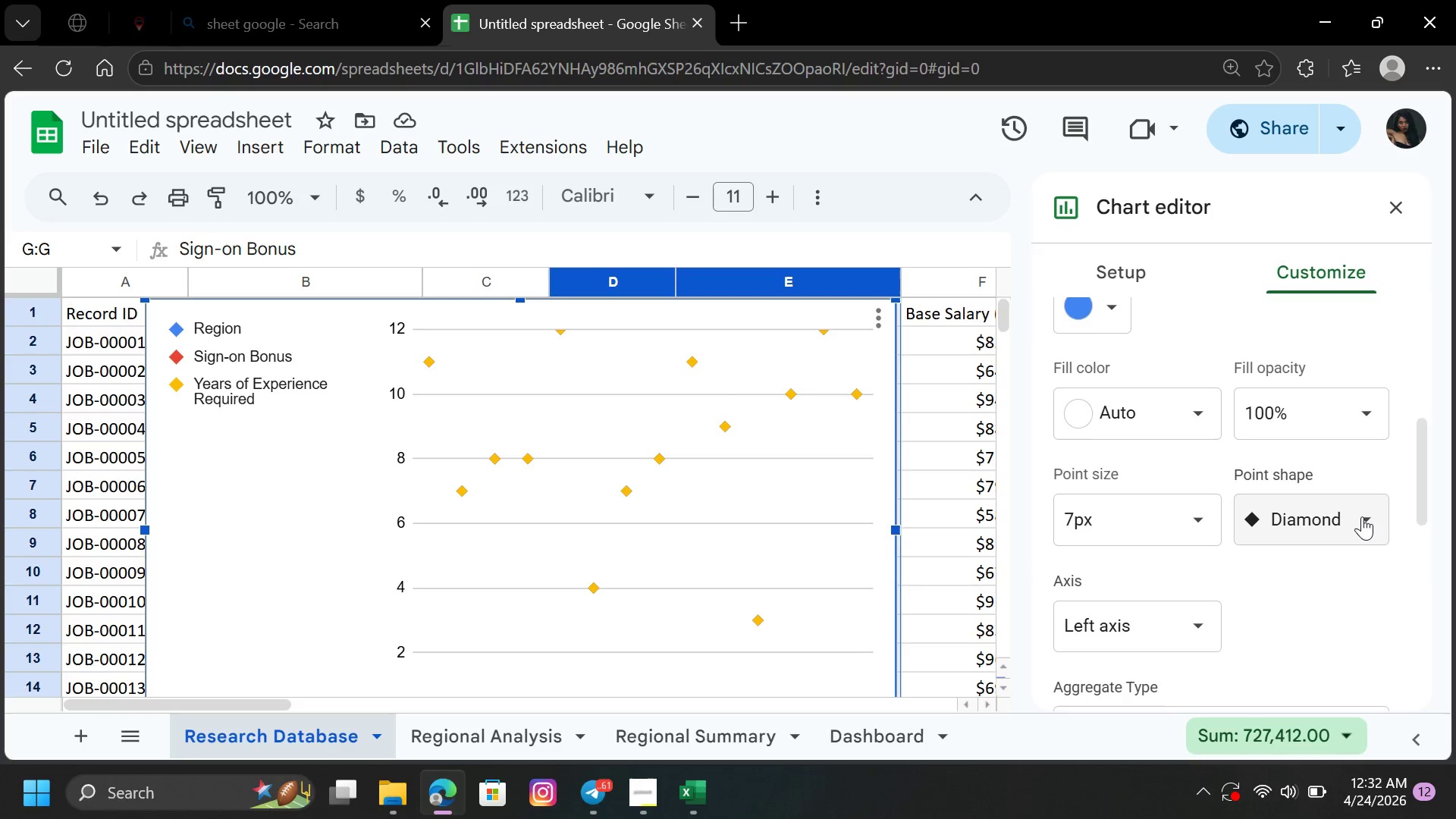 
left_click([1358, 516])
 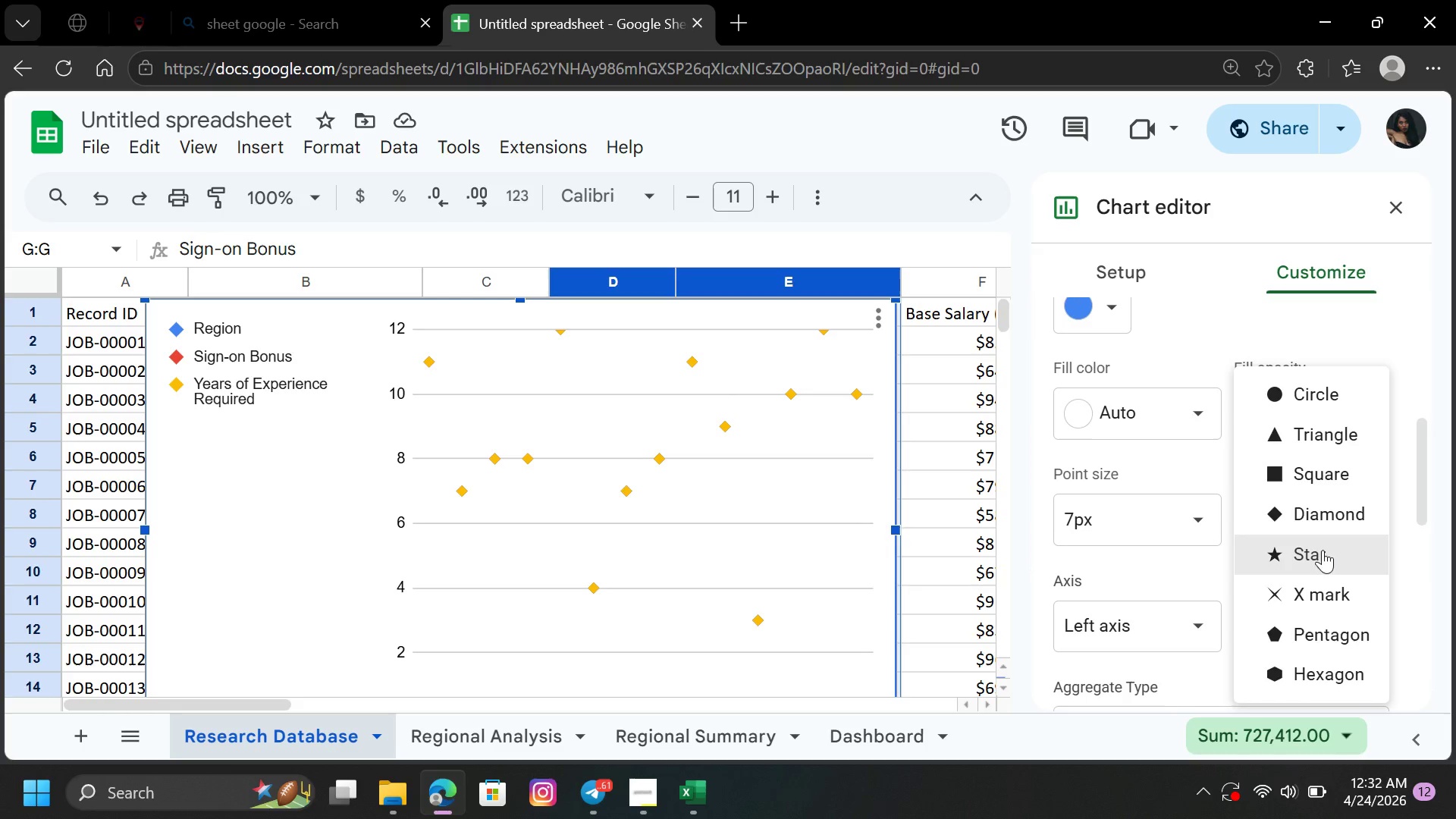 
left_click([1321, 552])
 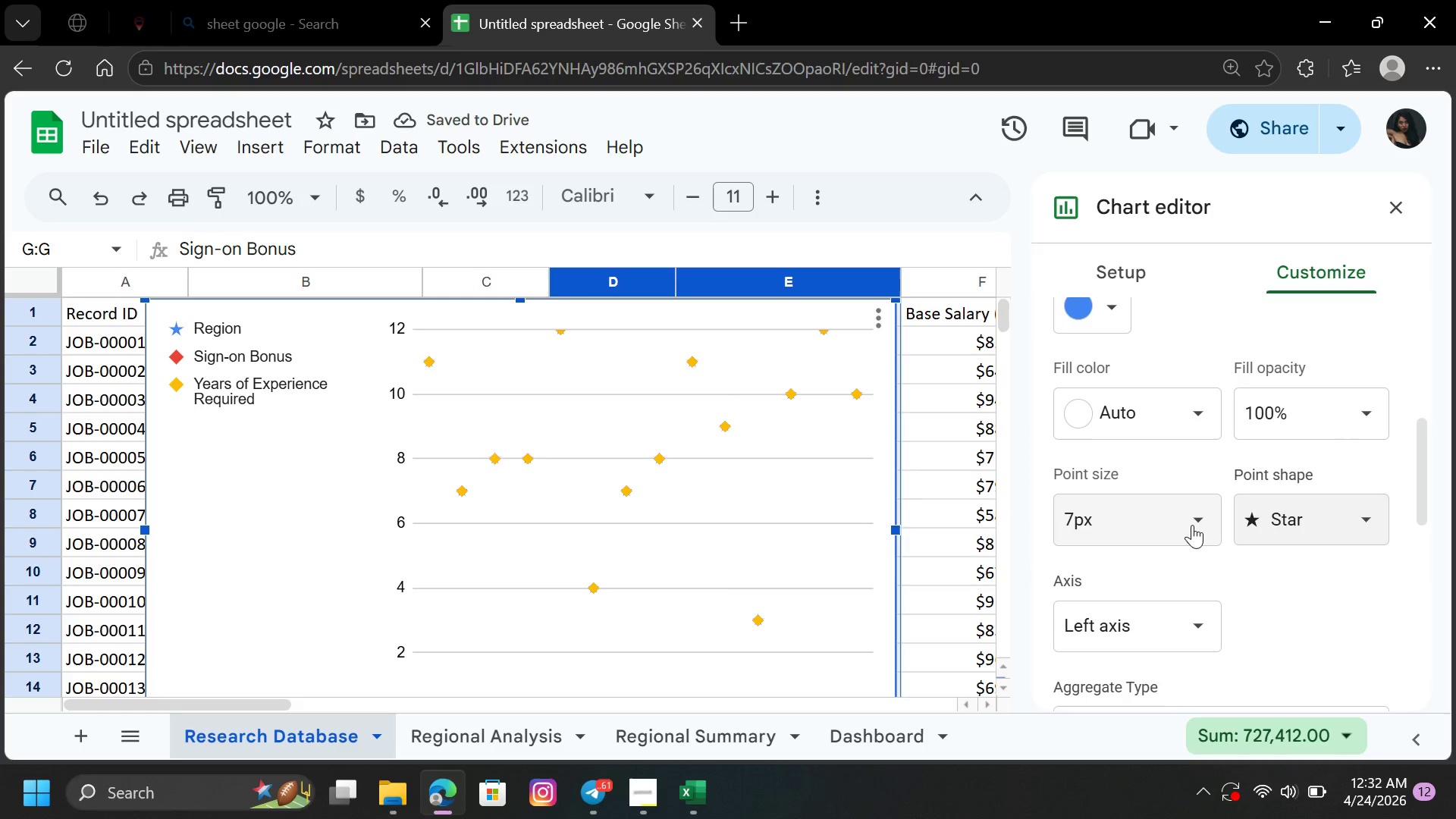 
wait(5.5)
 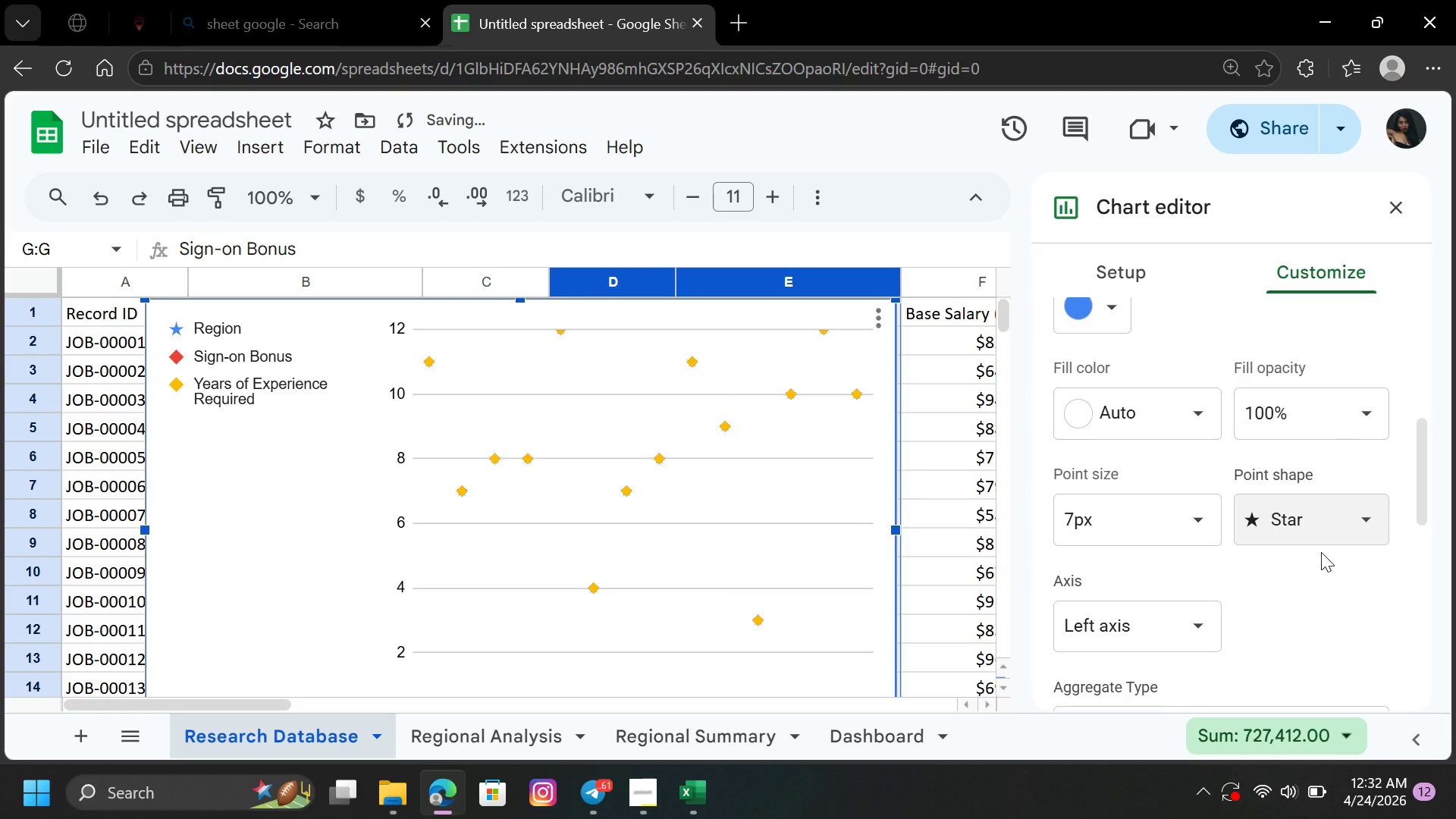 
left_click([1199, 519])
 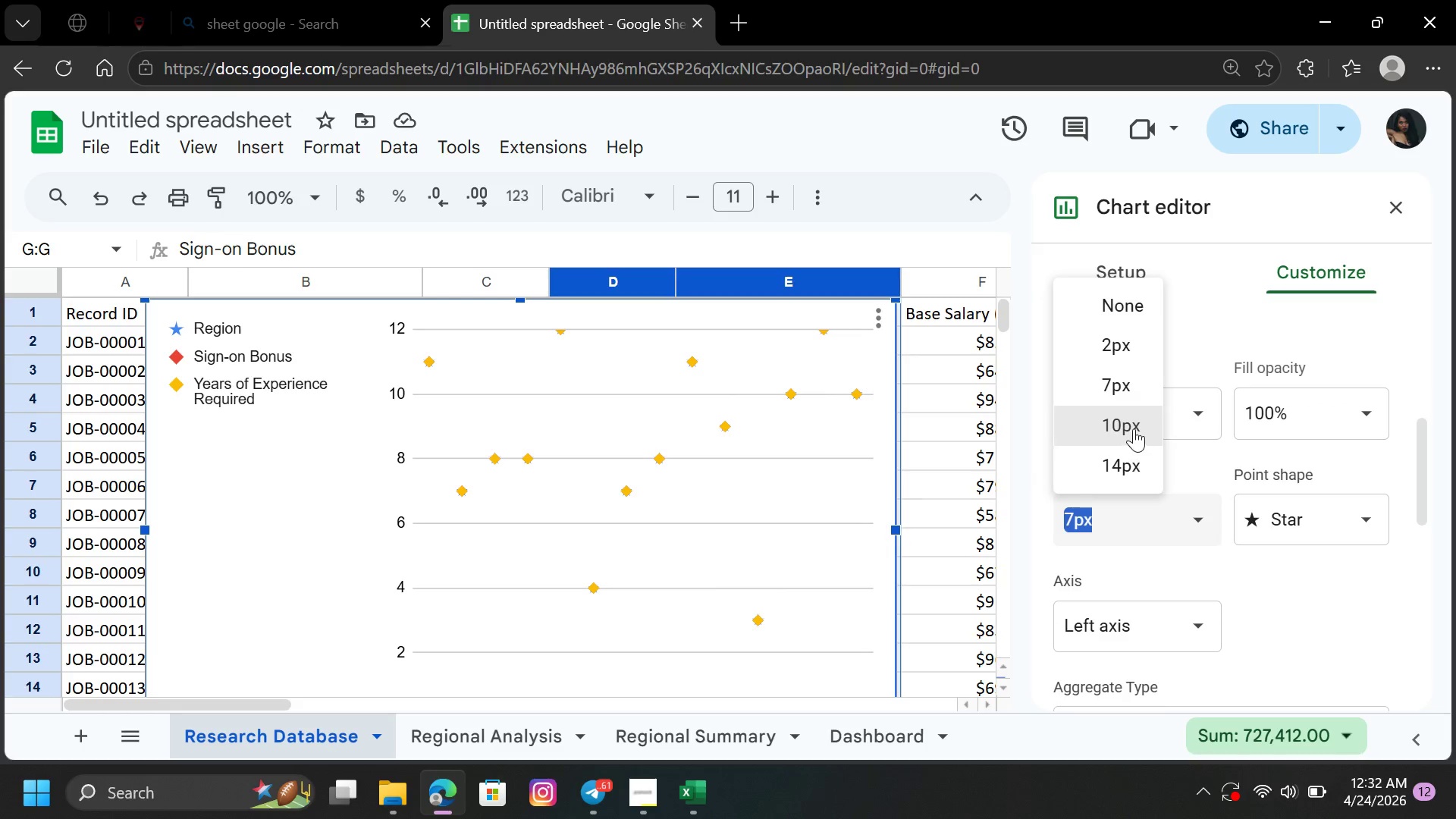 
left_click([1134, 428])
 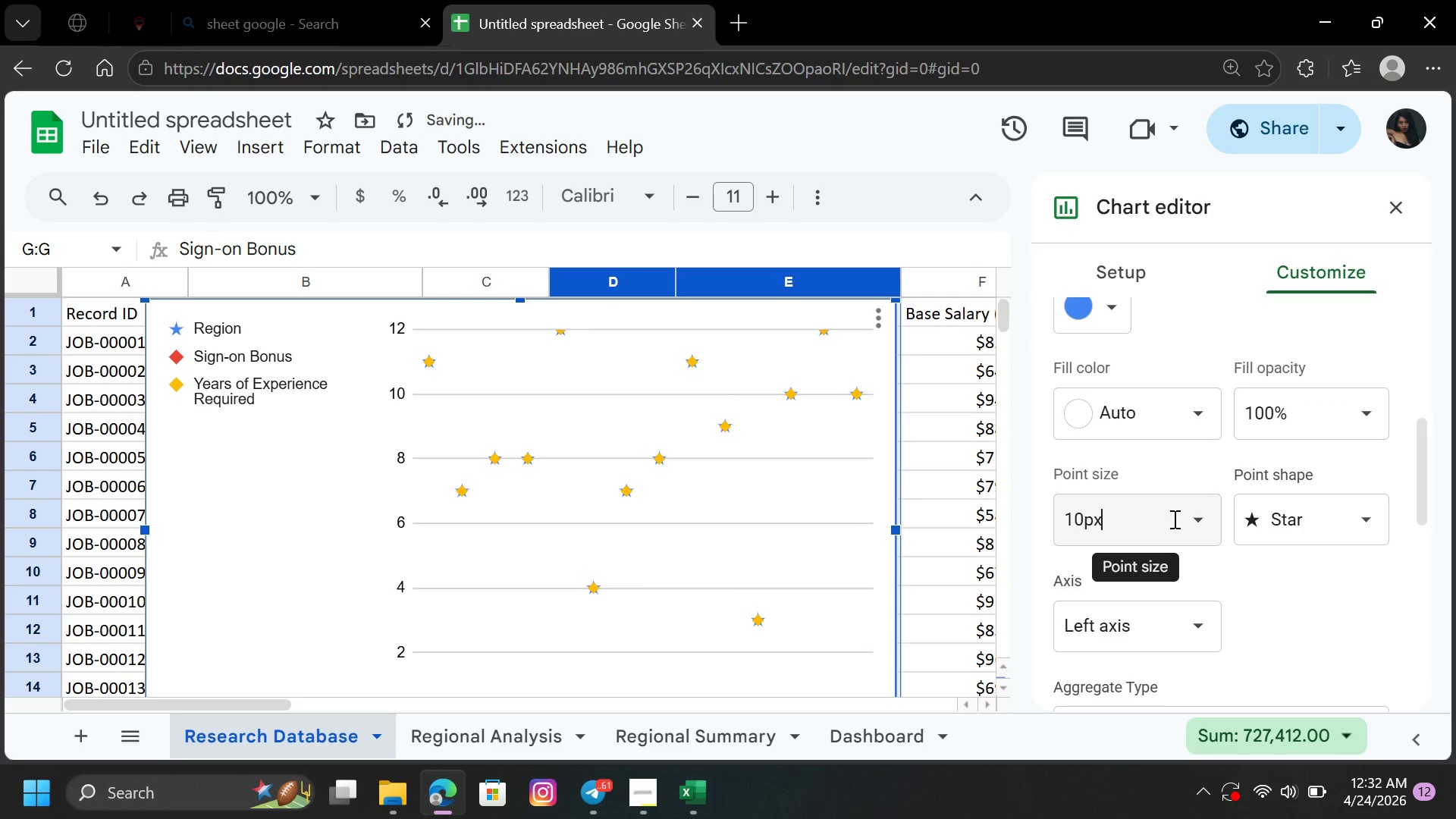 
left_click([1198, 516])
 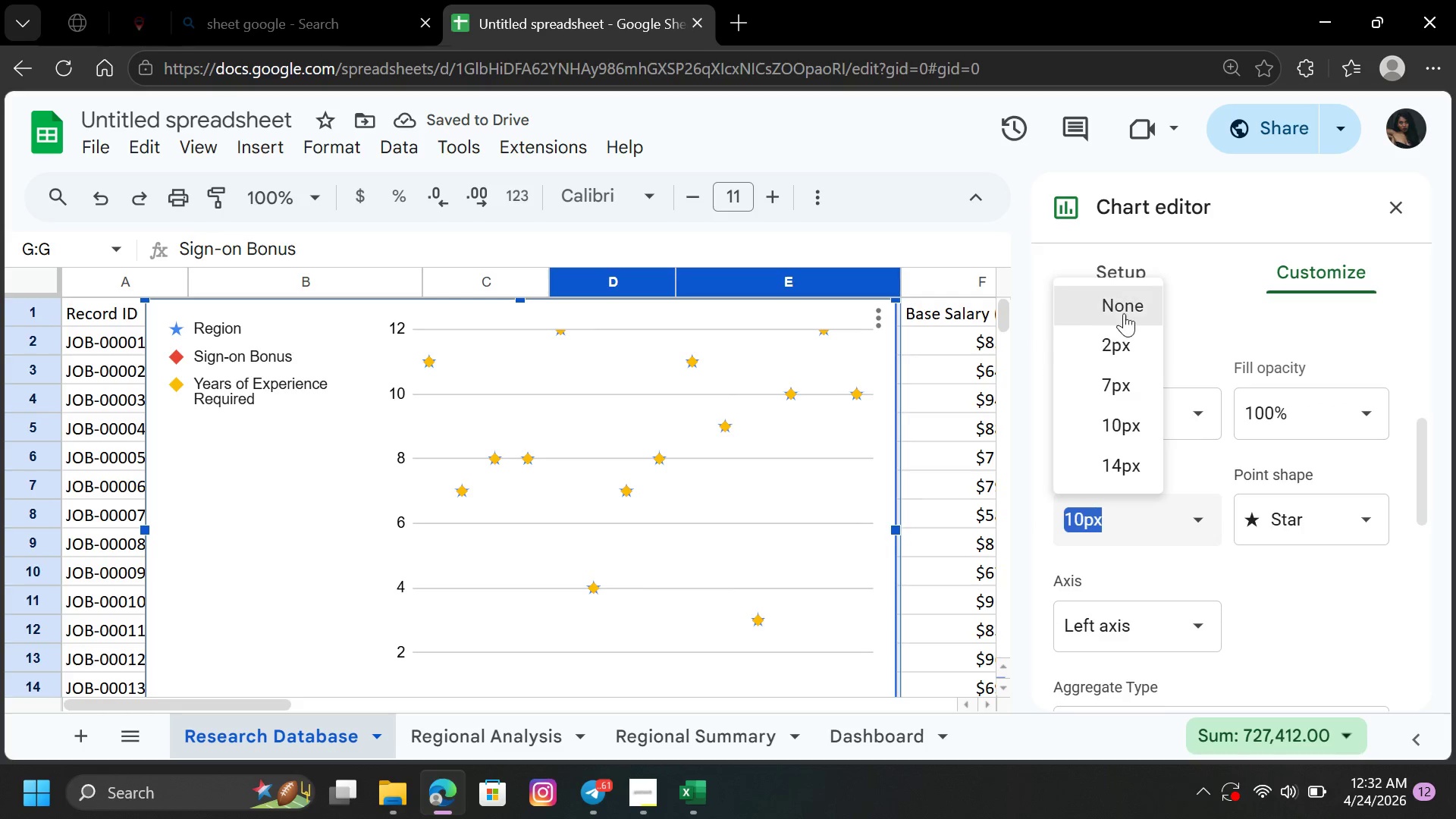 
left_click([1124, 298])
 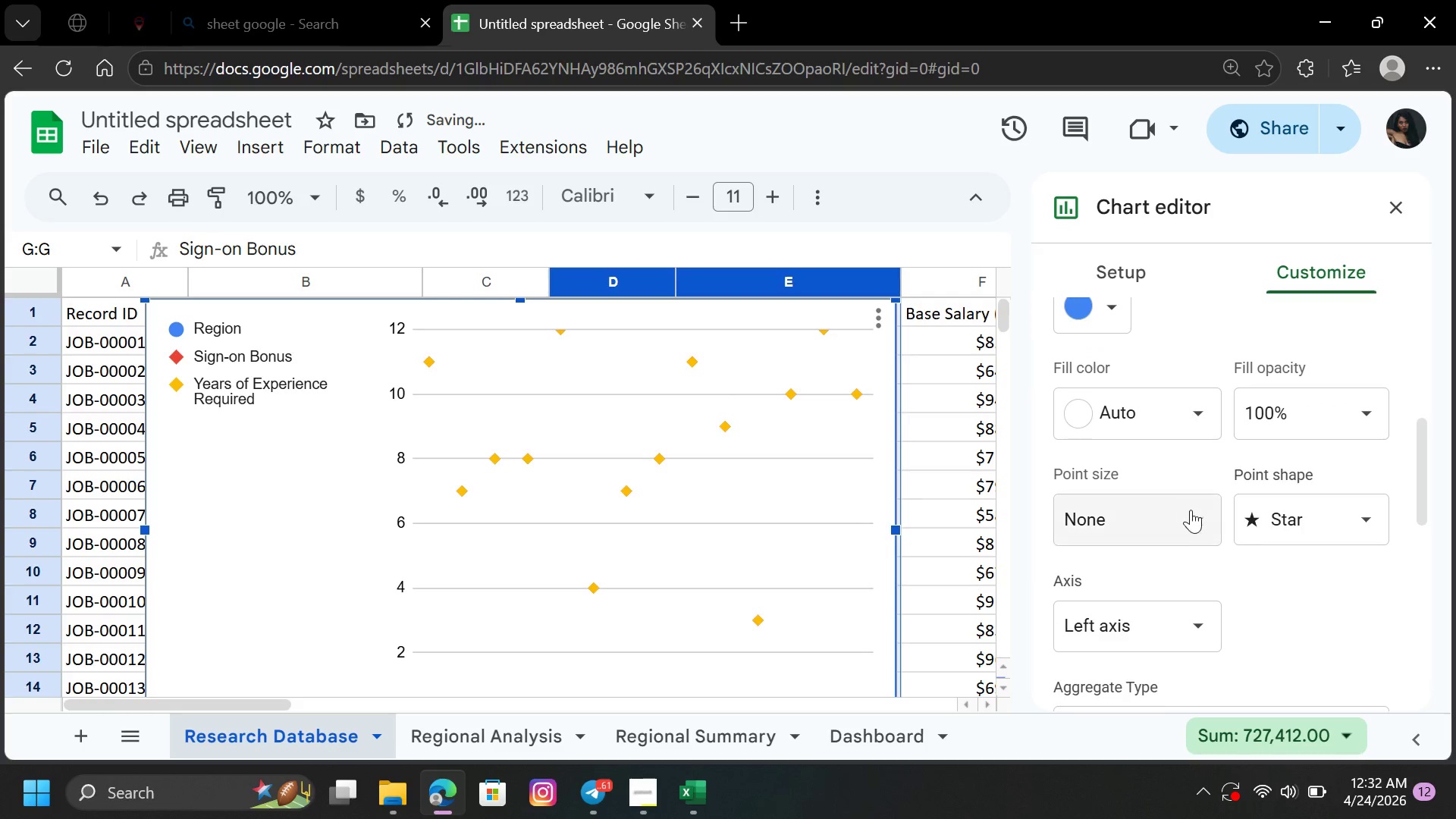 
left_click([1191, 514])
 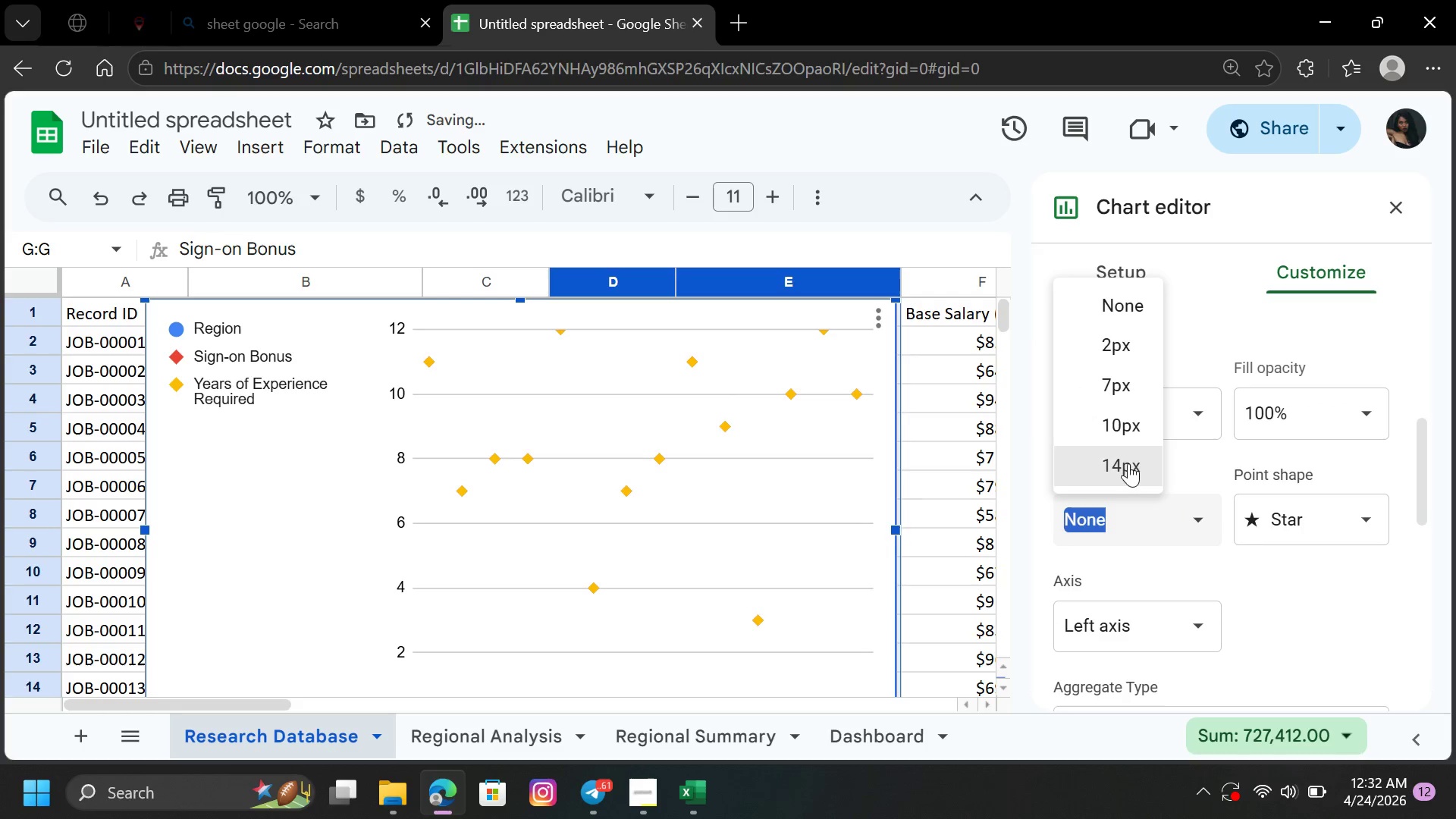 
left_click([1127, 461])
 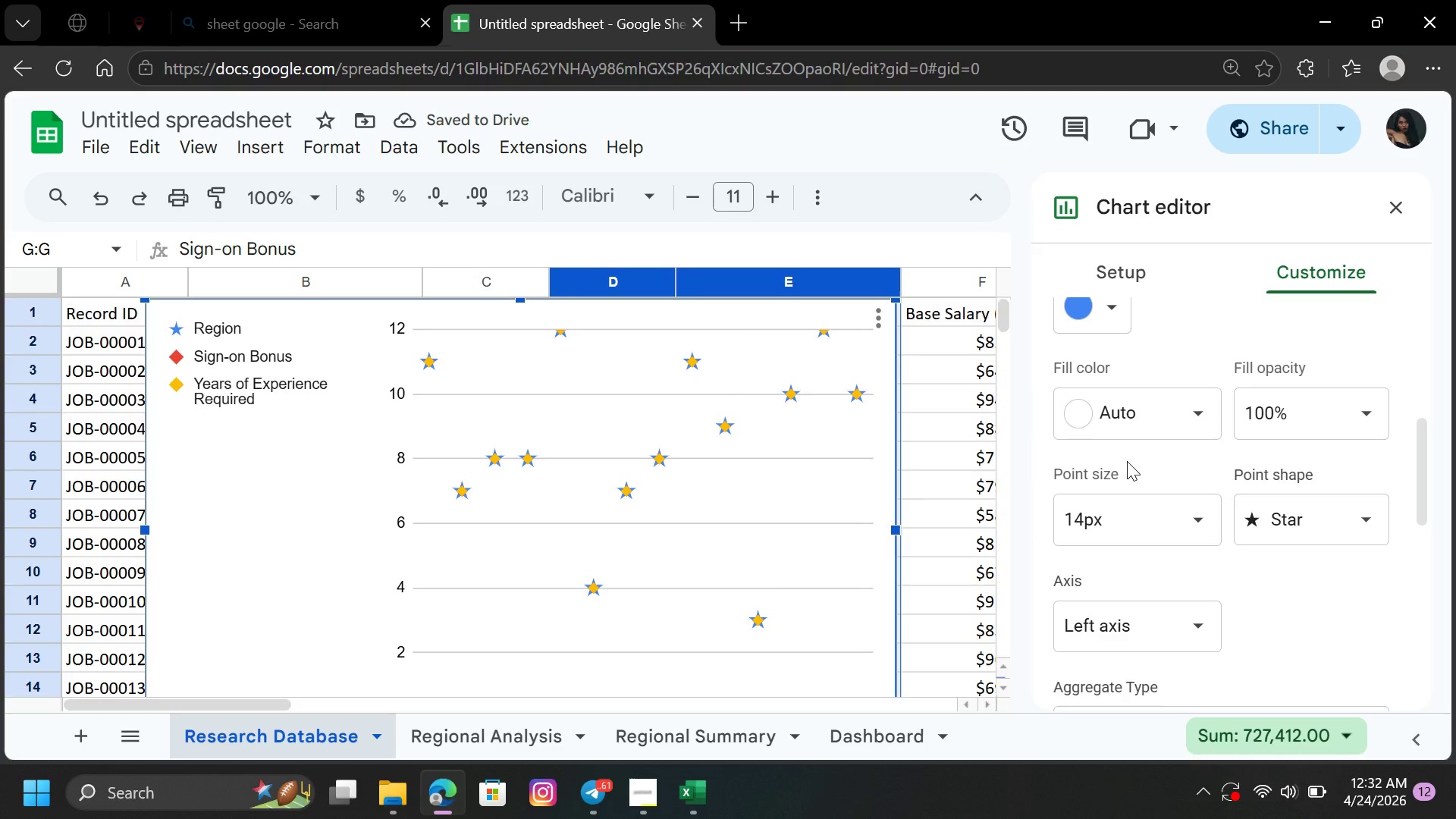 
wait(5.83)
 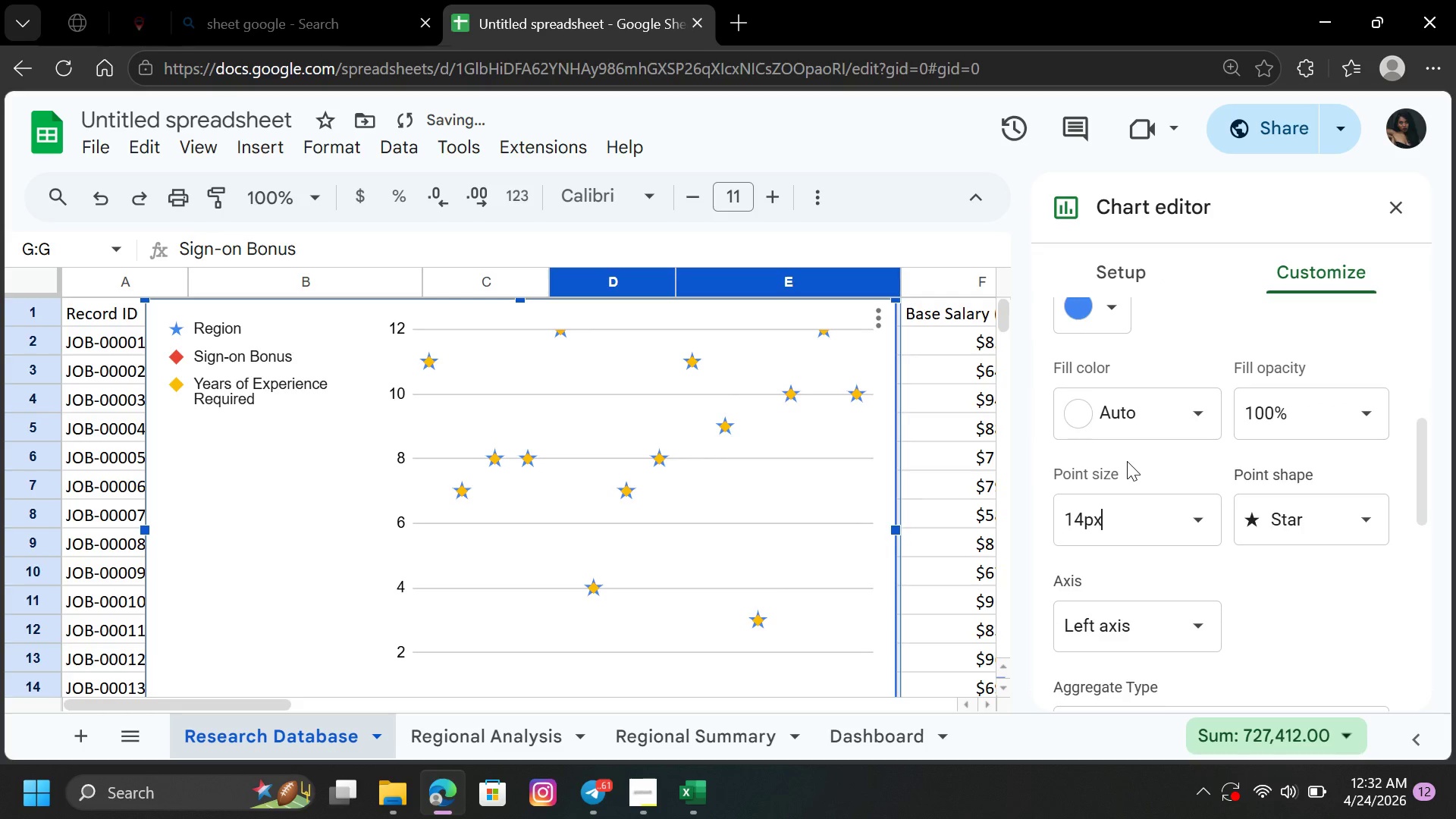 
left_click([1178, 623])
 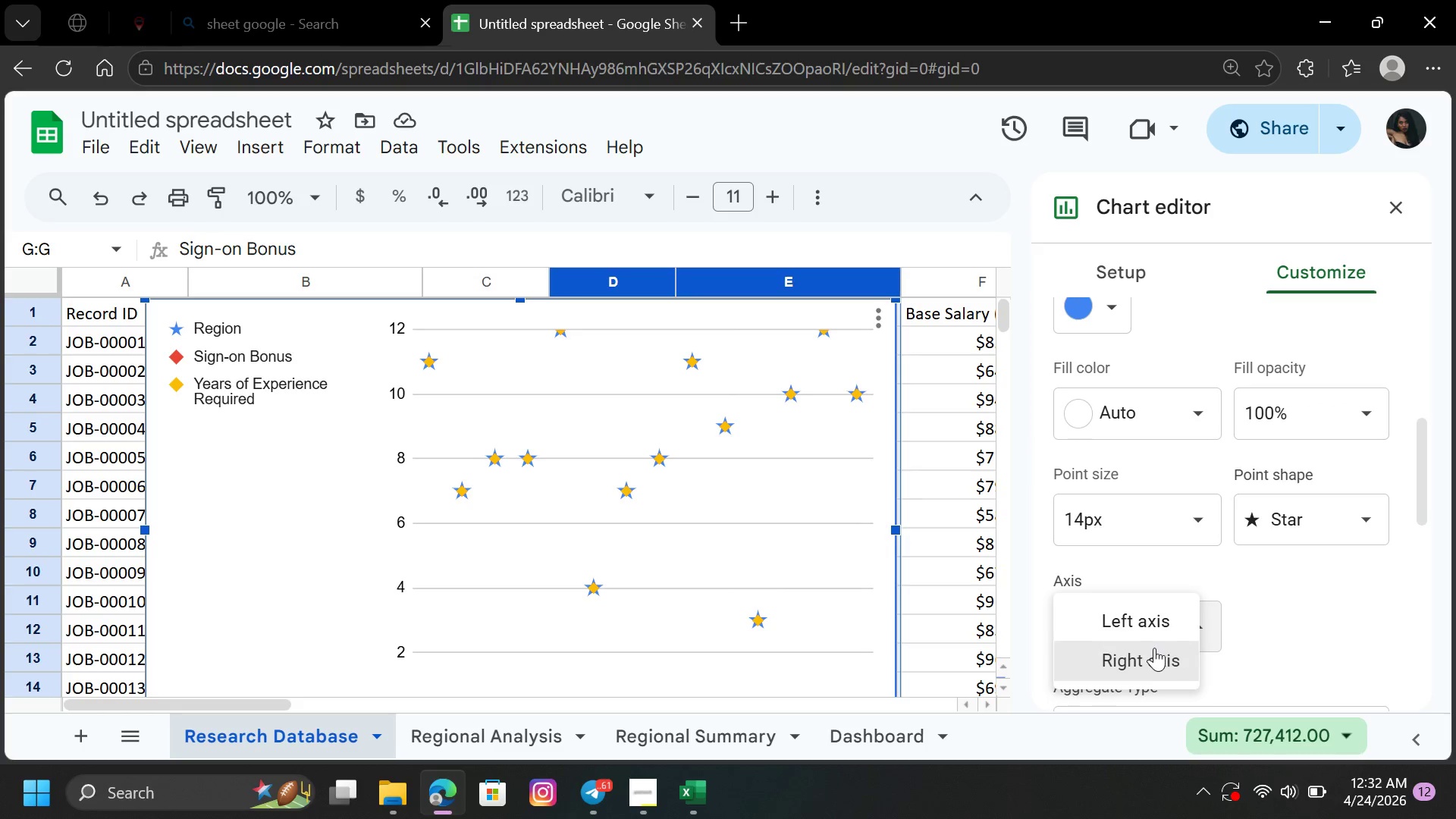 
left_click([1153, 649])
 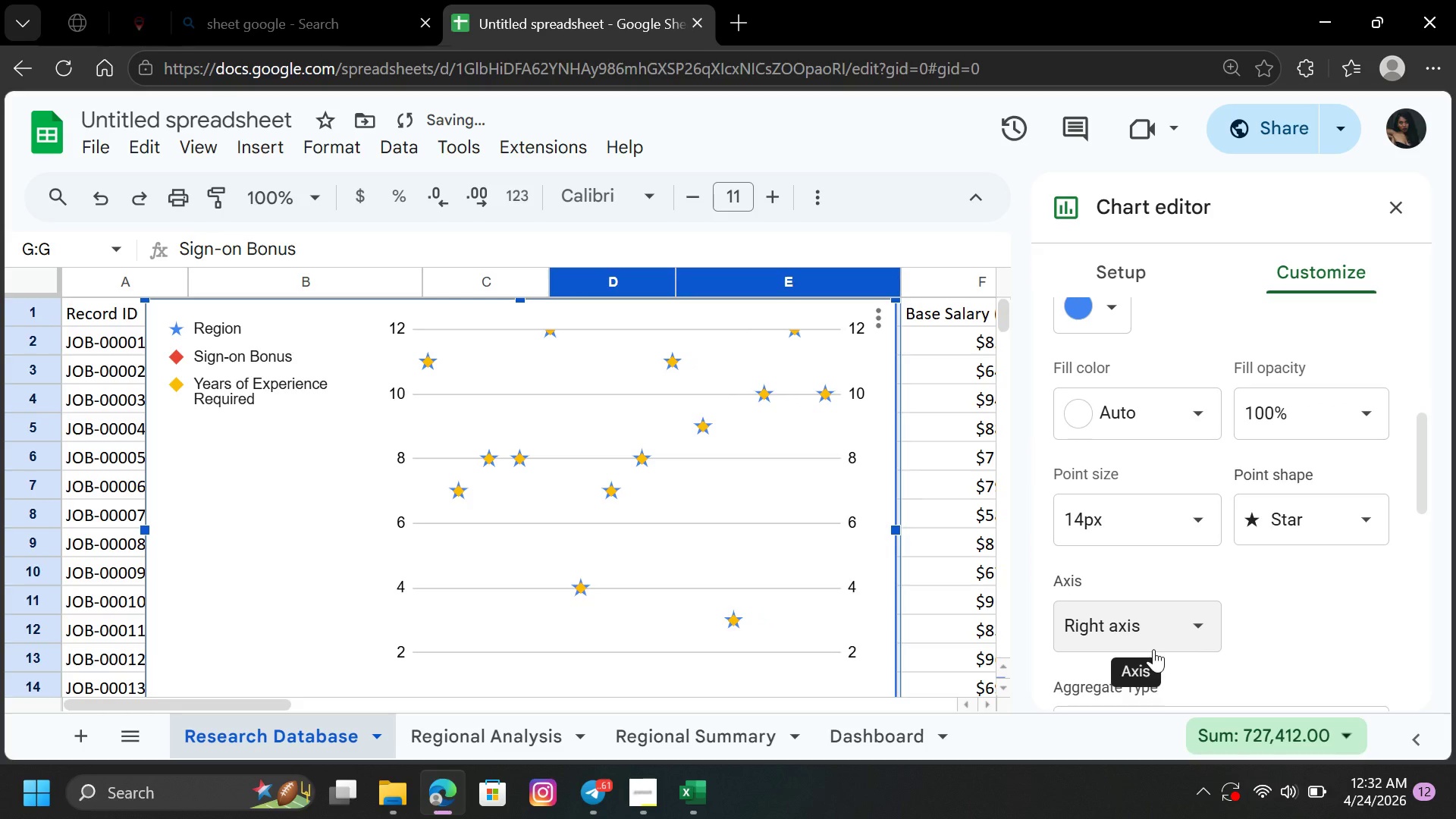 
left_click([1192, 628])
 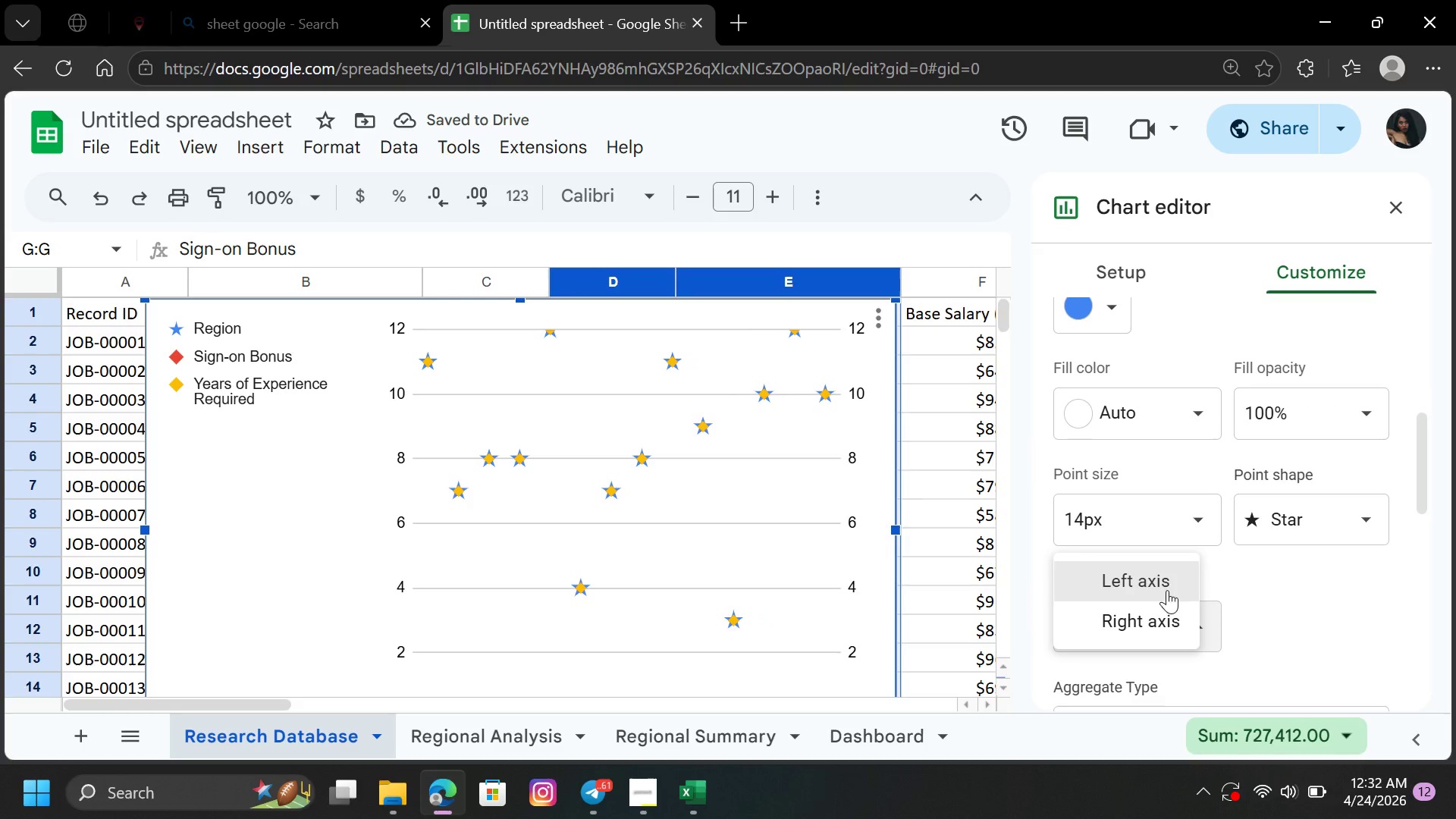 
left_click([1153, 578])
 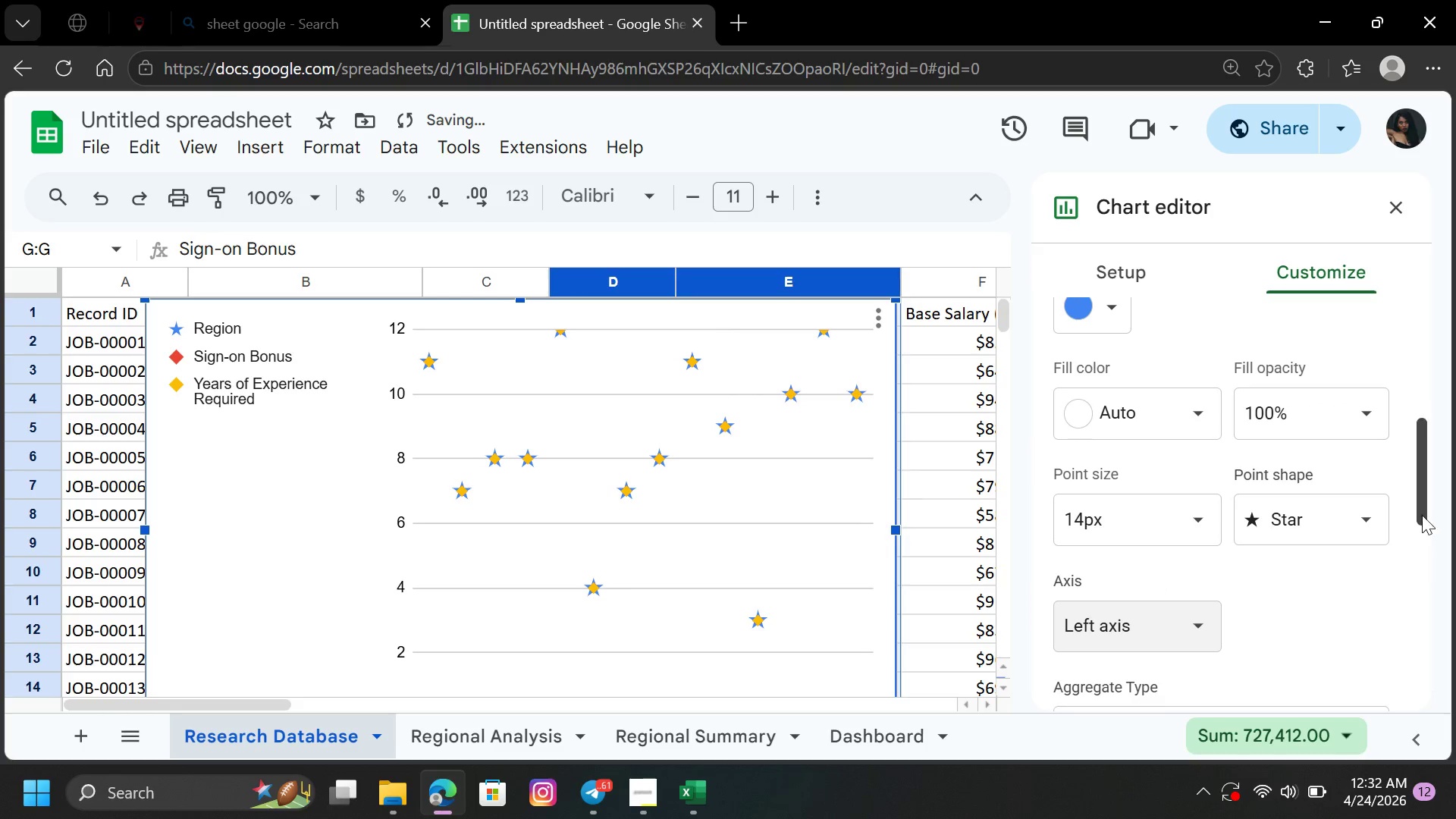 
left_click_drag(start_coordinate=[1422, 507], to_coordinate=[1412, 589])
 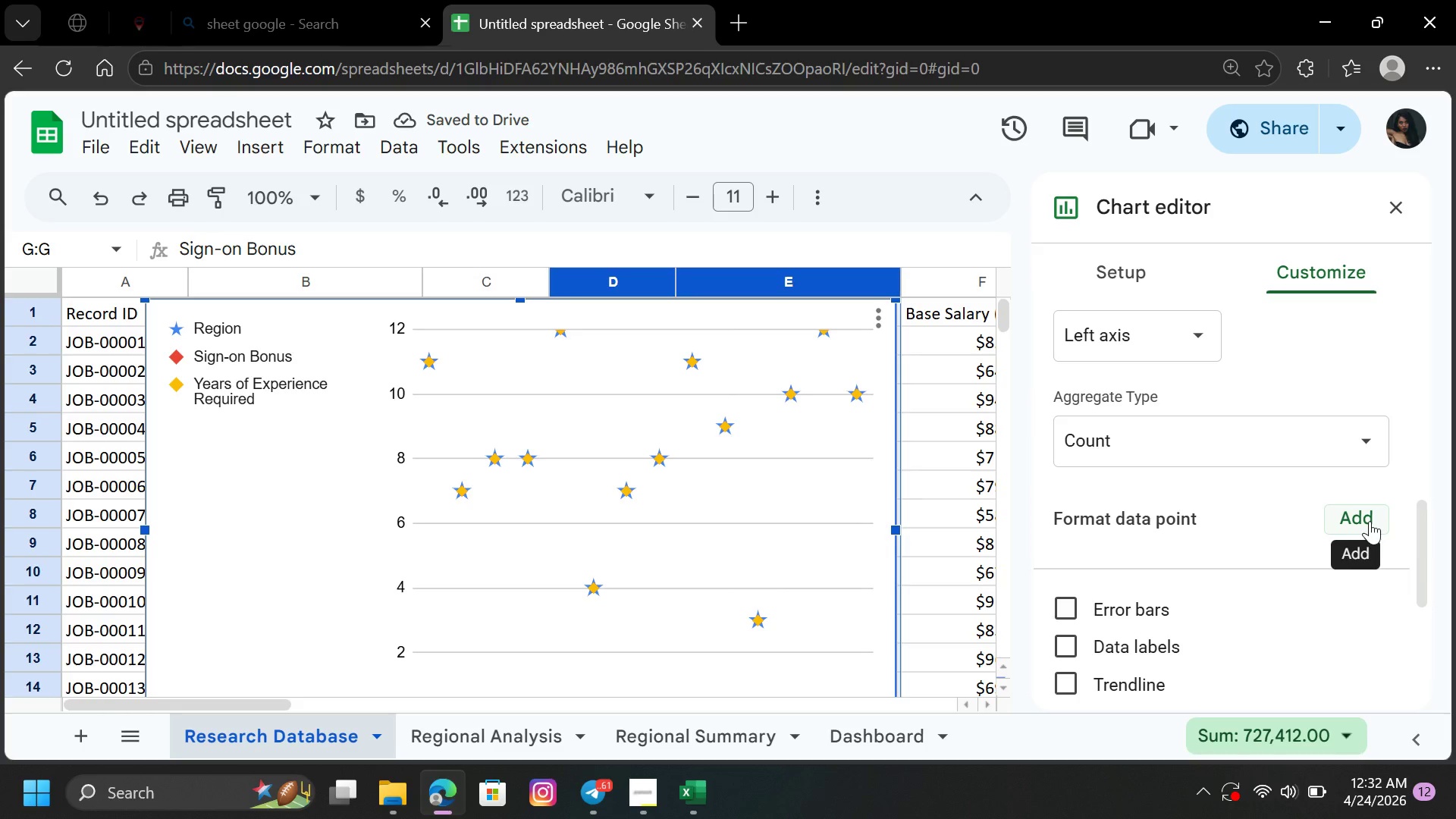 
left_click([1370, 521])
 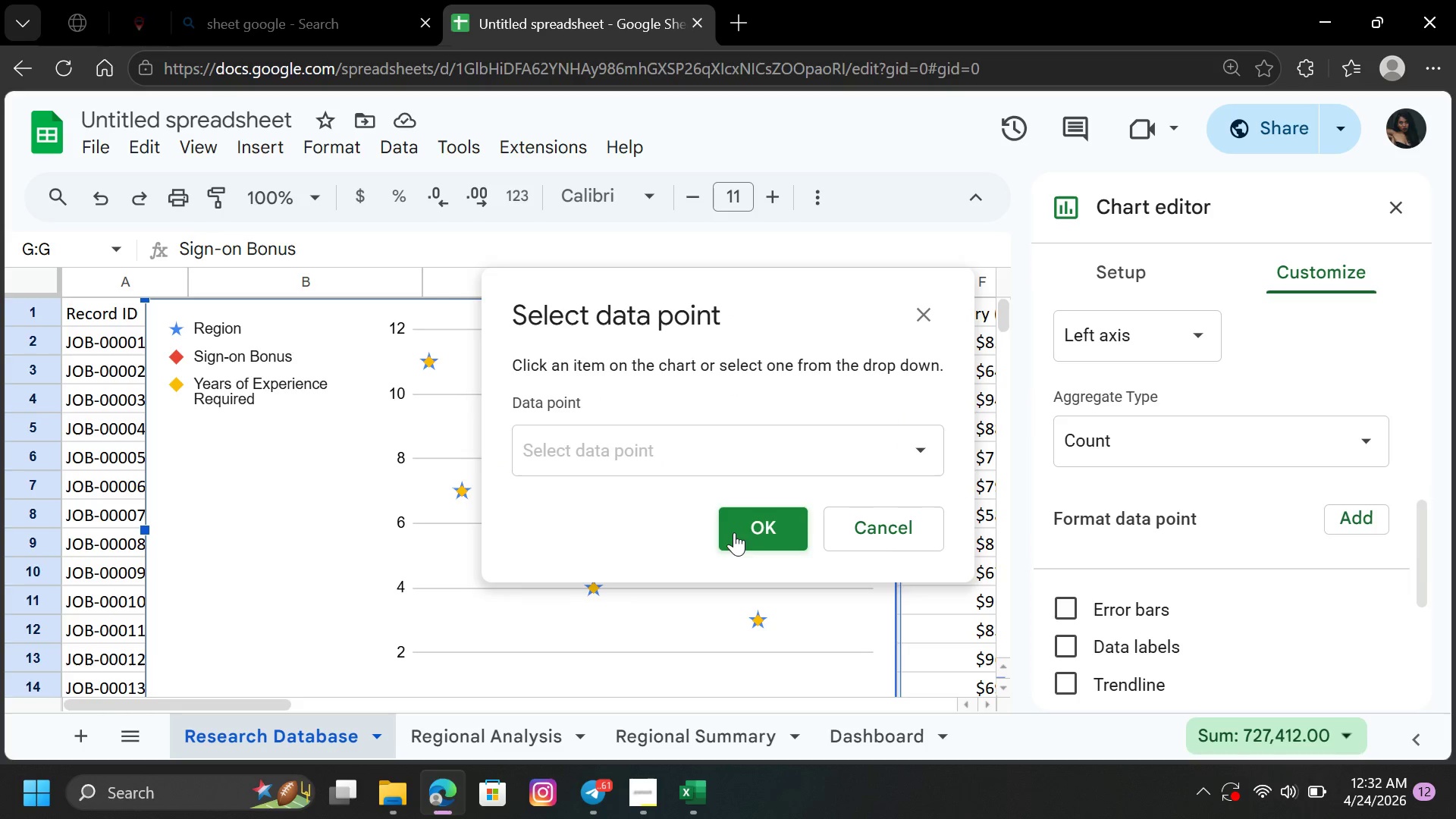 
left_click([752, 522])
 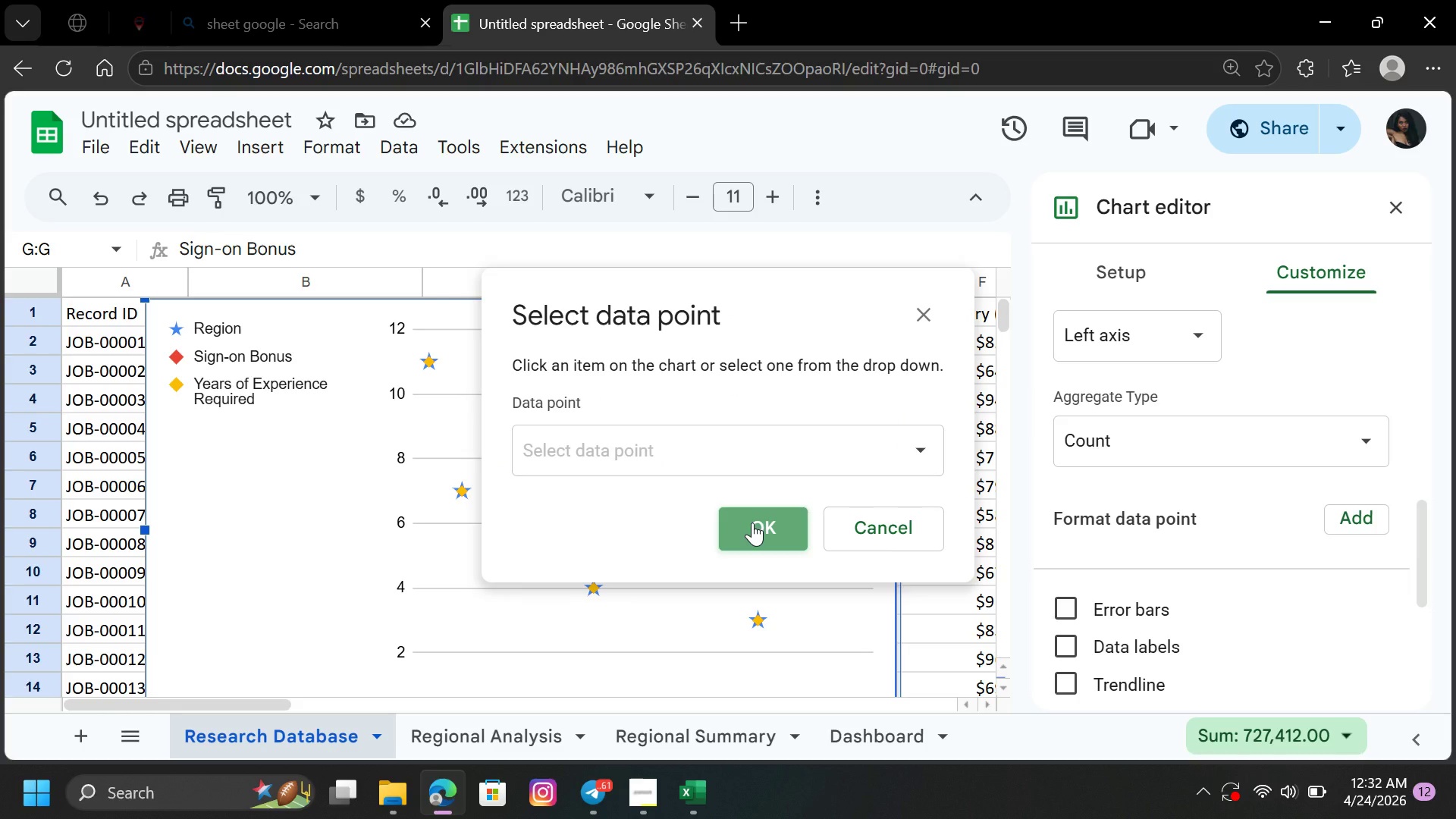 
left_click([752, 522])
 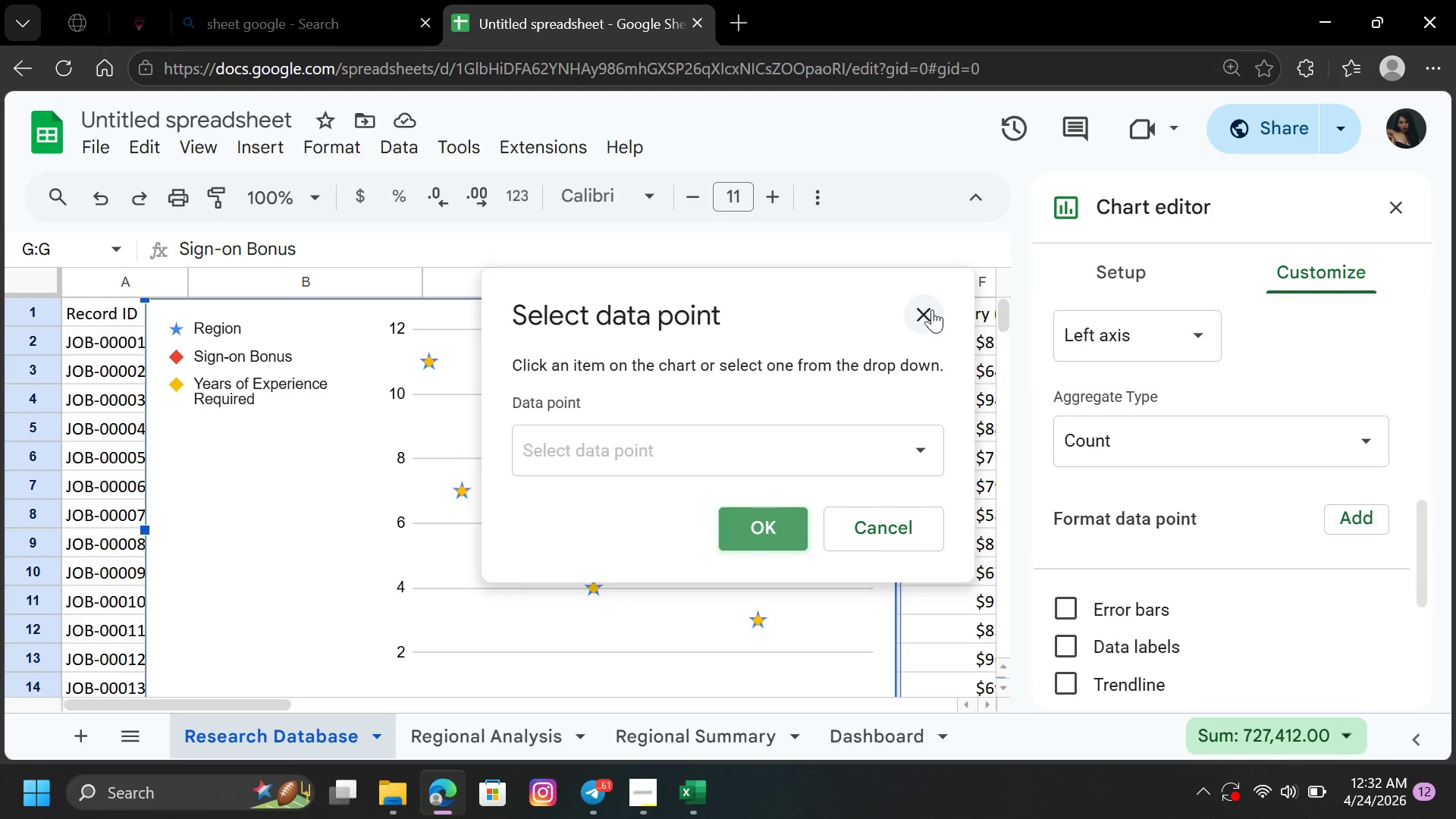 
left_click([930, 306])
 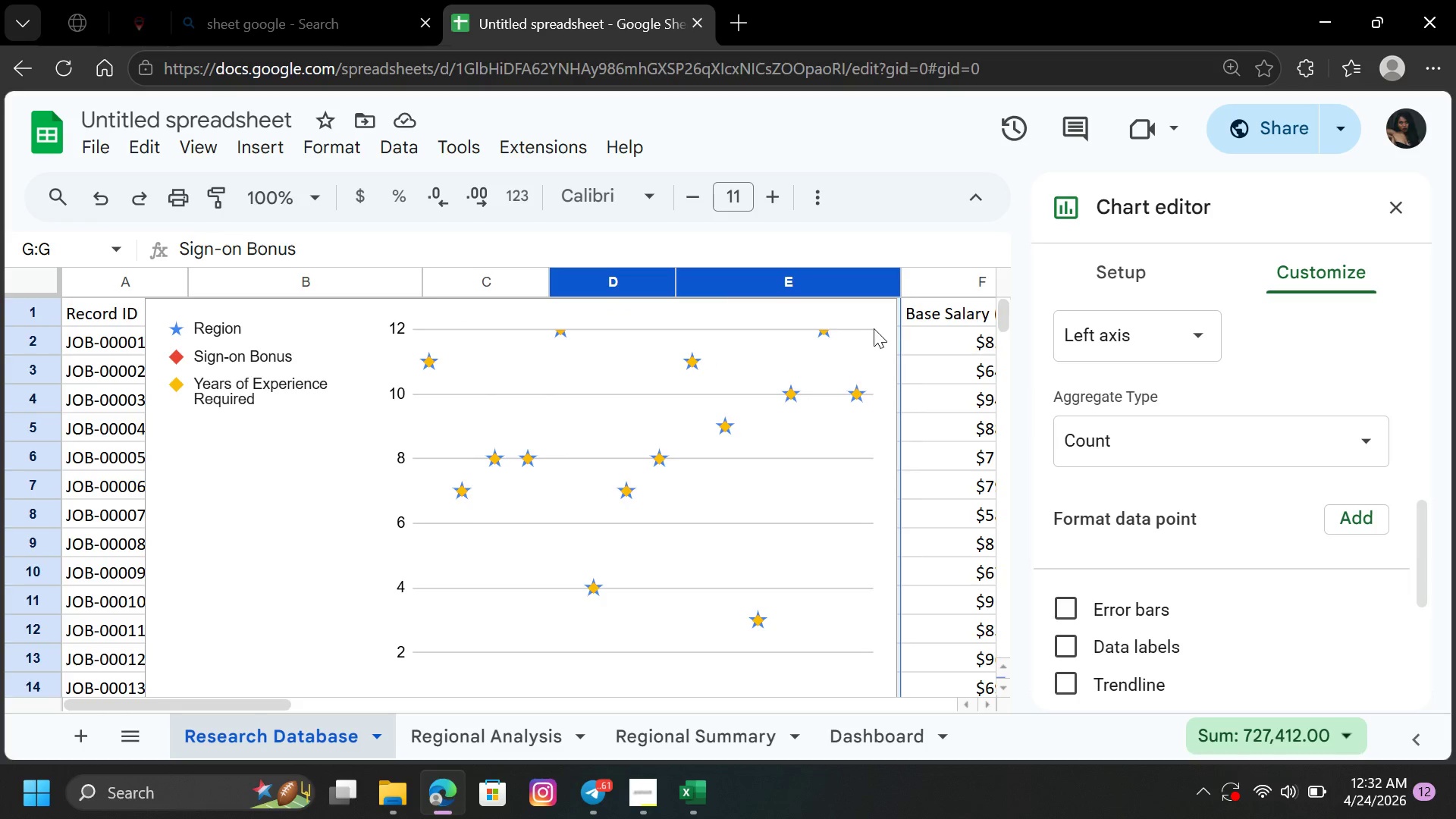 
left_click_drag(start_coordinate=[864, 328], to_coordinate=[861, 444])
 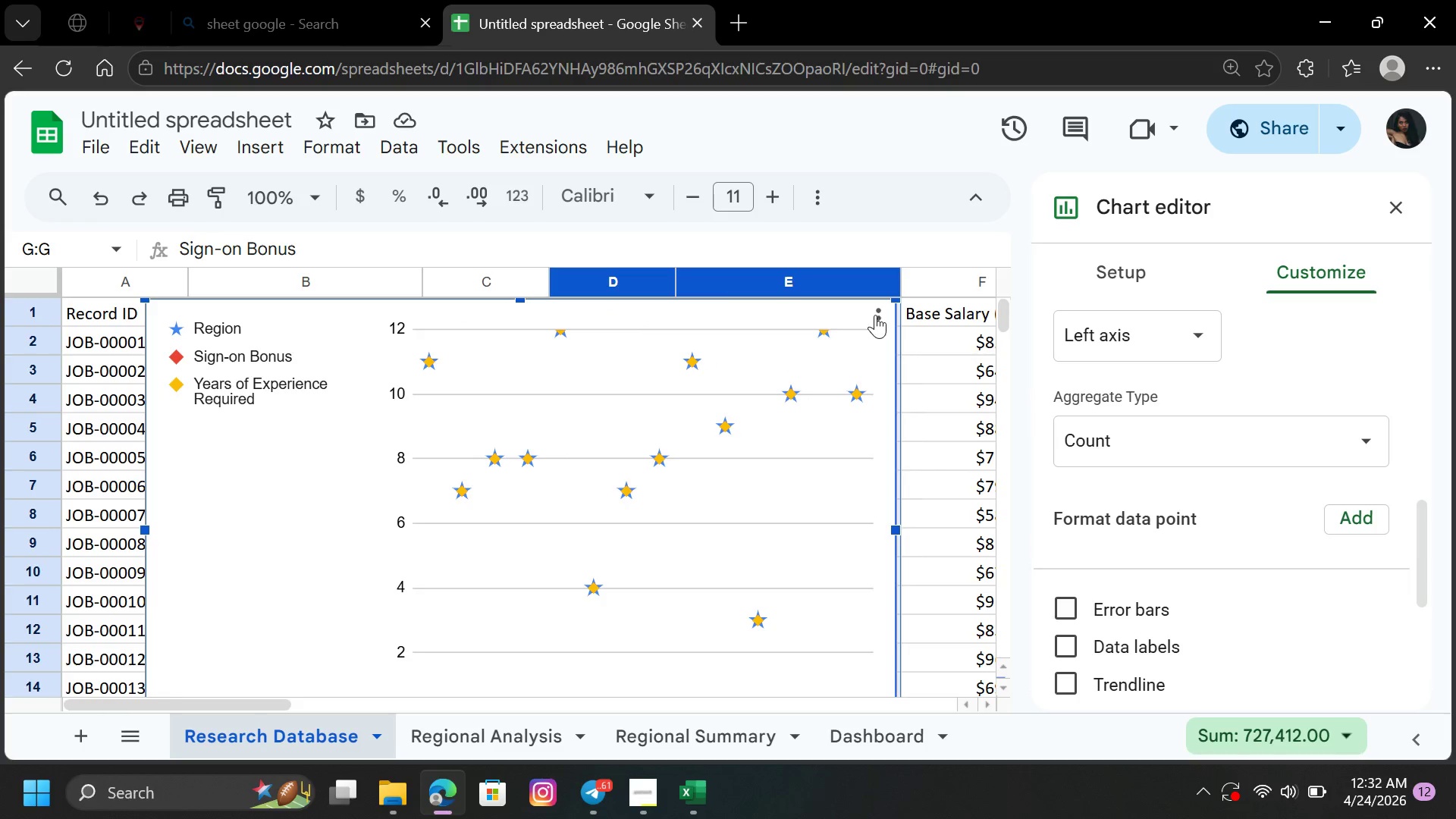 
left_click([881, 313])
 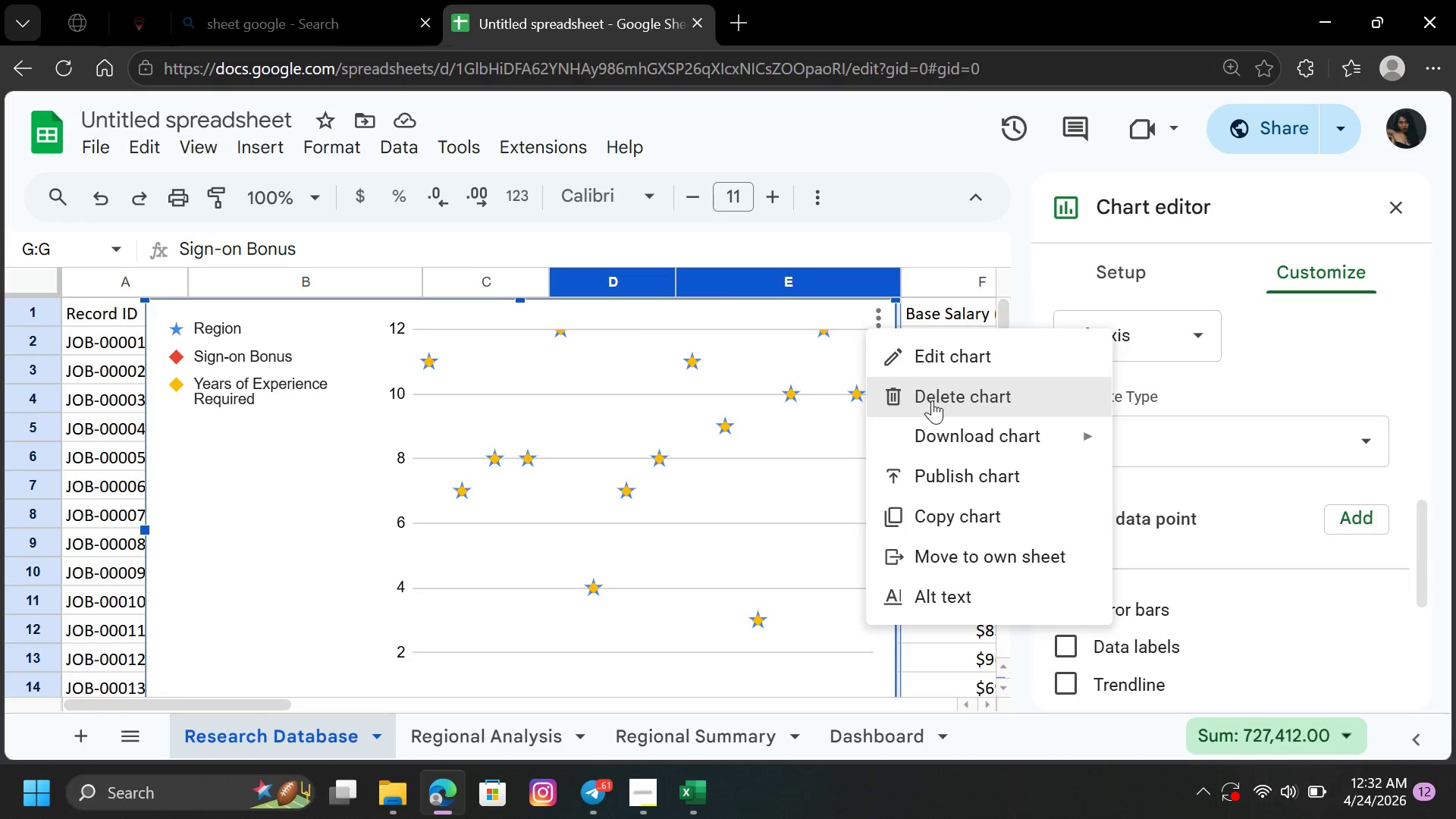 
left_click([932, 402])
 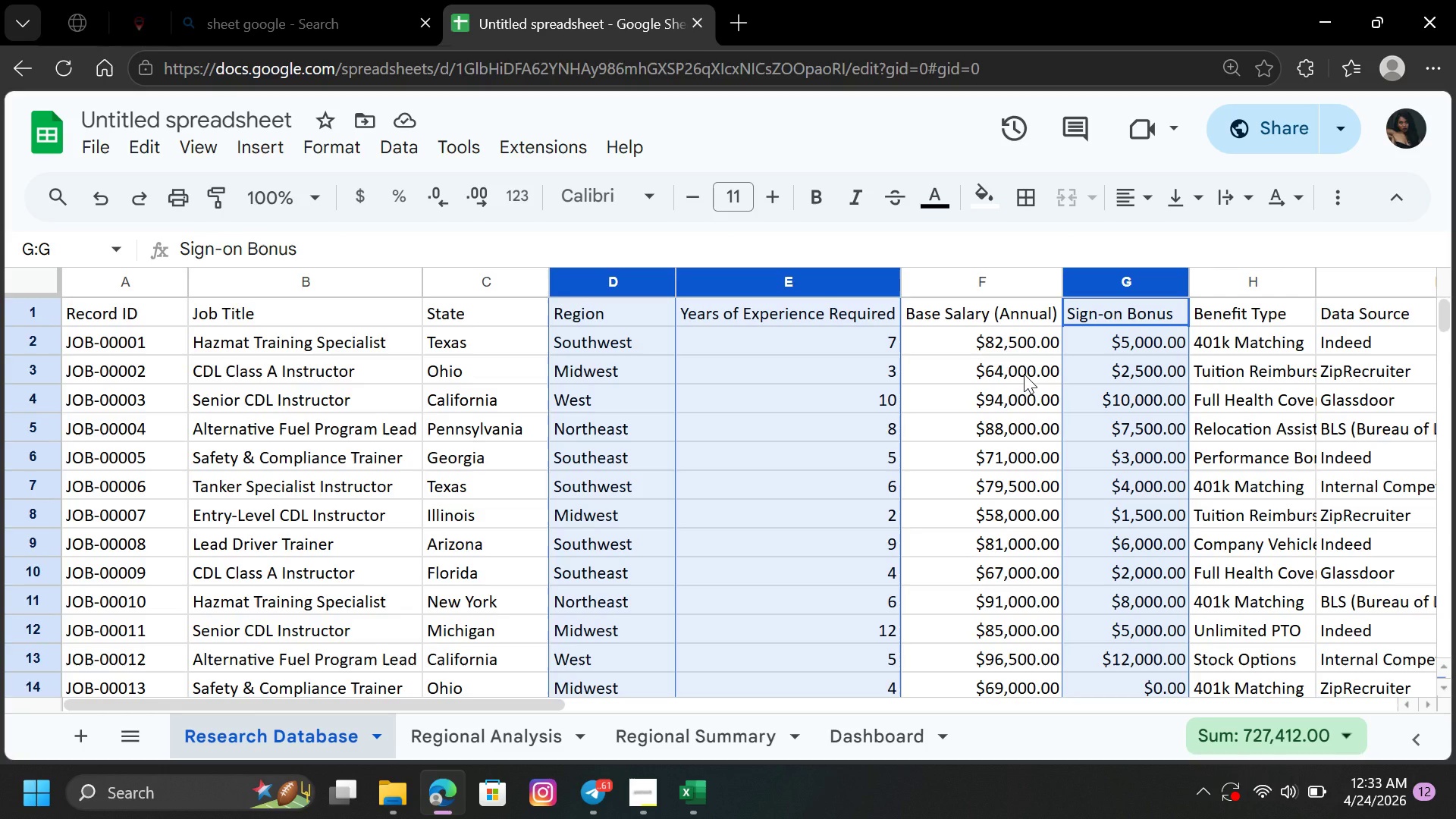 
wait(14.88)
 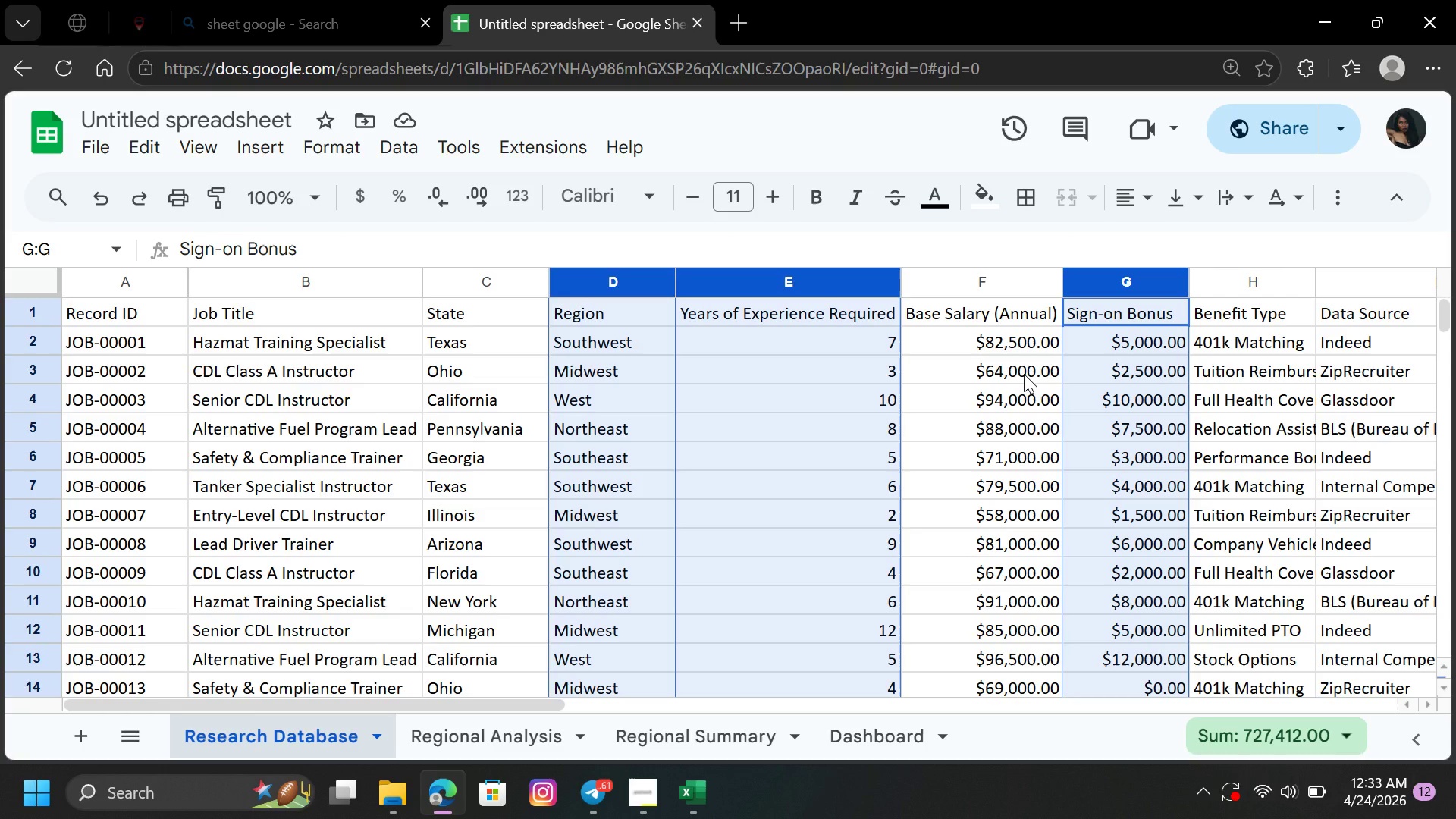 
left_click([141, 286])
 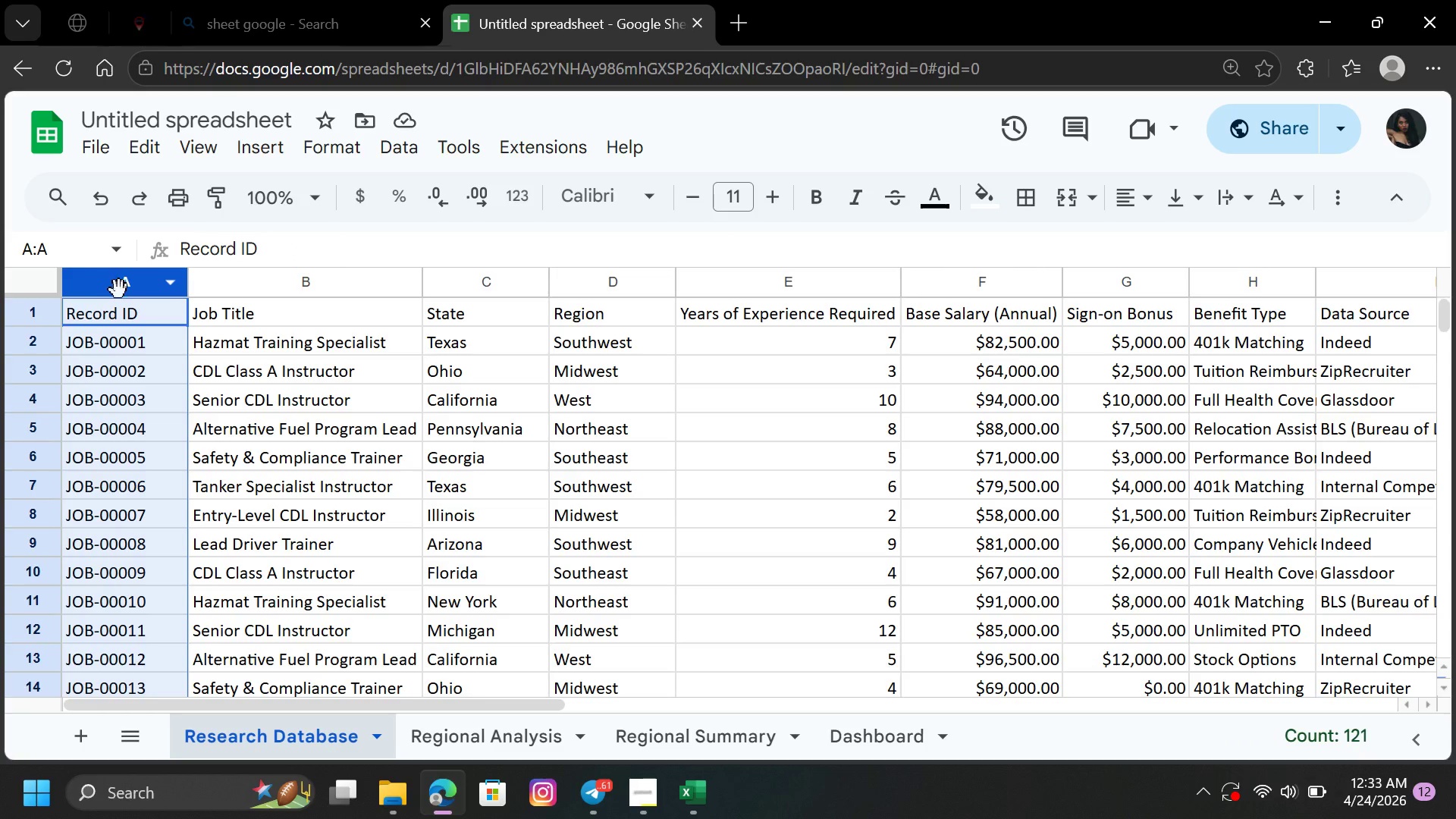 
left_click([279, 372])
 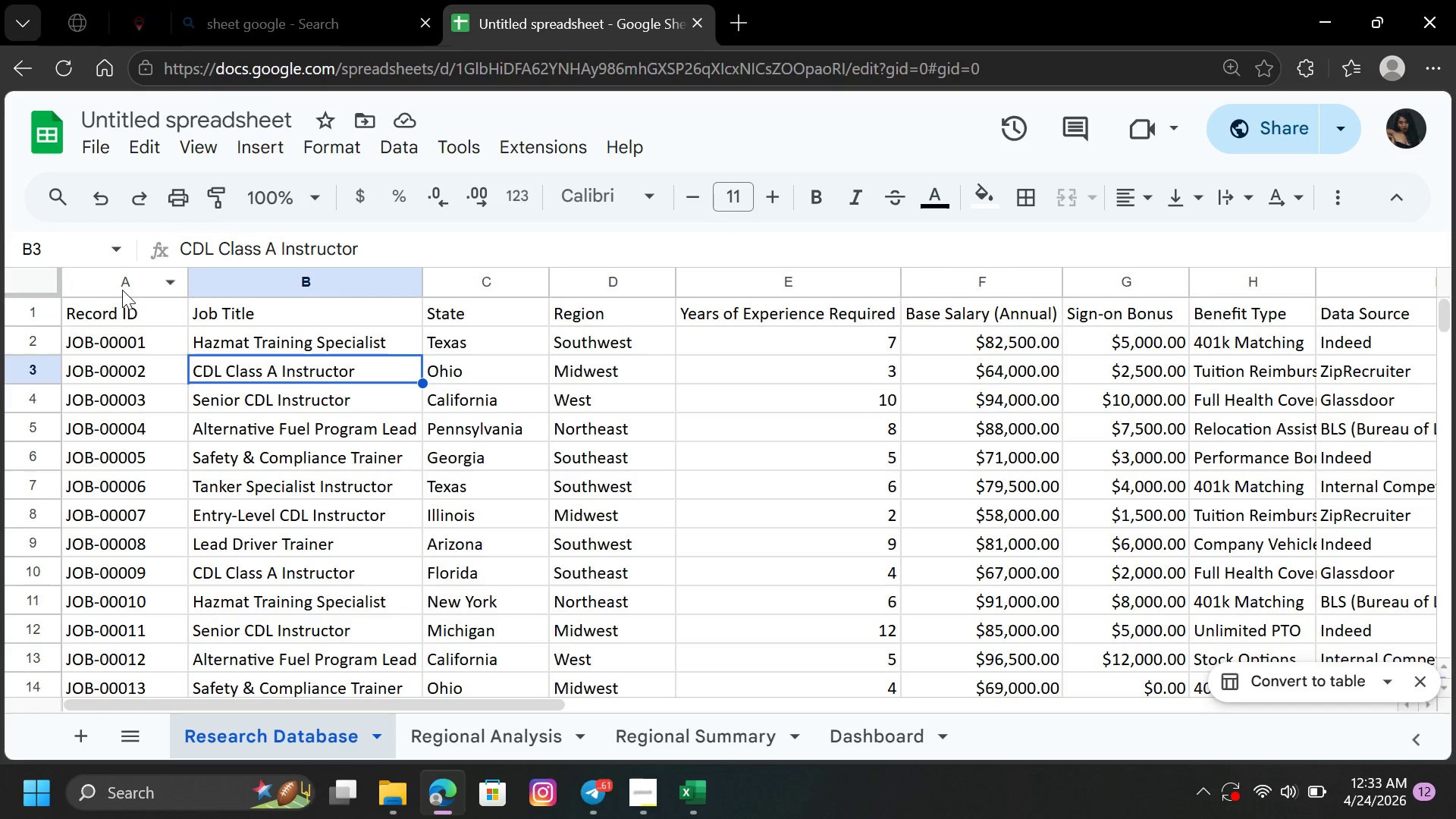 
left_click_drag(start_coordinate=[122, 286], to_coordinate=[1049, 332])
 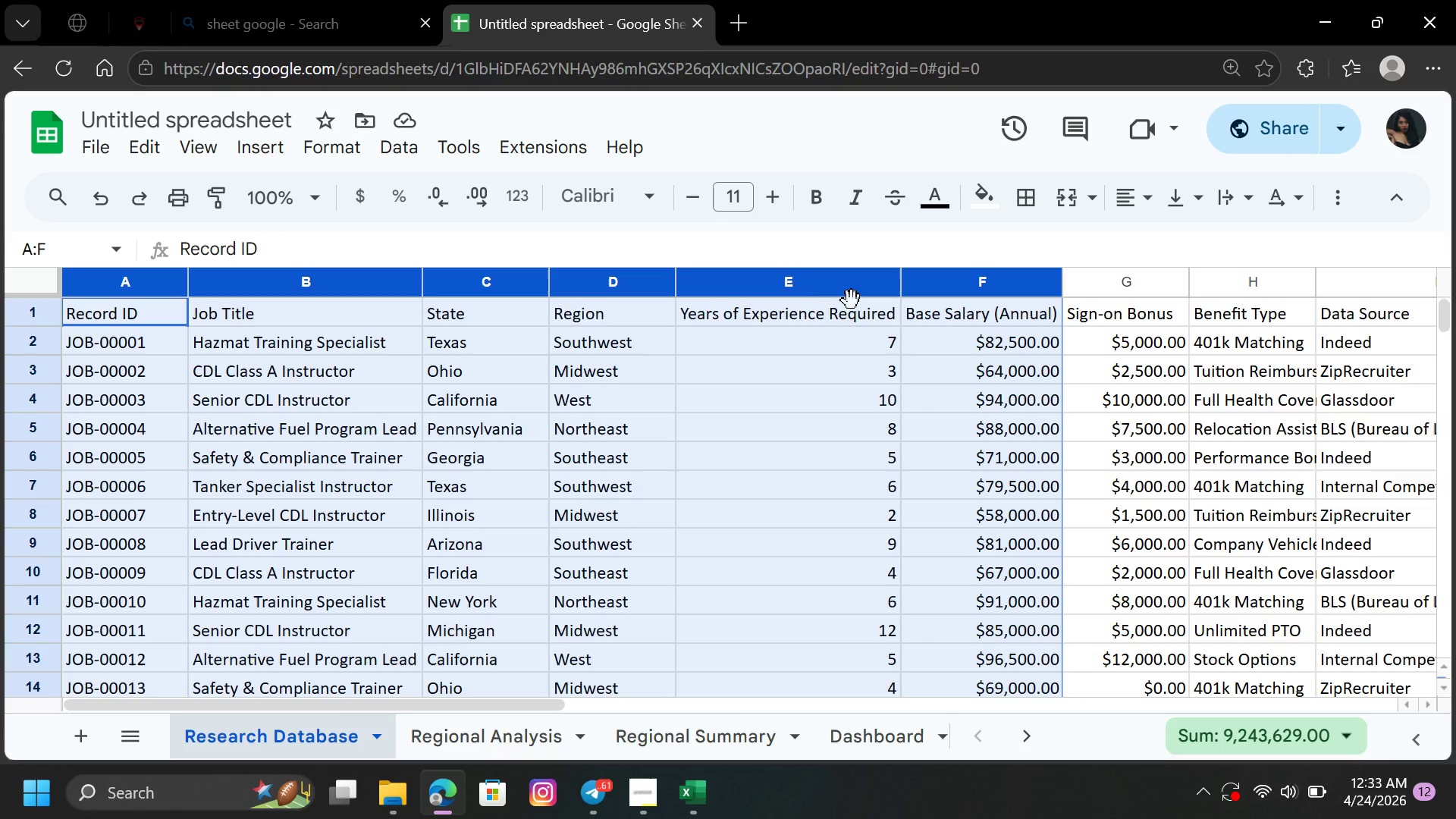 
mouse_move([788, 277])
 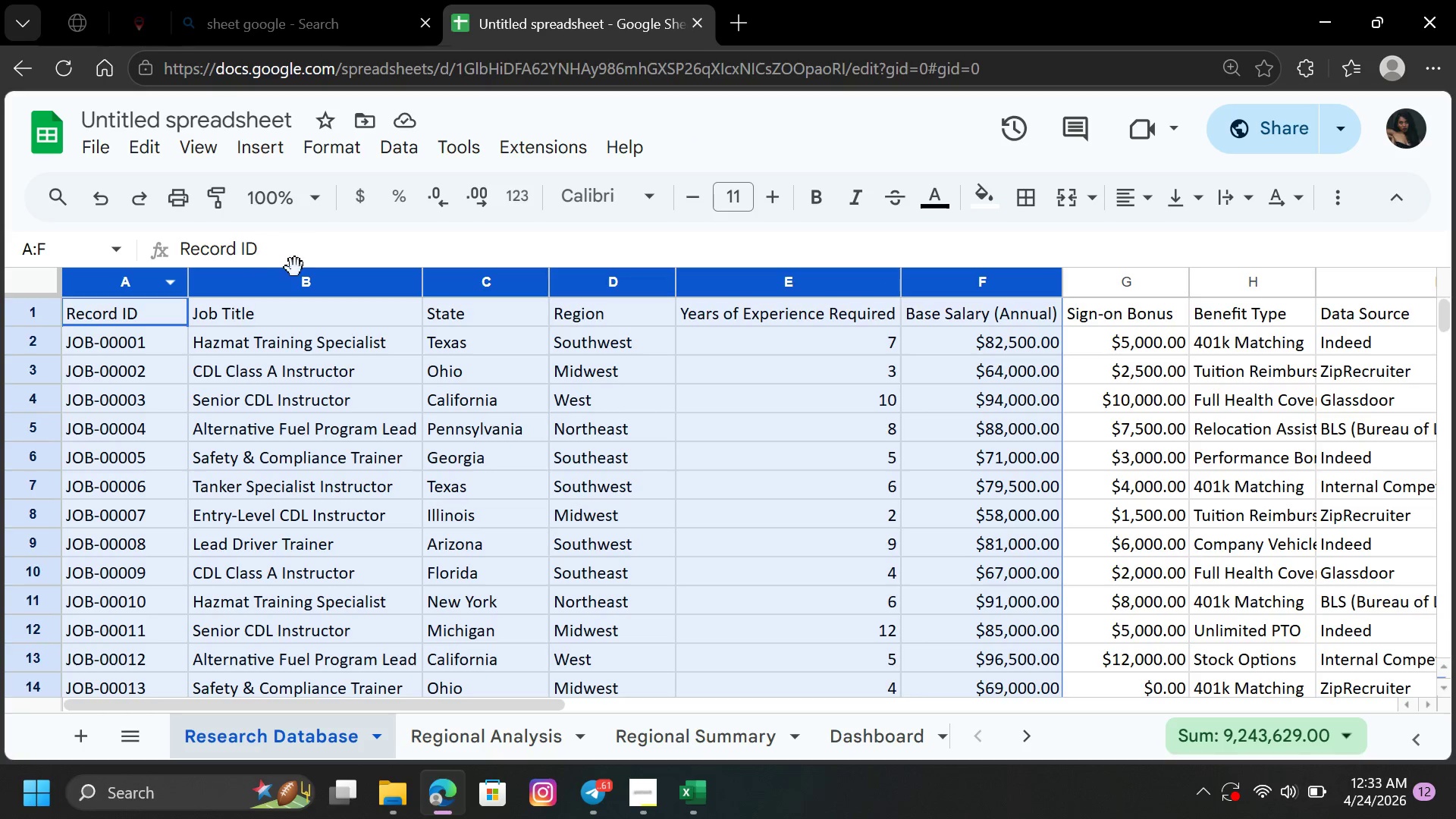 
left_click([319, 268])
 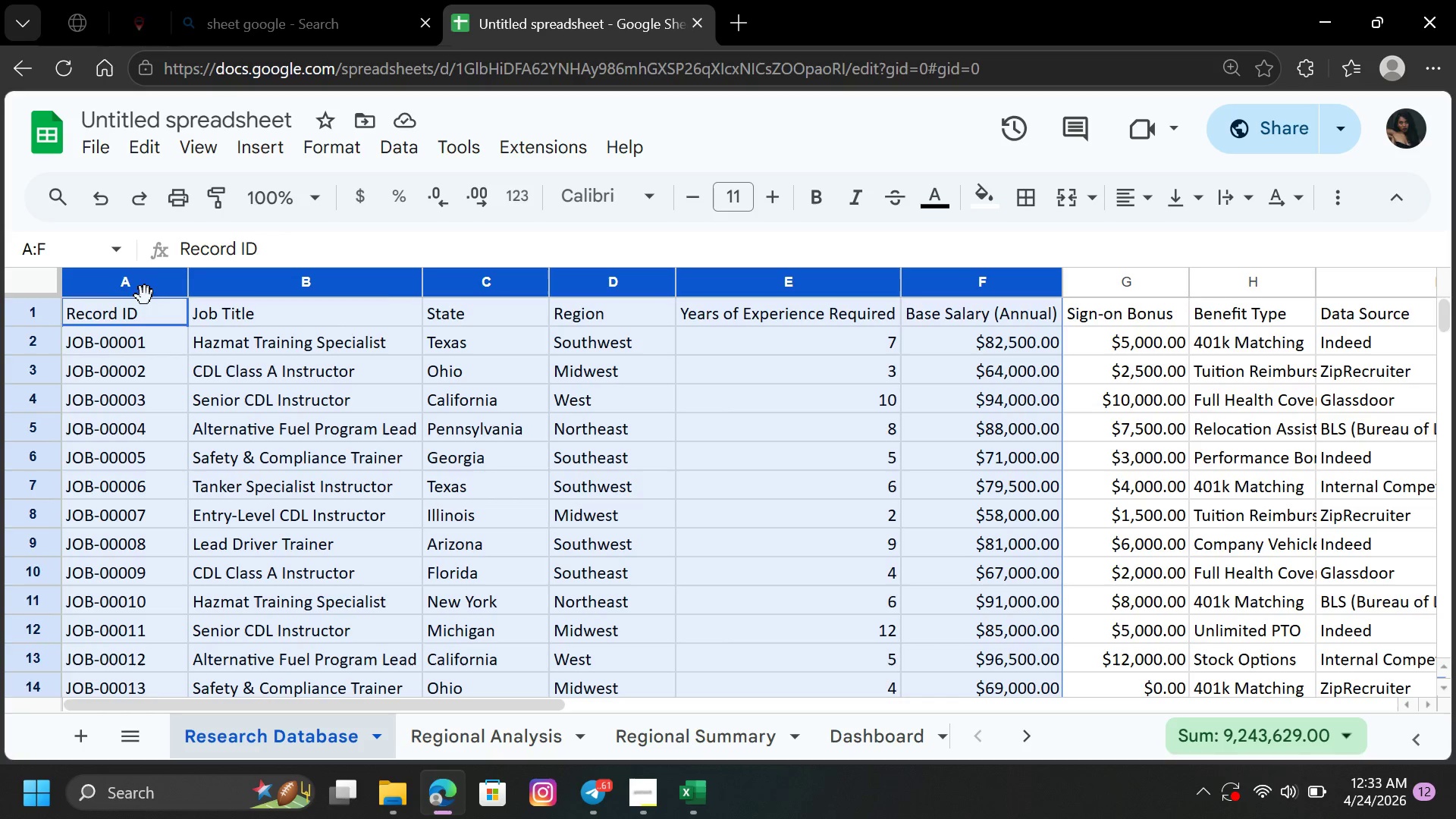 
left_click([143, 296])
 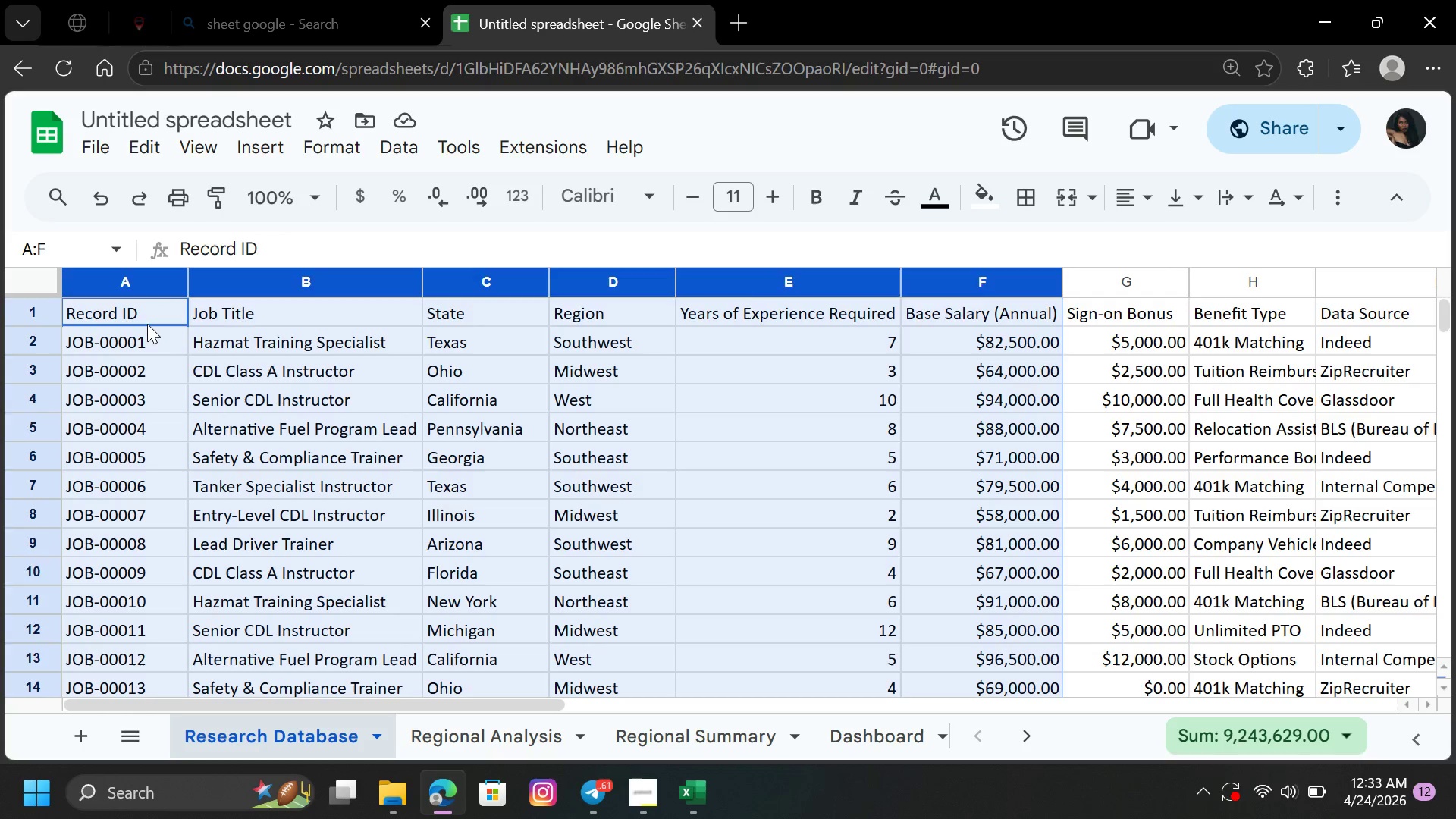 
left_click([147, 324])
 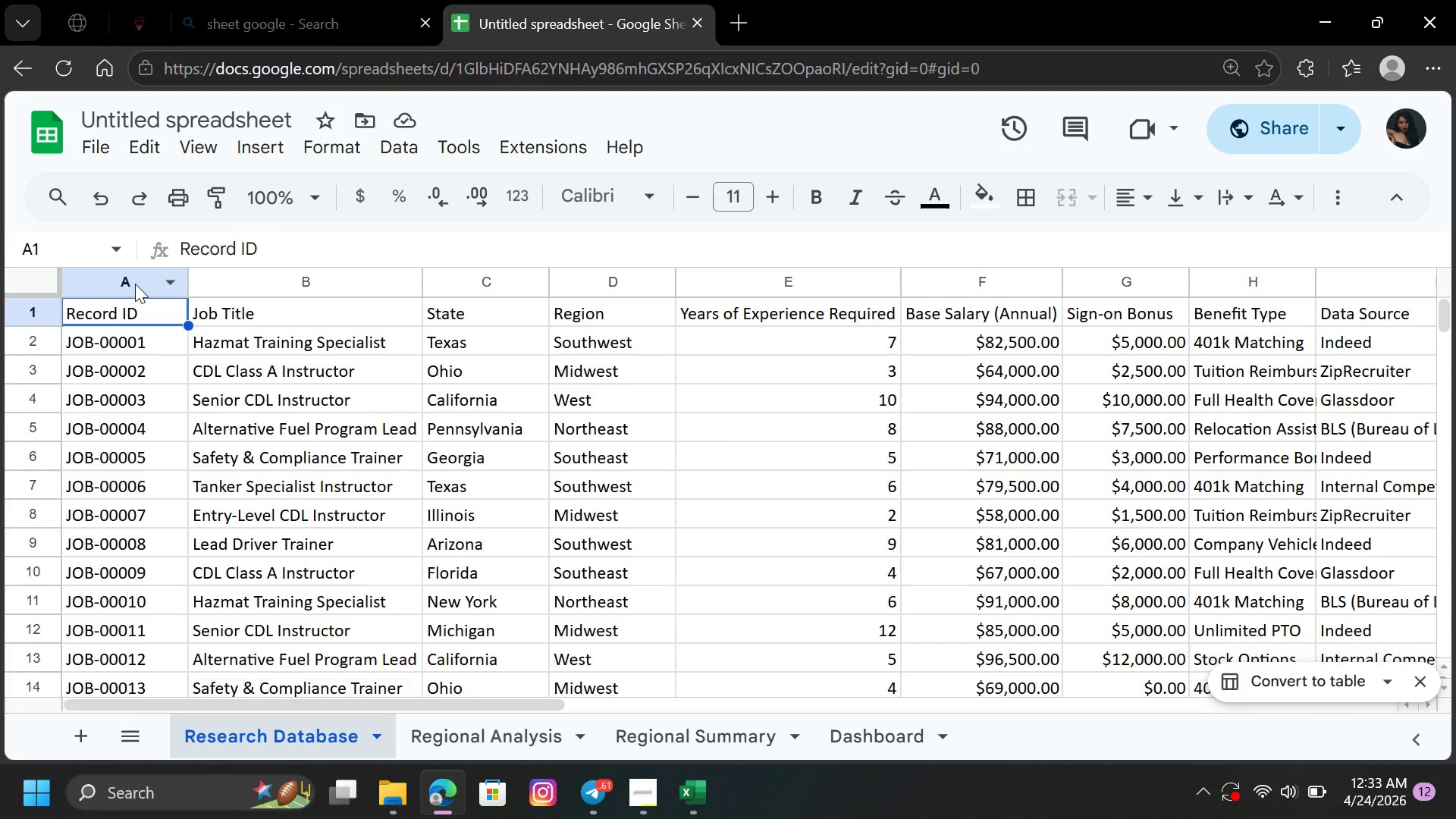 
left_click_drag(start_coordinate=[135, 284], to_coordinate=[1089, 309])
 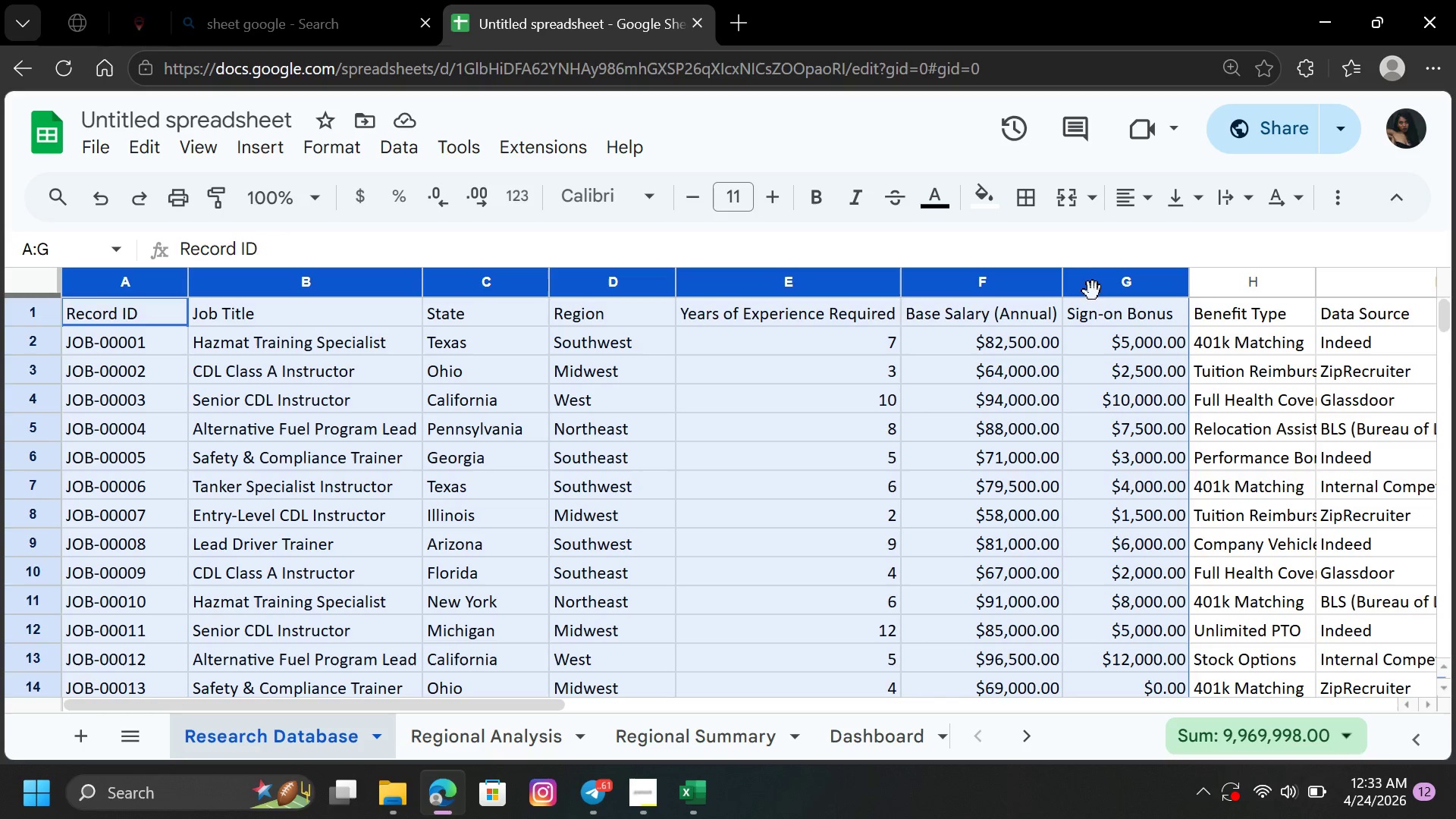 
left_click_drag(start_coordinate=[1093, 288], to_coordinate=[1163, 300])
 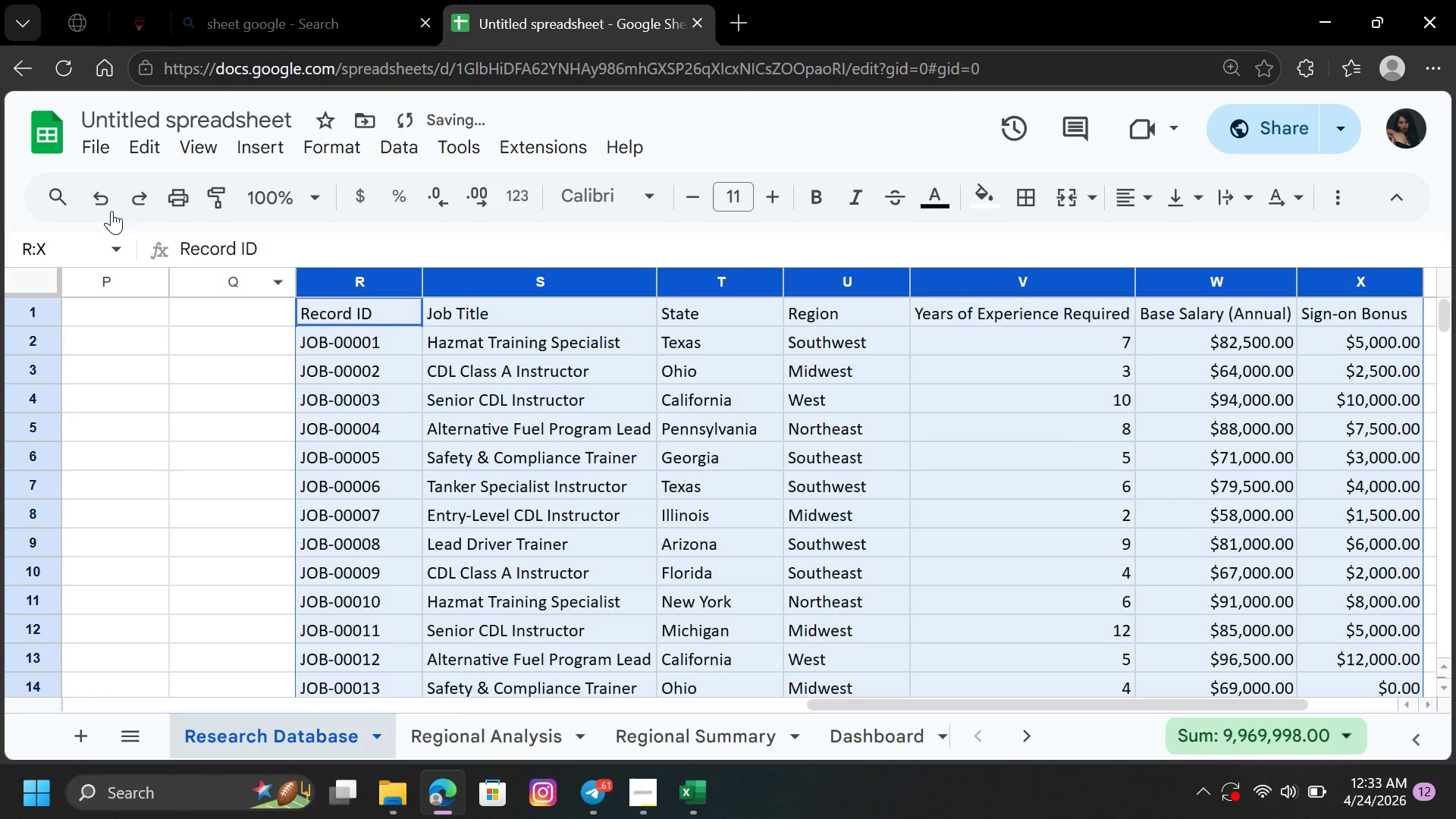 
left_click([96, 198])
 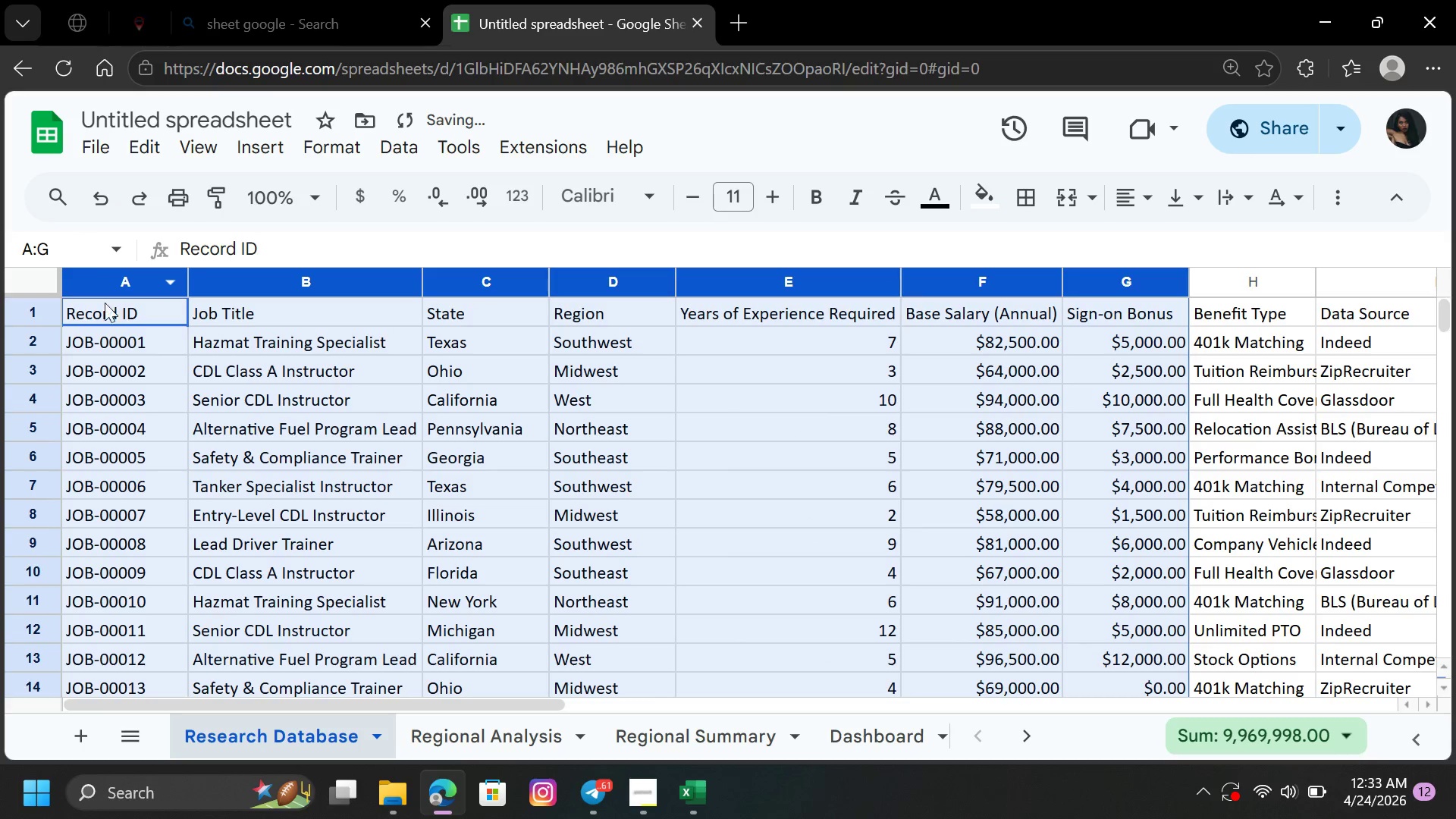 
left_click([68, 252])
 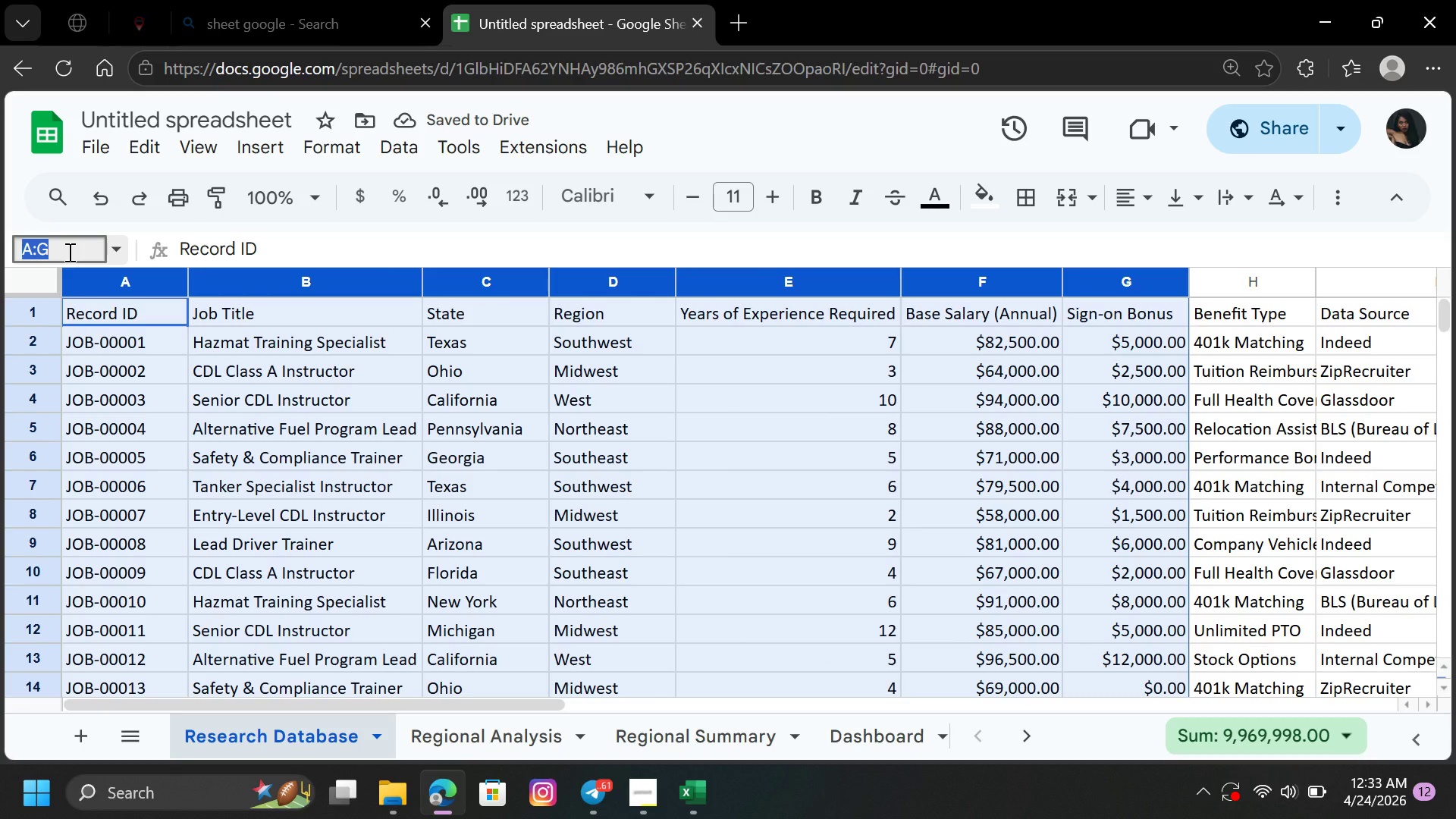 
left_click([68, 252])
 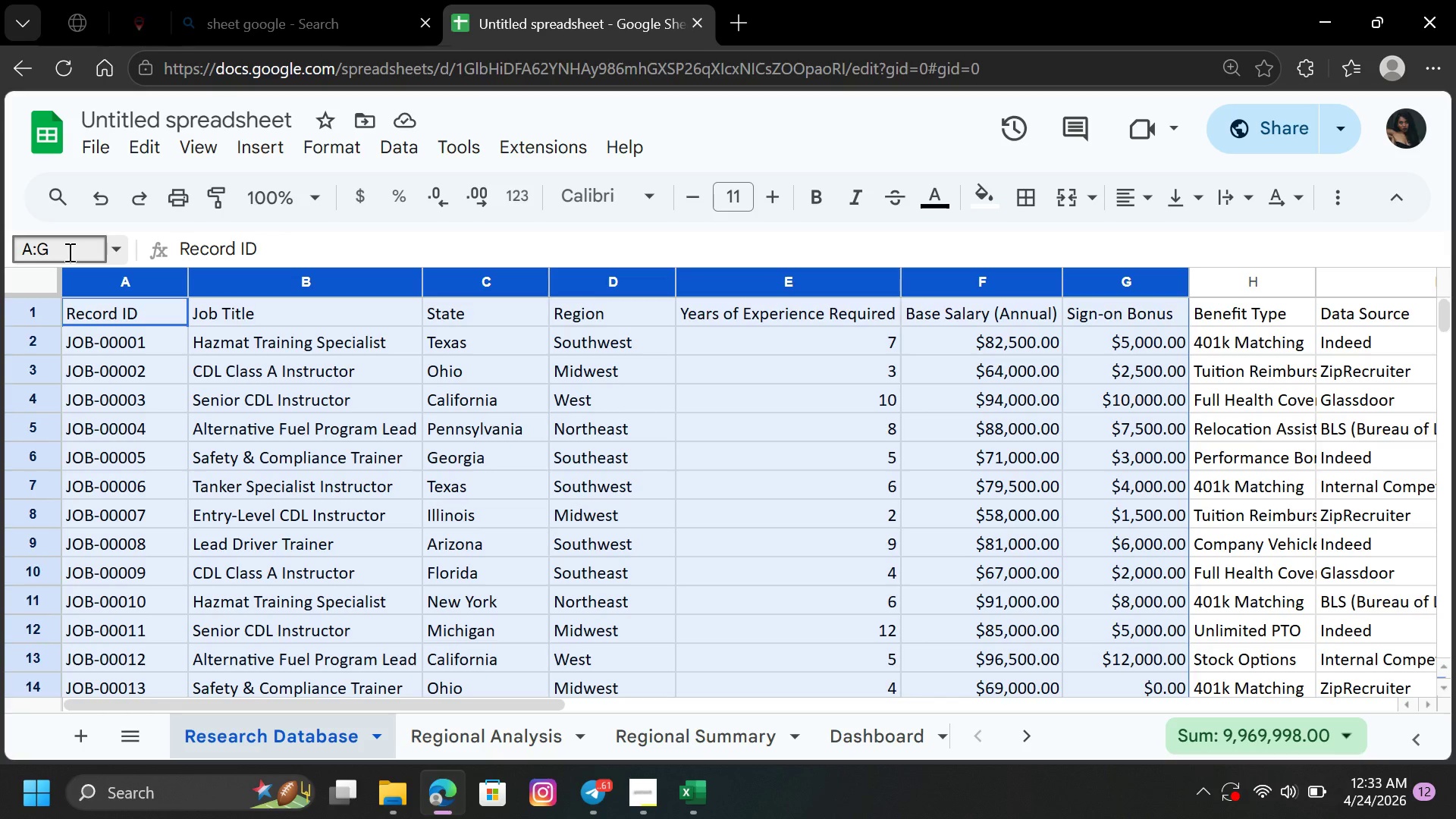 
key(Backspace)
 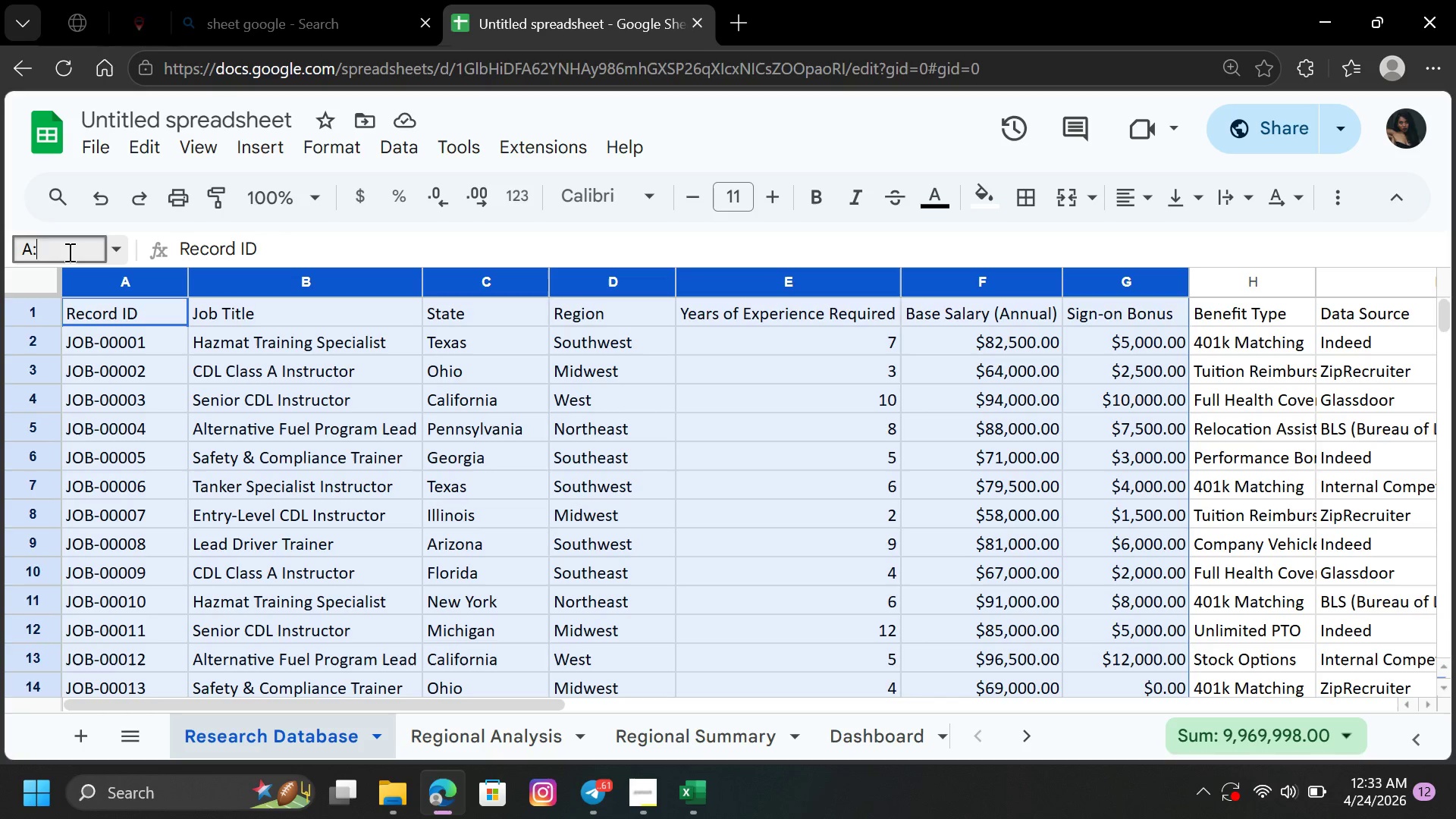 
key(I)
 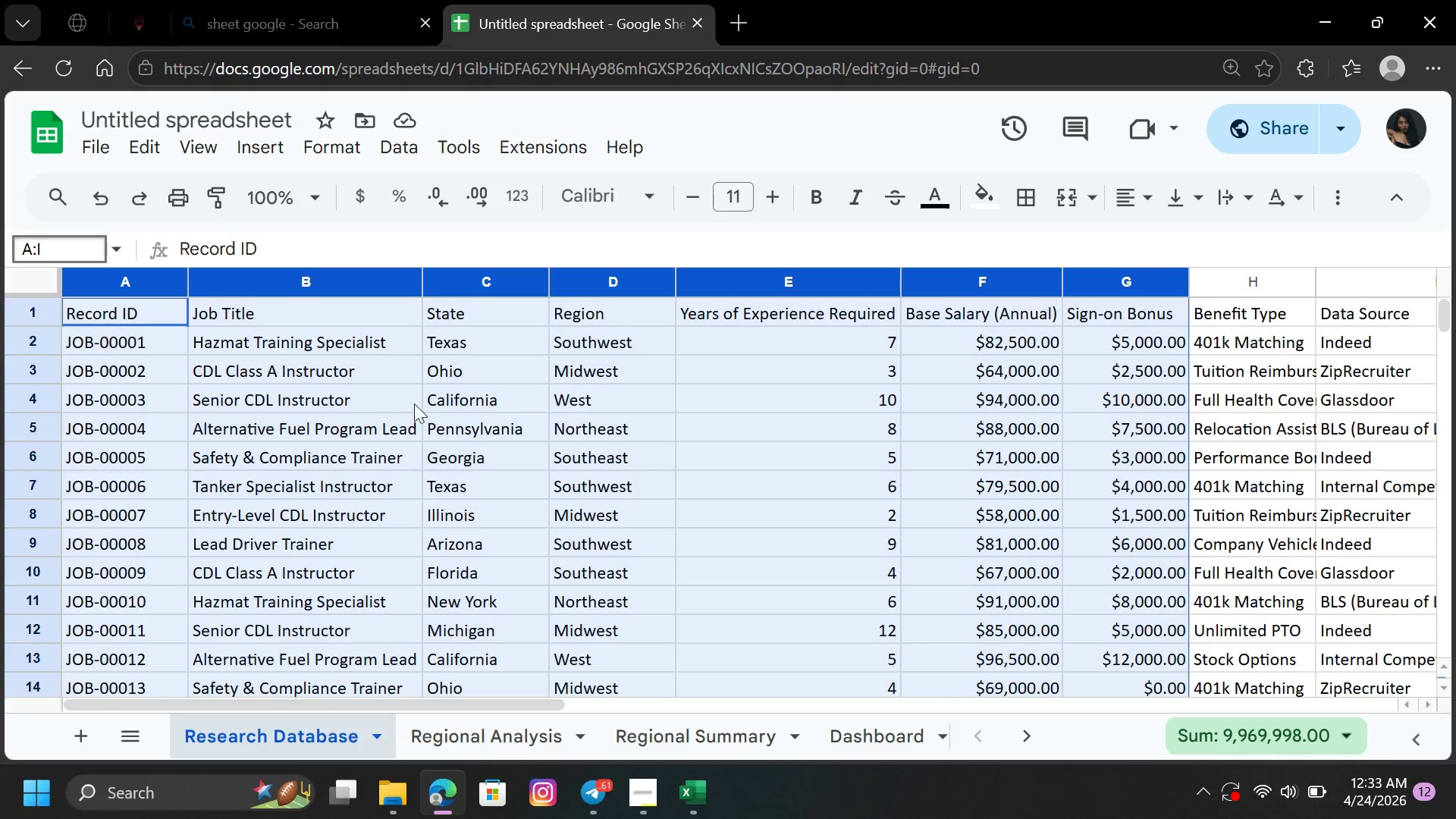 
left_click([358, 254])
 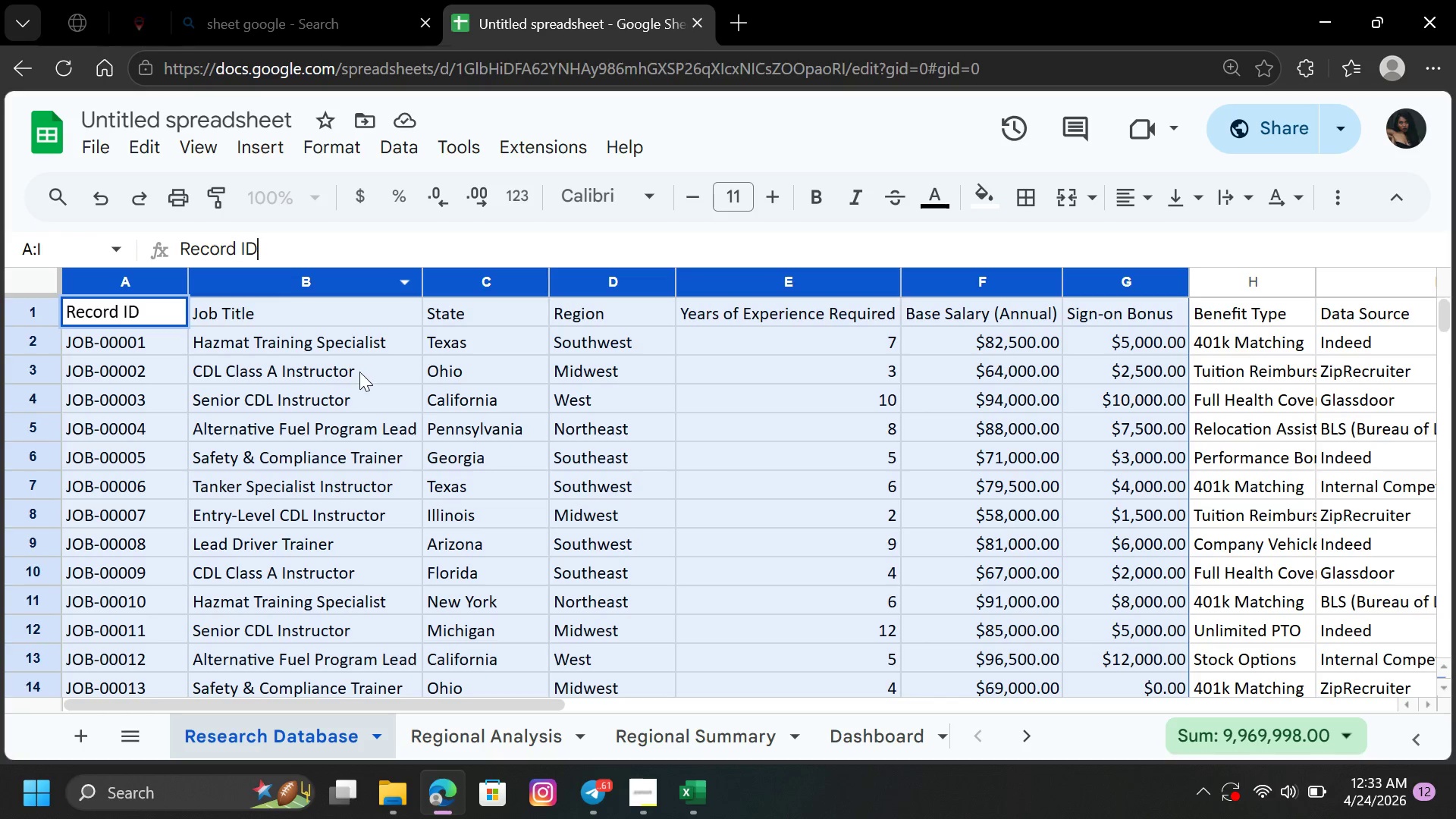 
left_click([281, 409])
 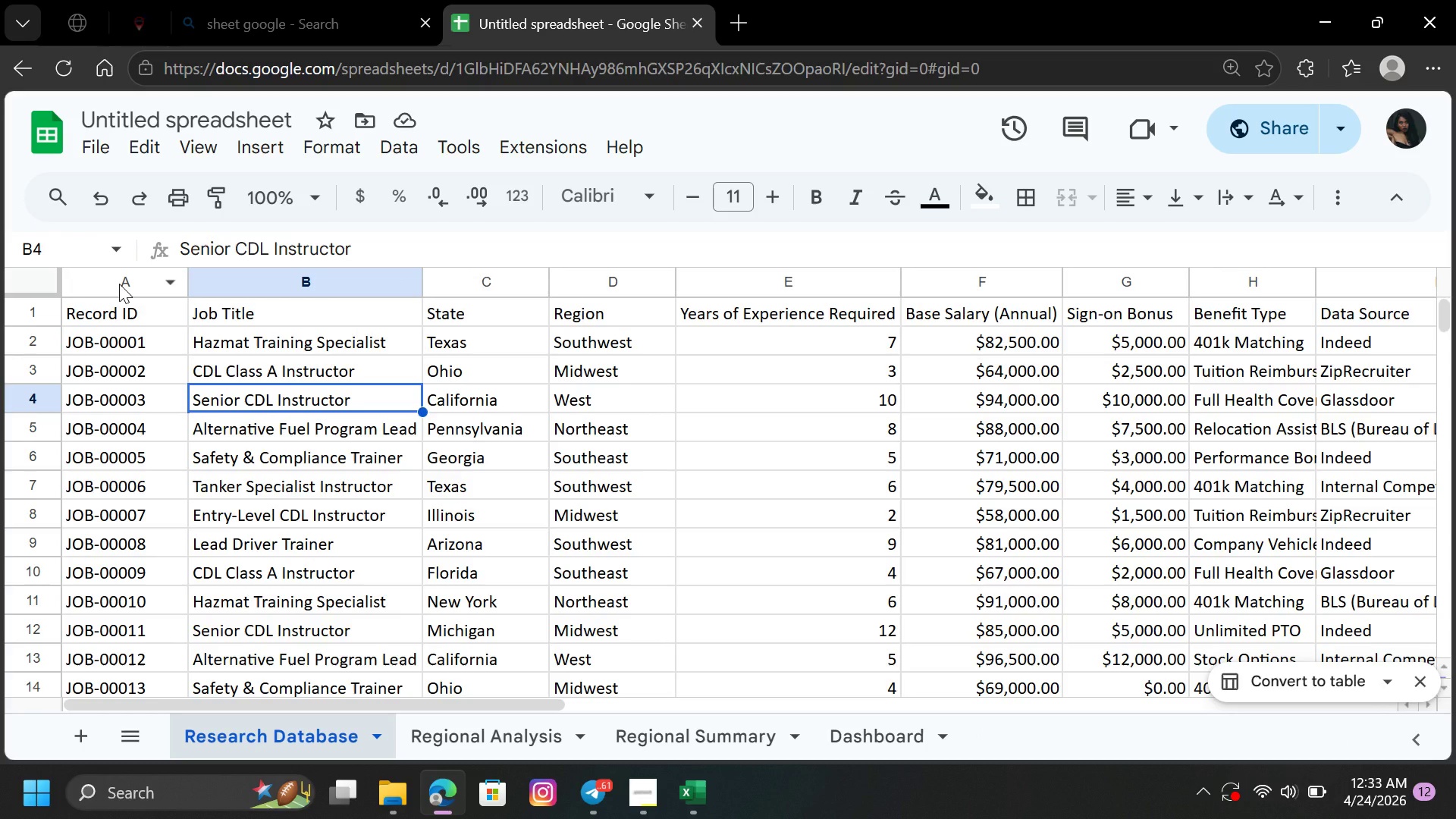 
left_click_drag(start_coordinate=[119, 284], to_coordinate=[1161, 408])
 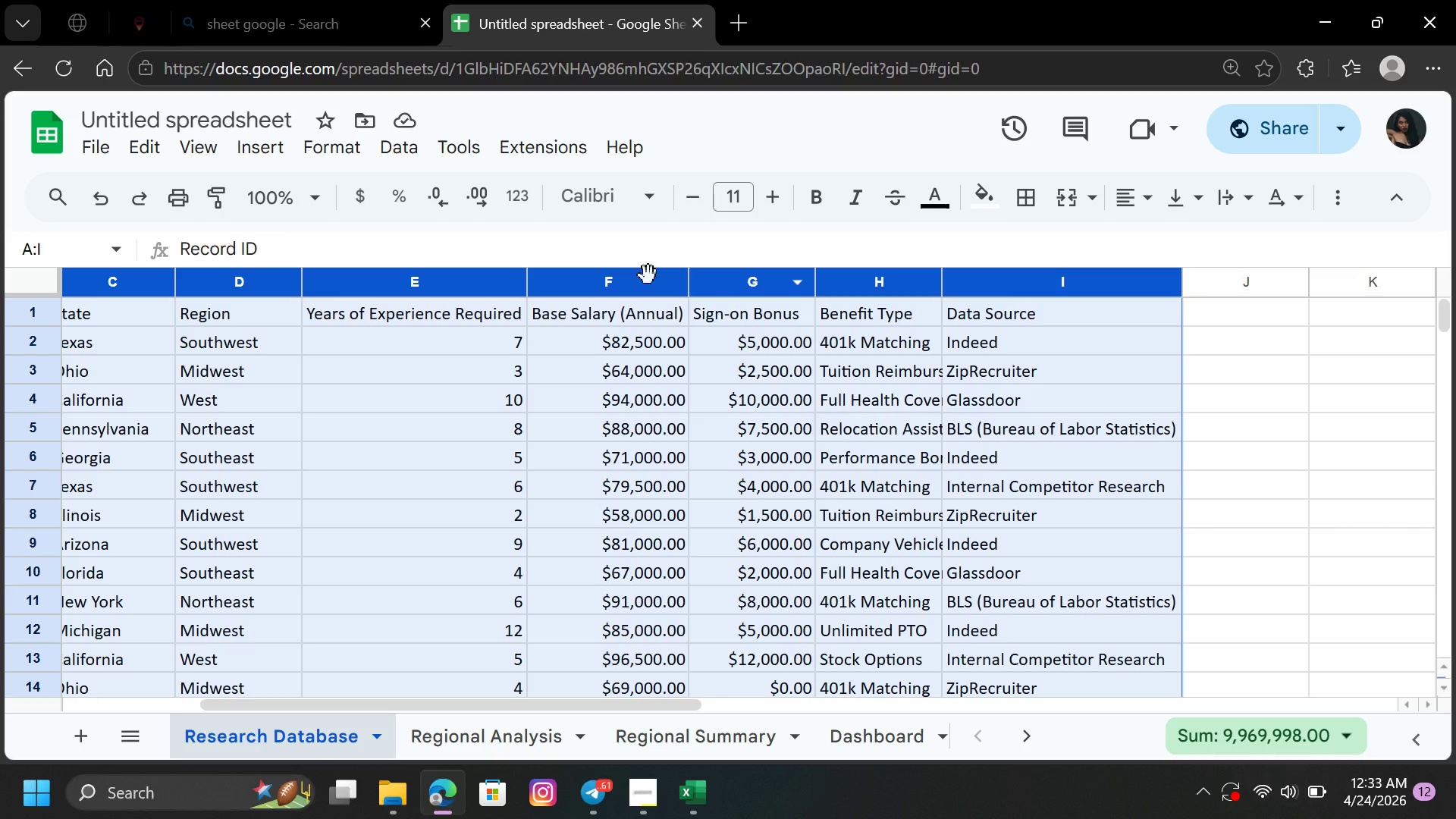 
wait(6.14)
 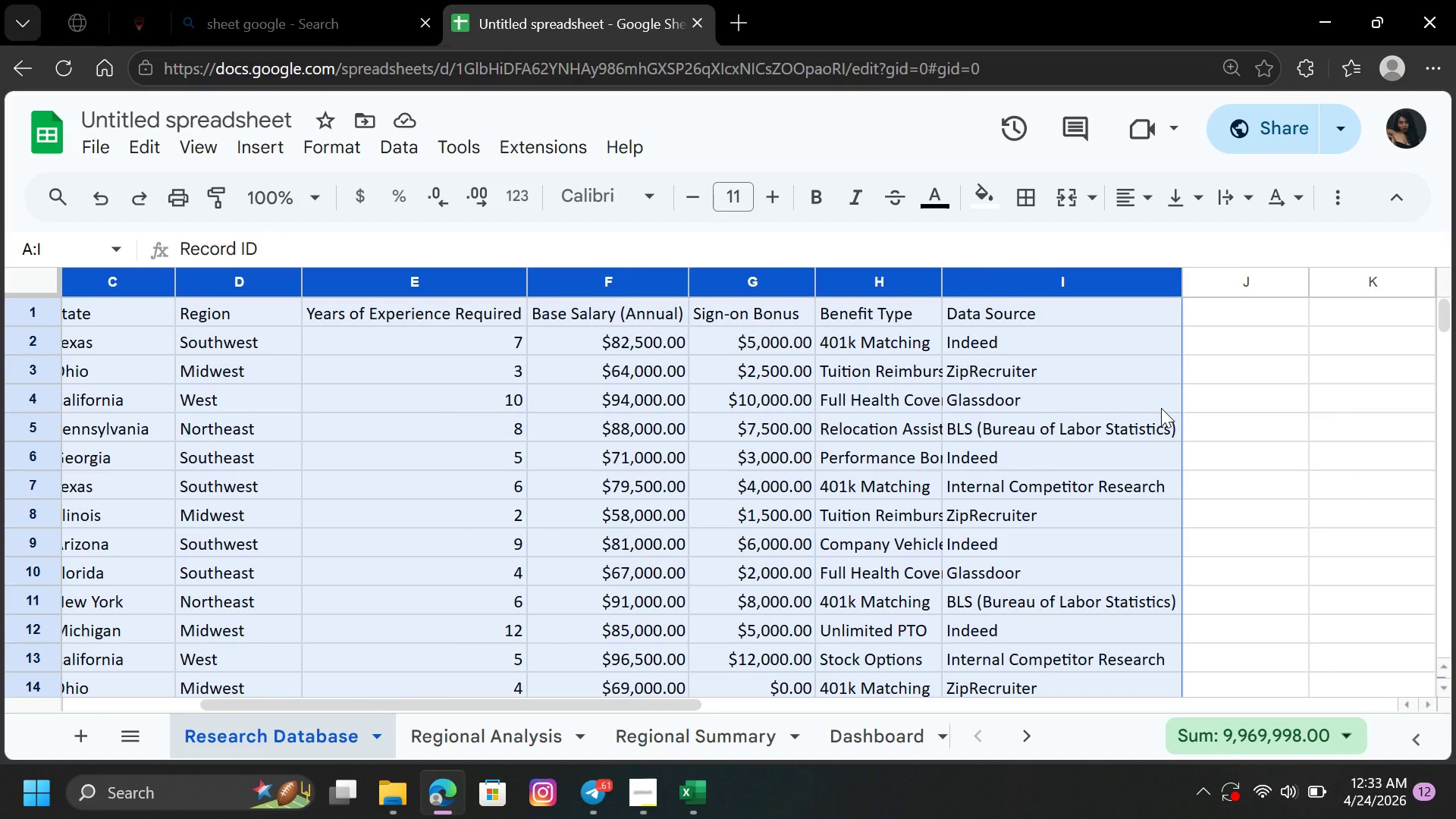 
left_click([268, 145])
 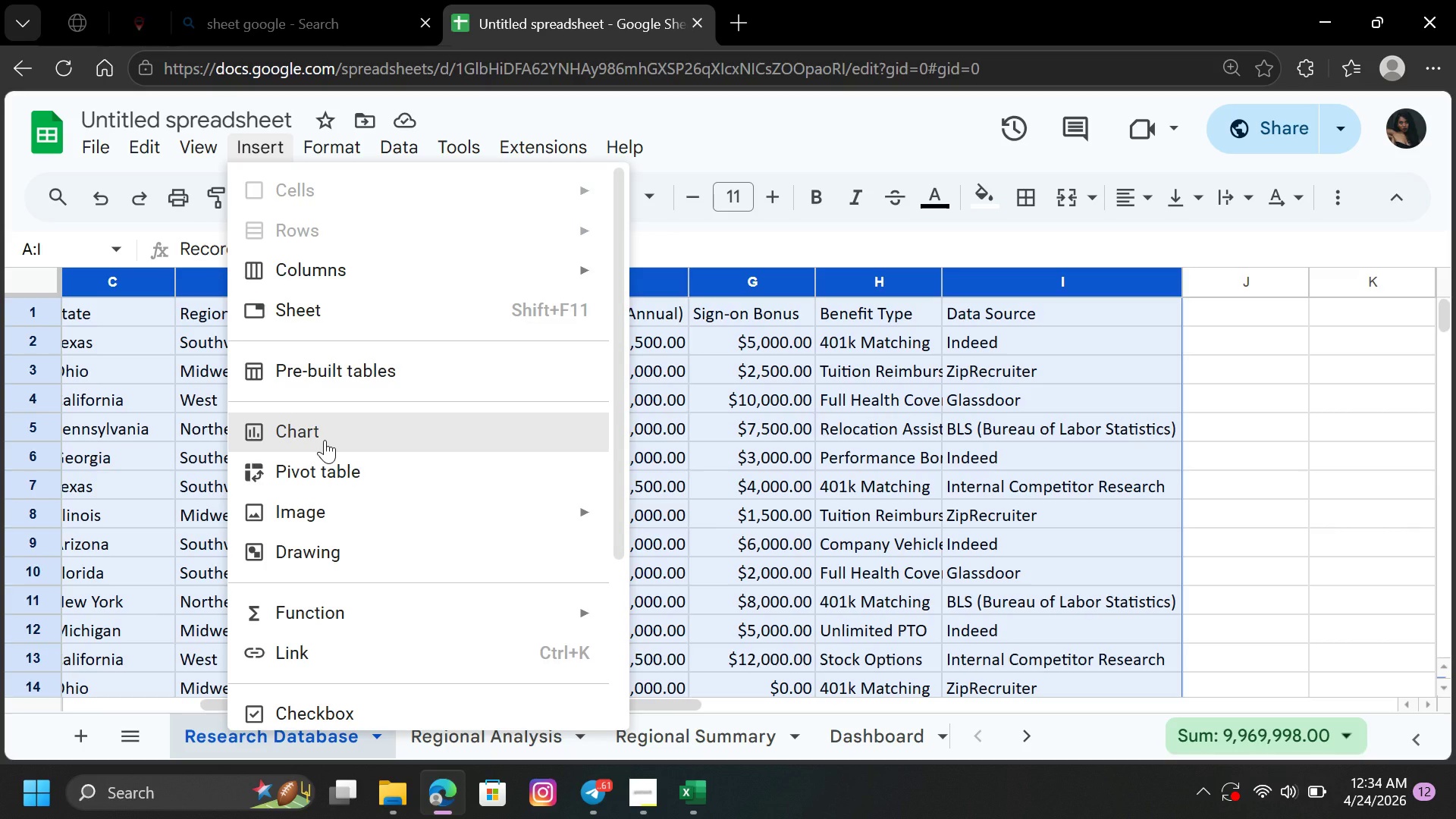 
wait(8.81)
 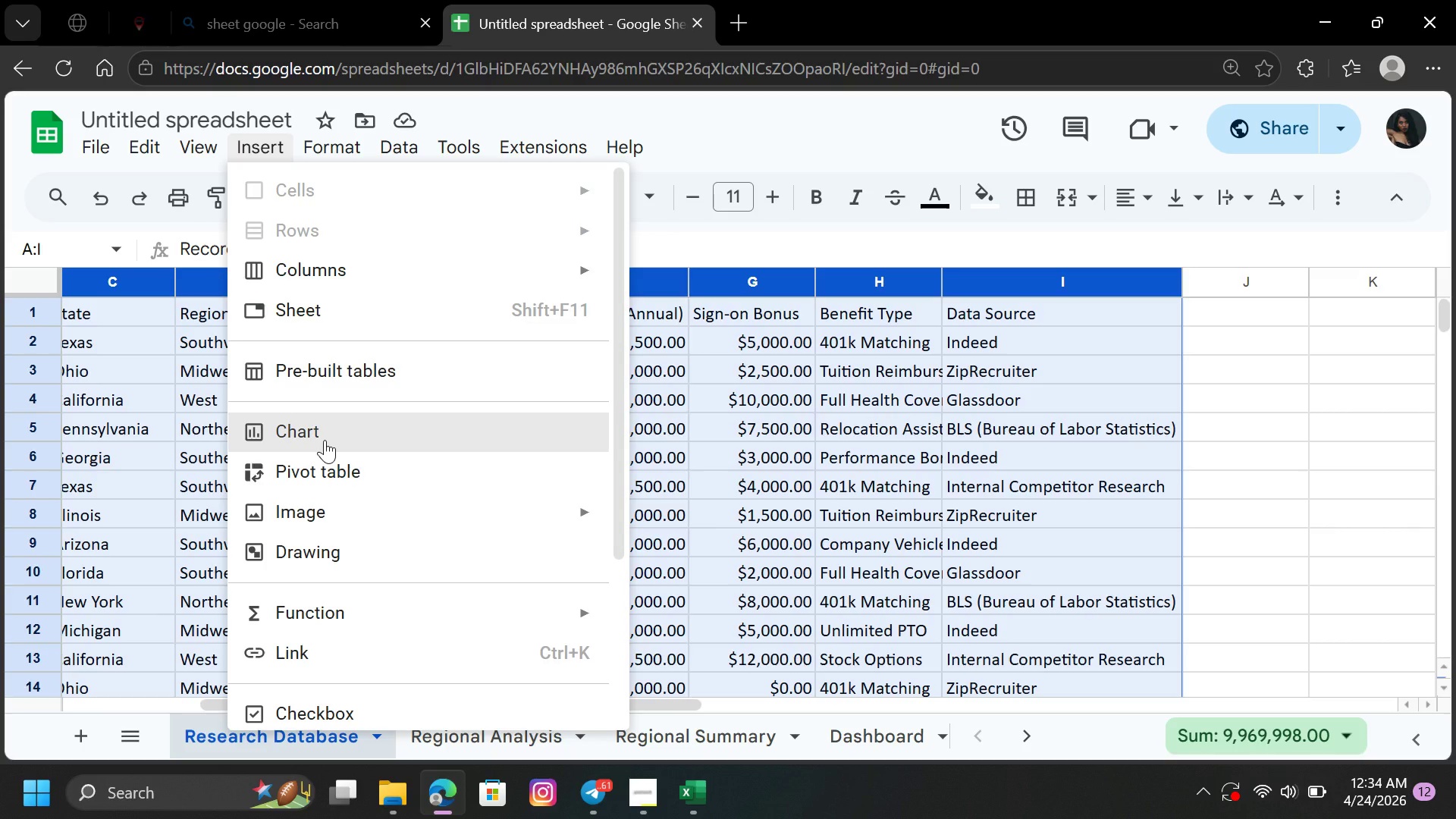 
left_click([343, 463])
 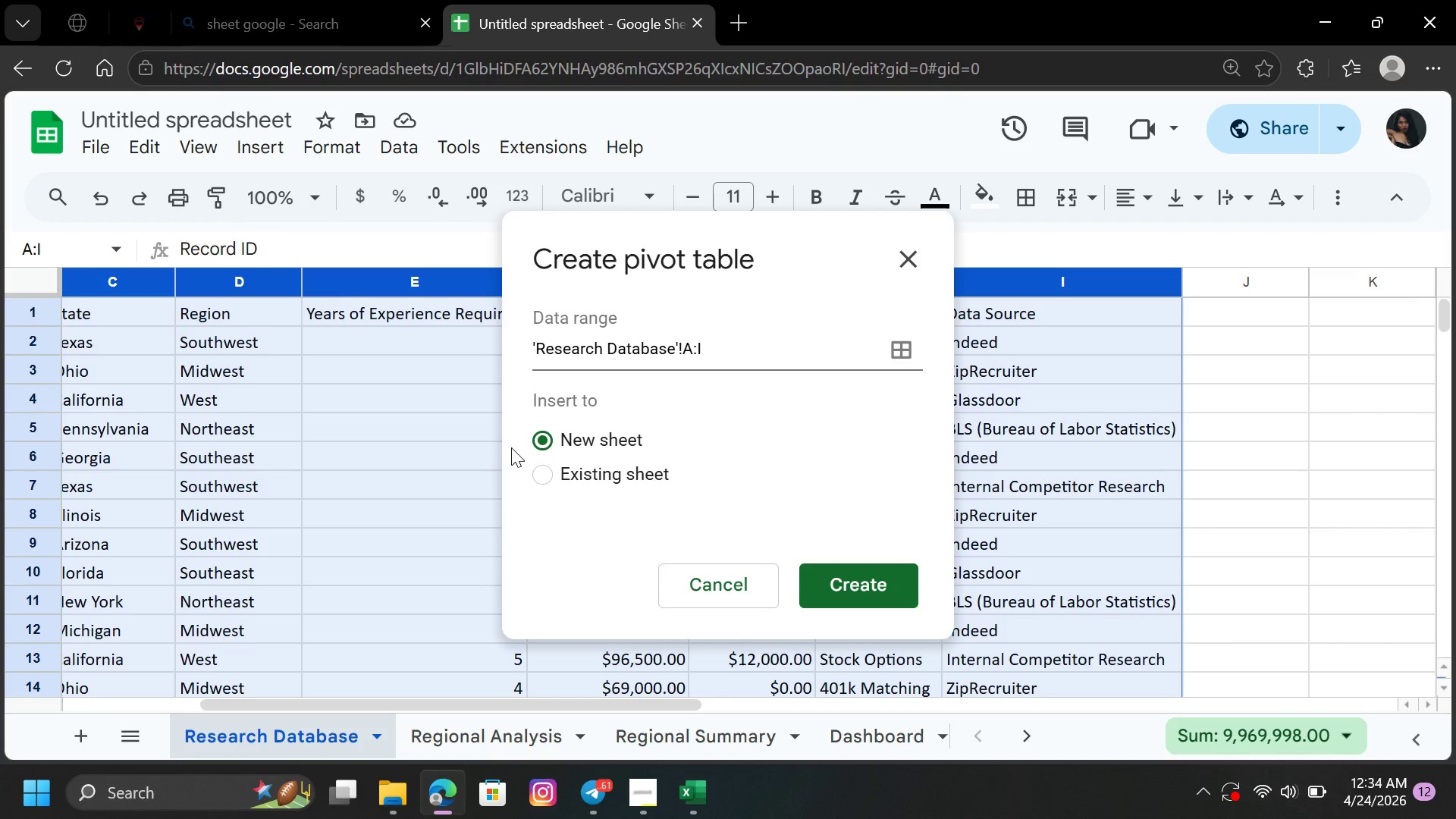 
wait(10.09)
 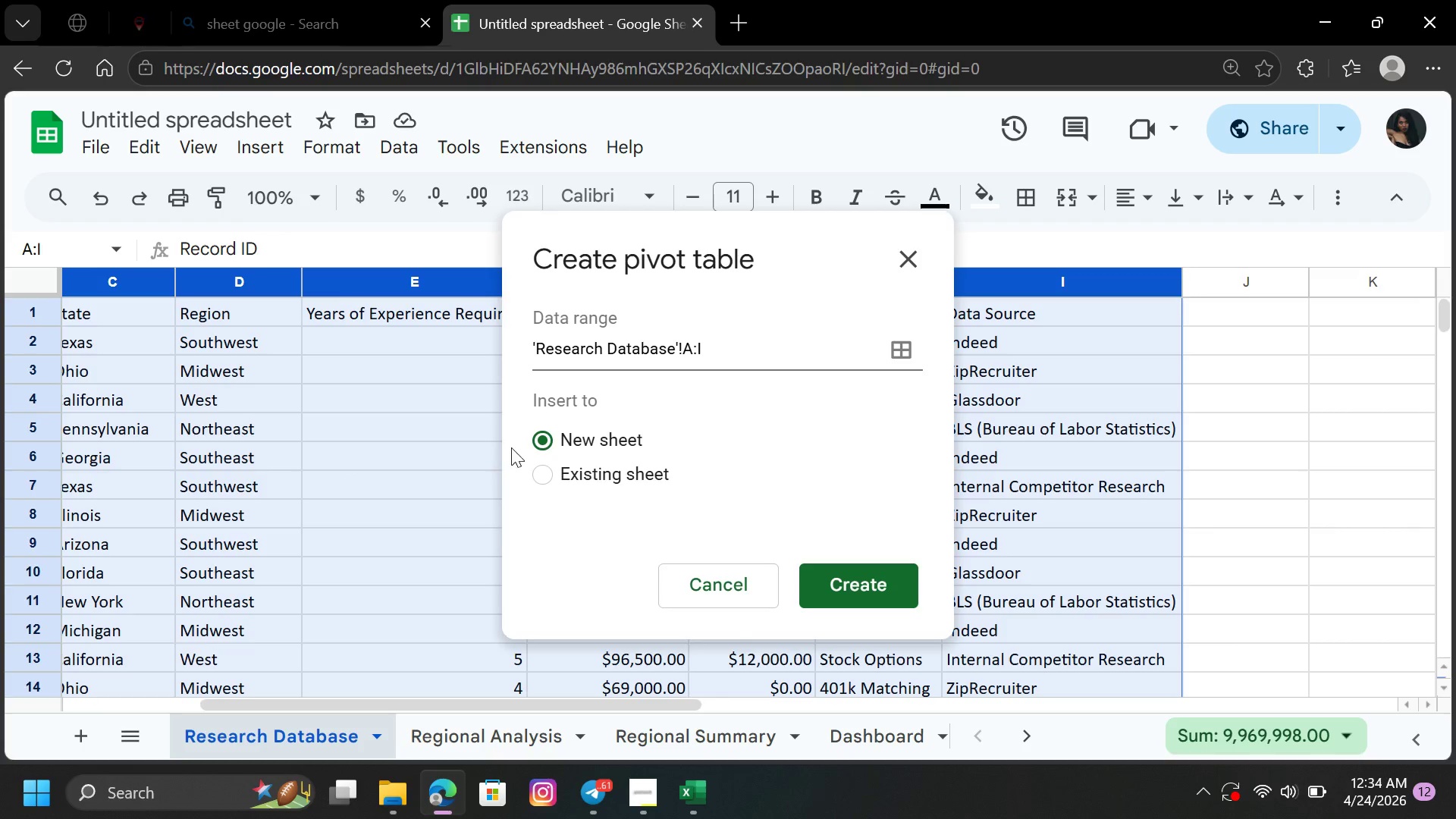 
left_click([840, 581])
 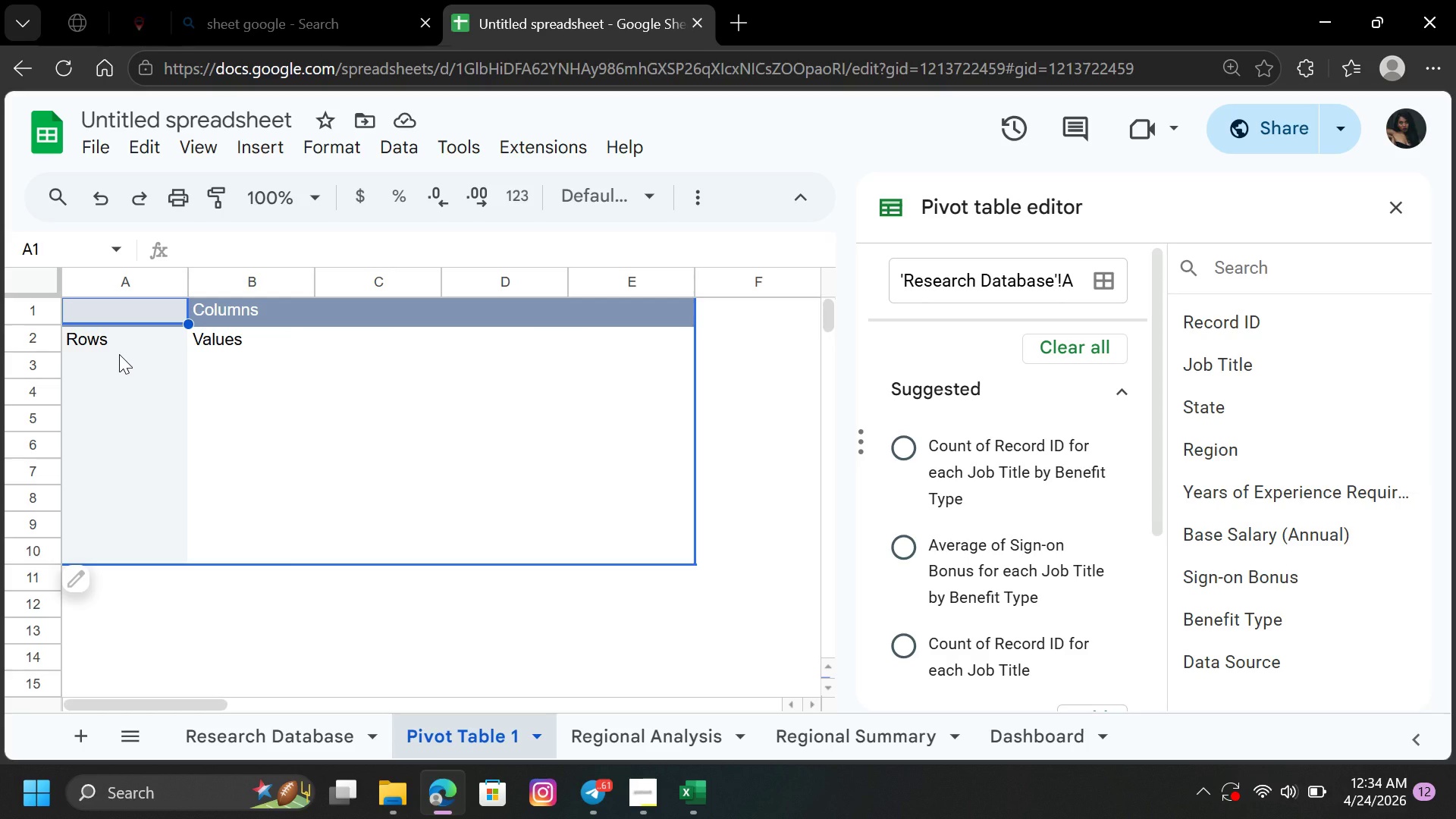 
wait(19.77)
 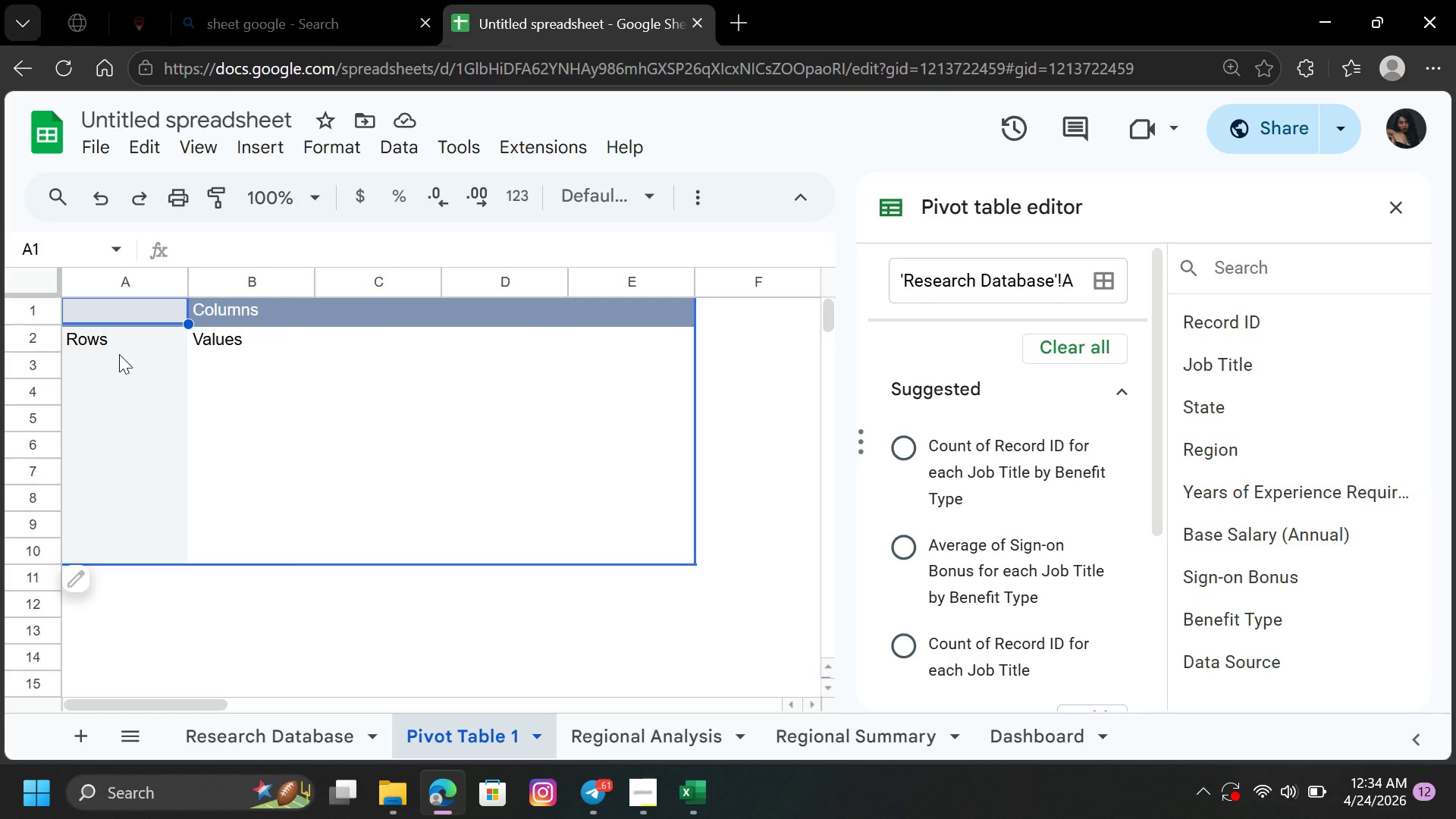 
left_click([1207, 448])
 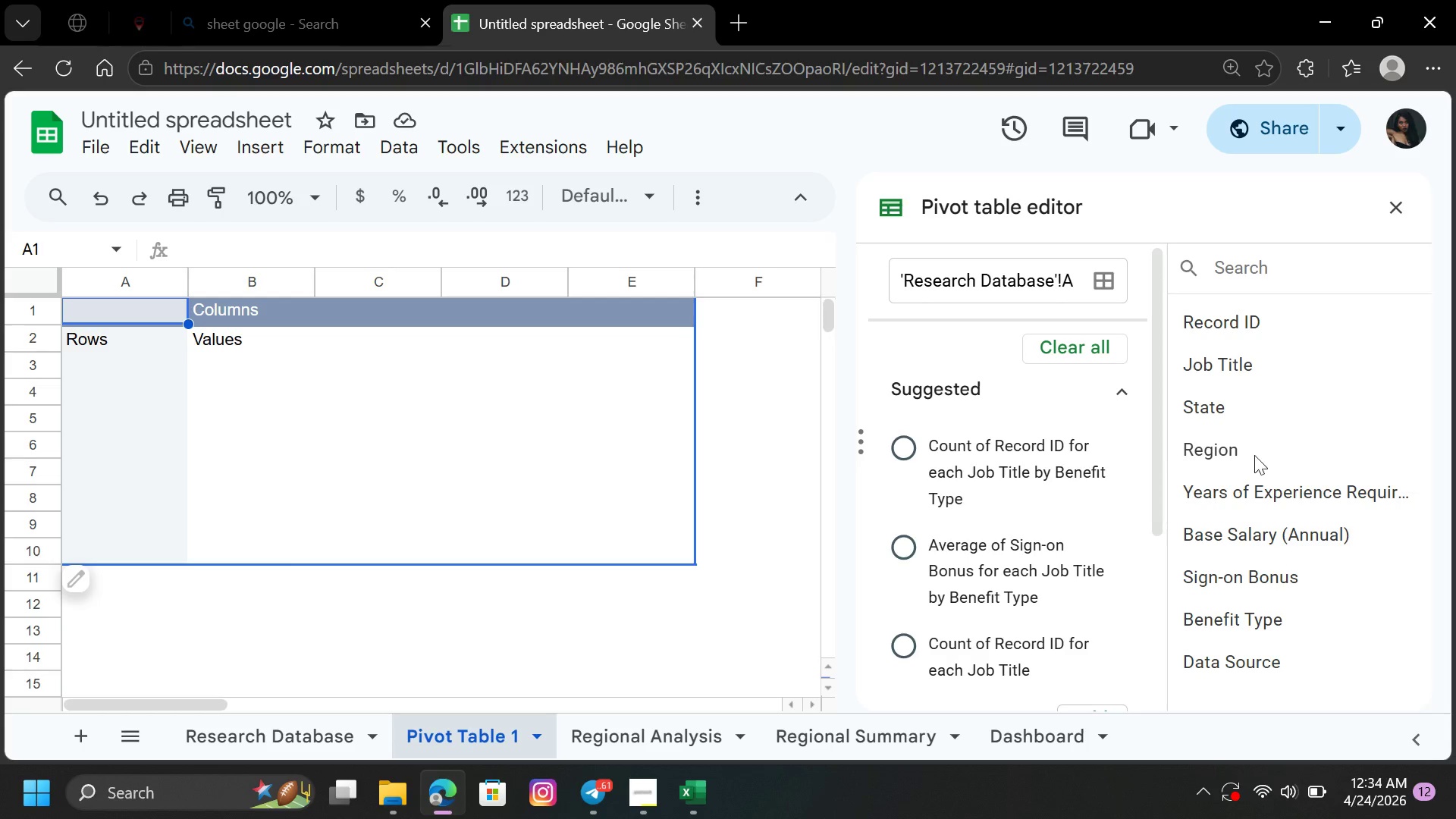 
left_click([1222, 458])
 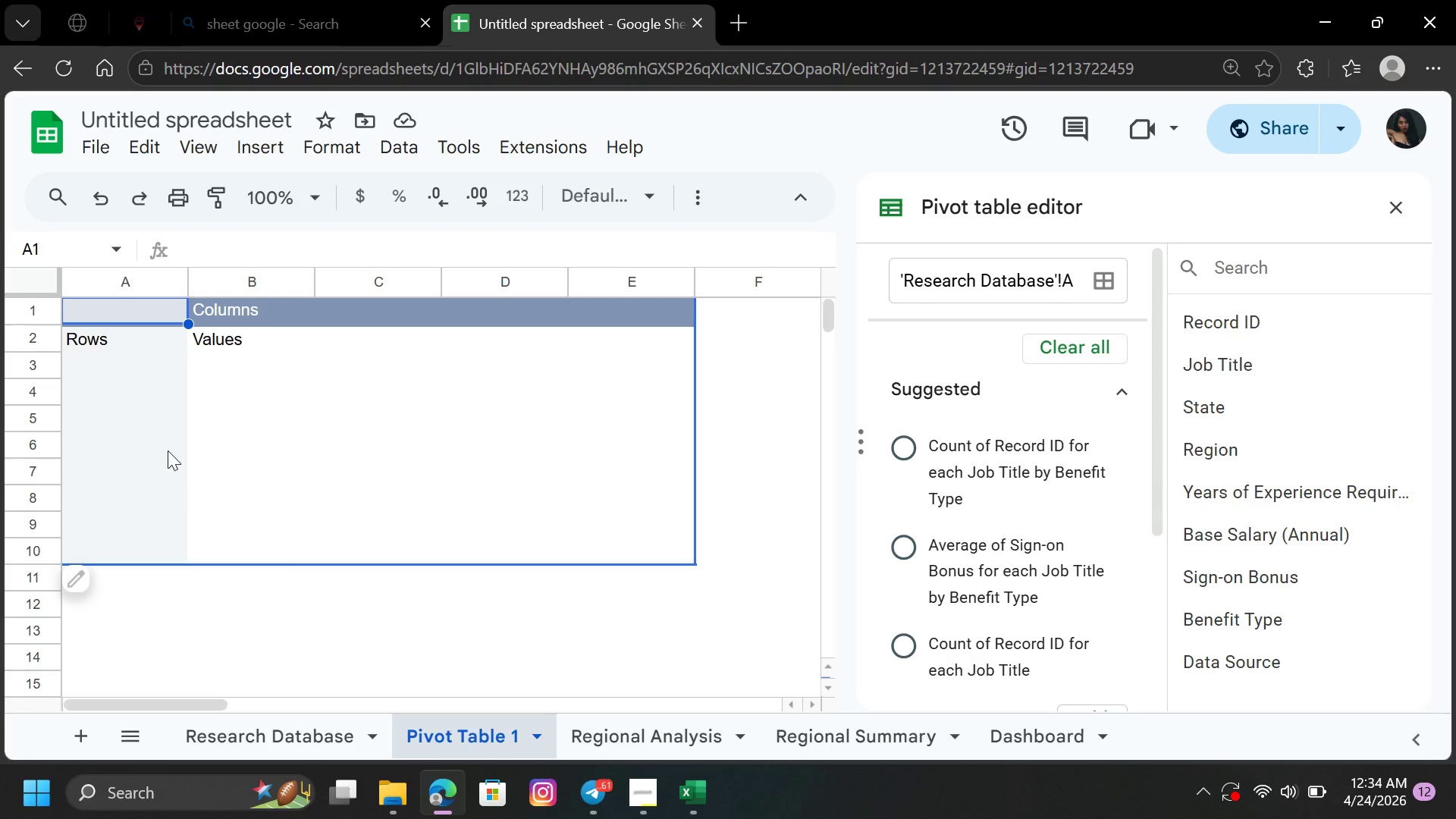 
left_click([141, 388])
 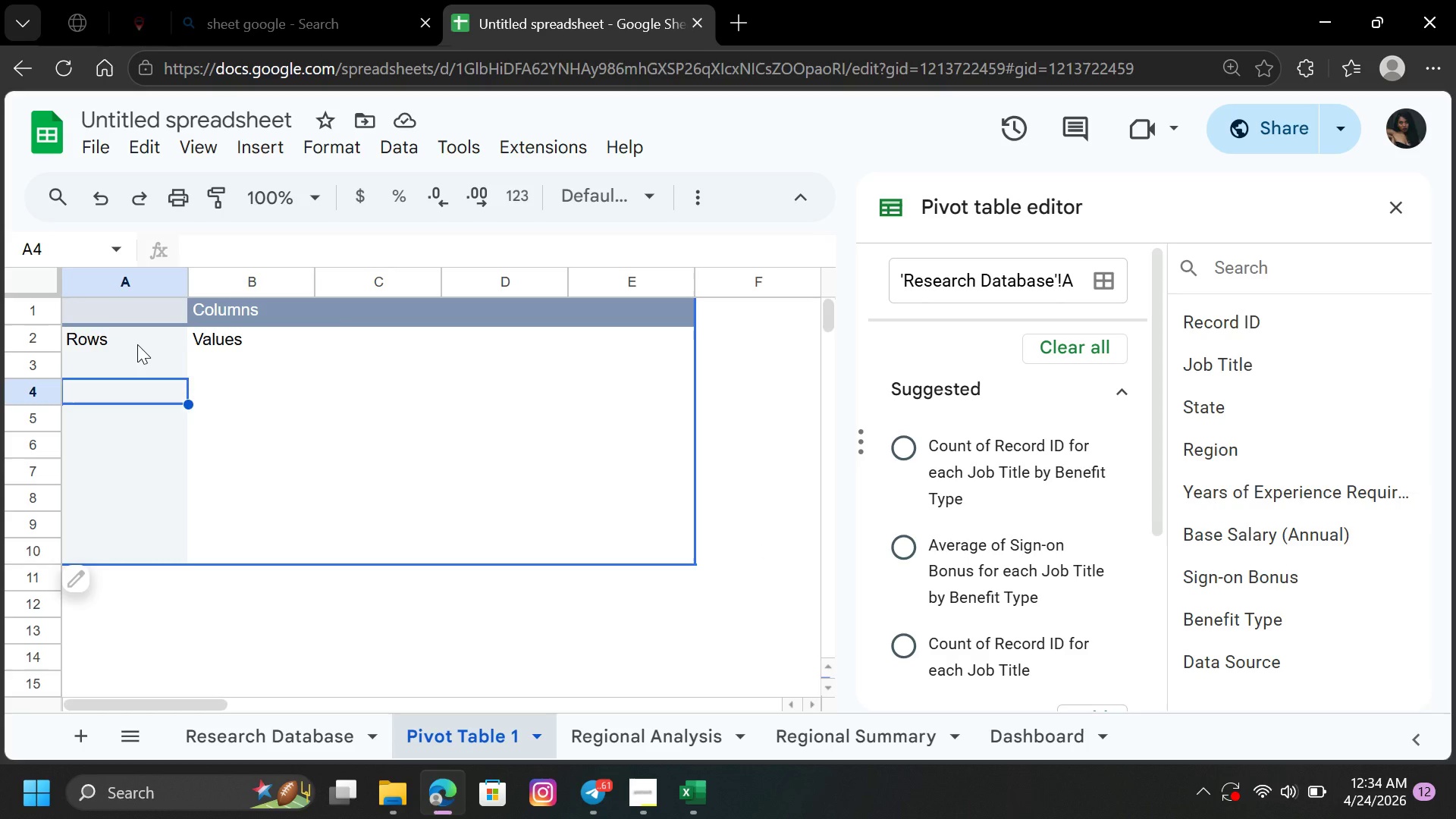 
left_click([137, 344])
 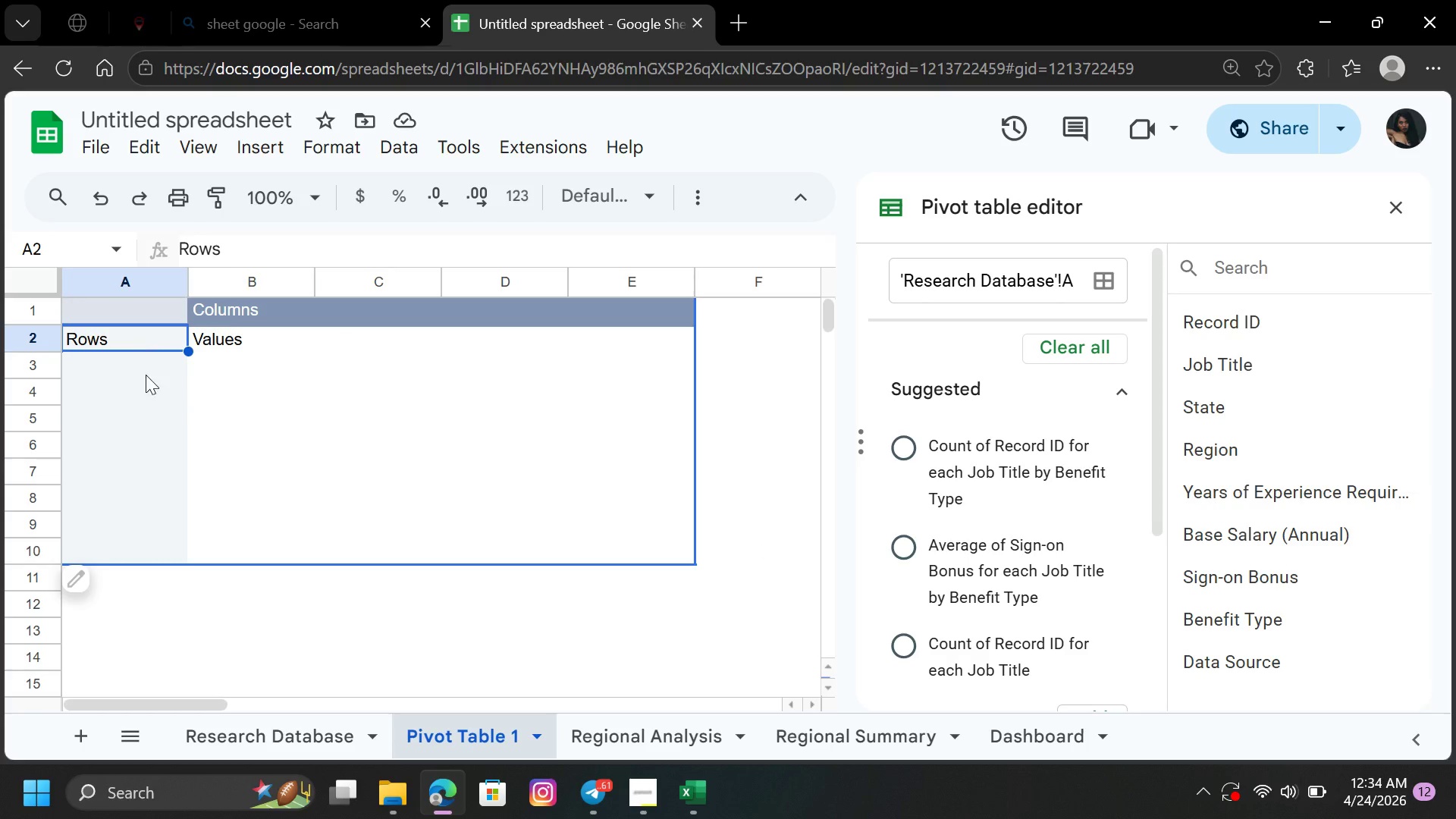 
left_click([278, 413])
 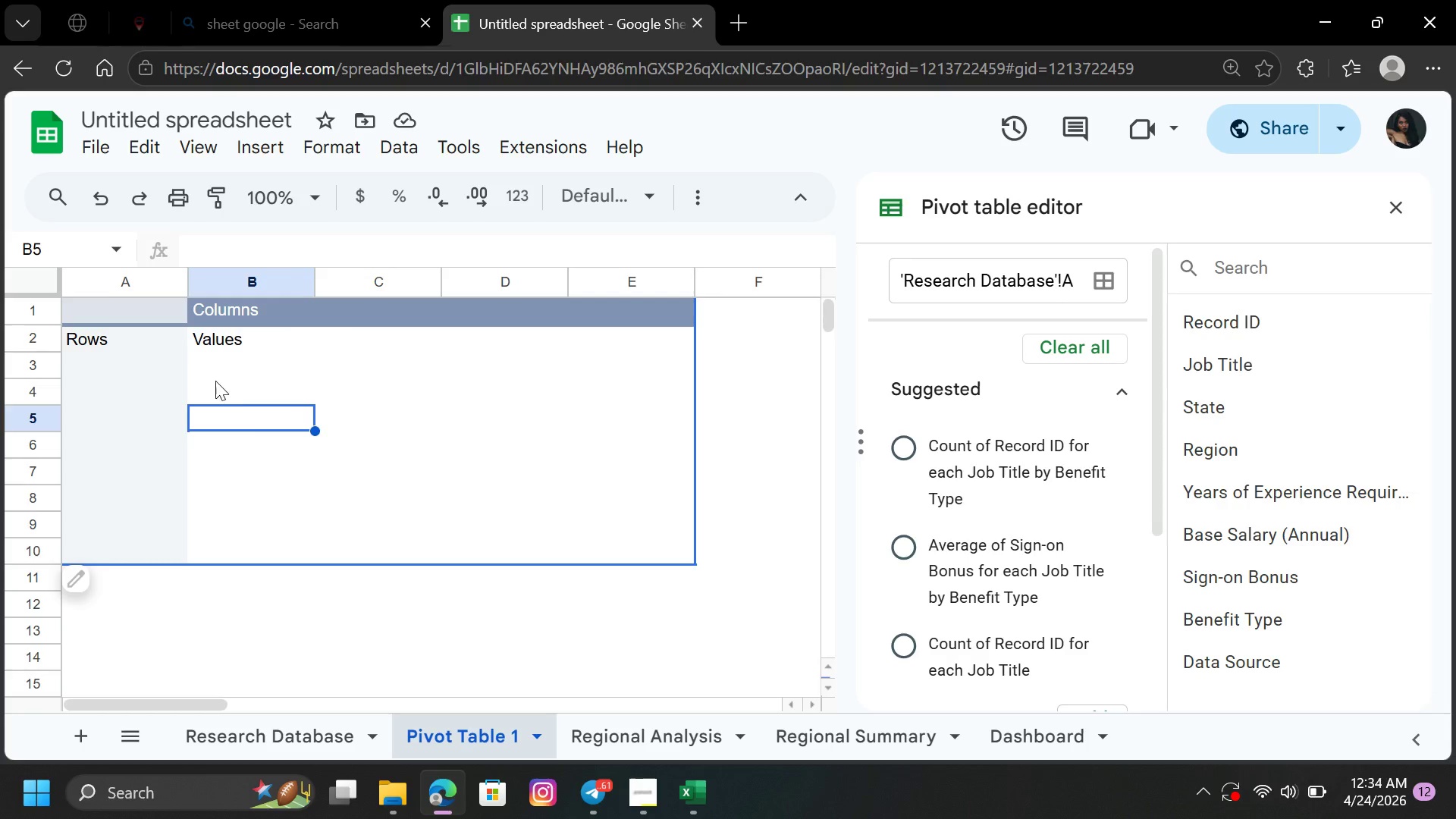 
wait(5.5)
 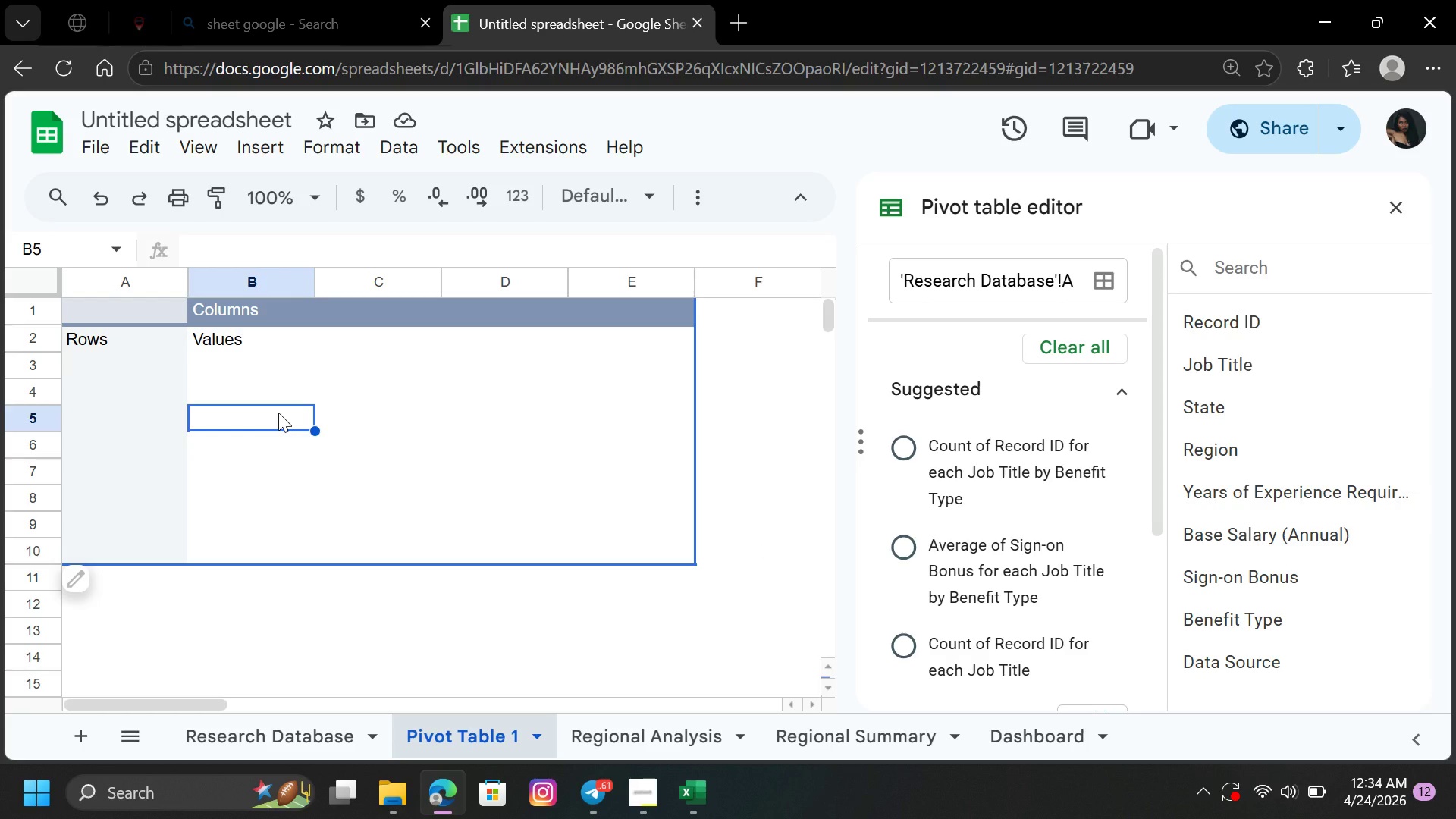 
left_click([213, 332])
 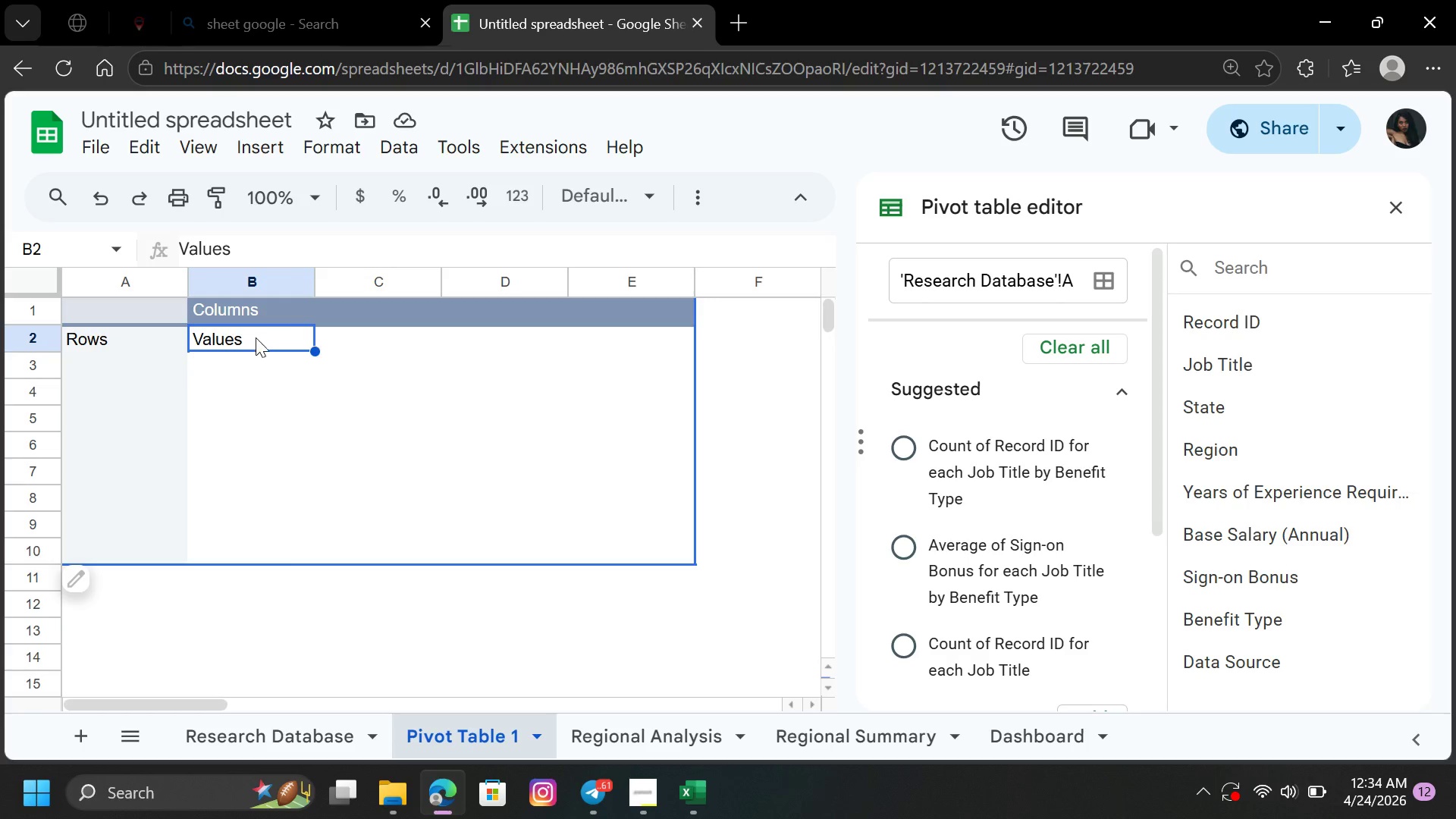 
wait(10.28)
 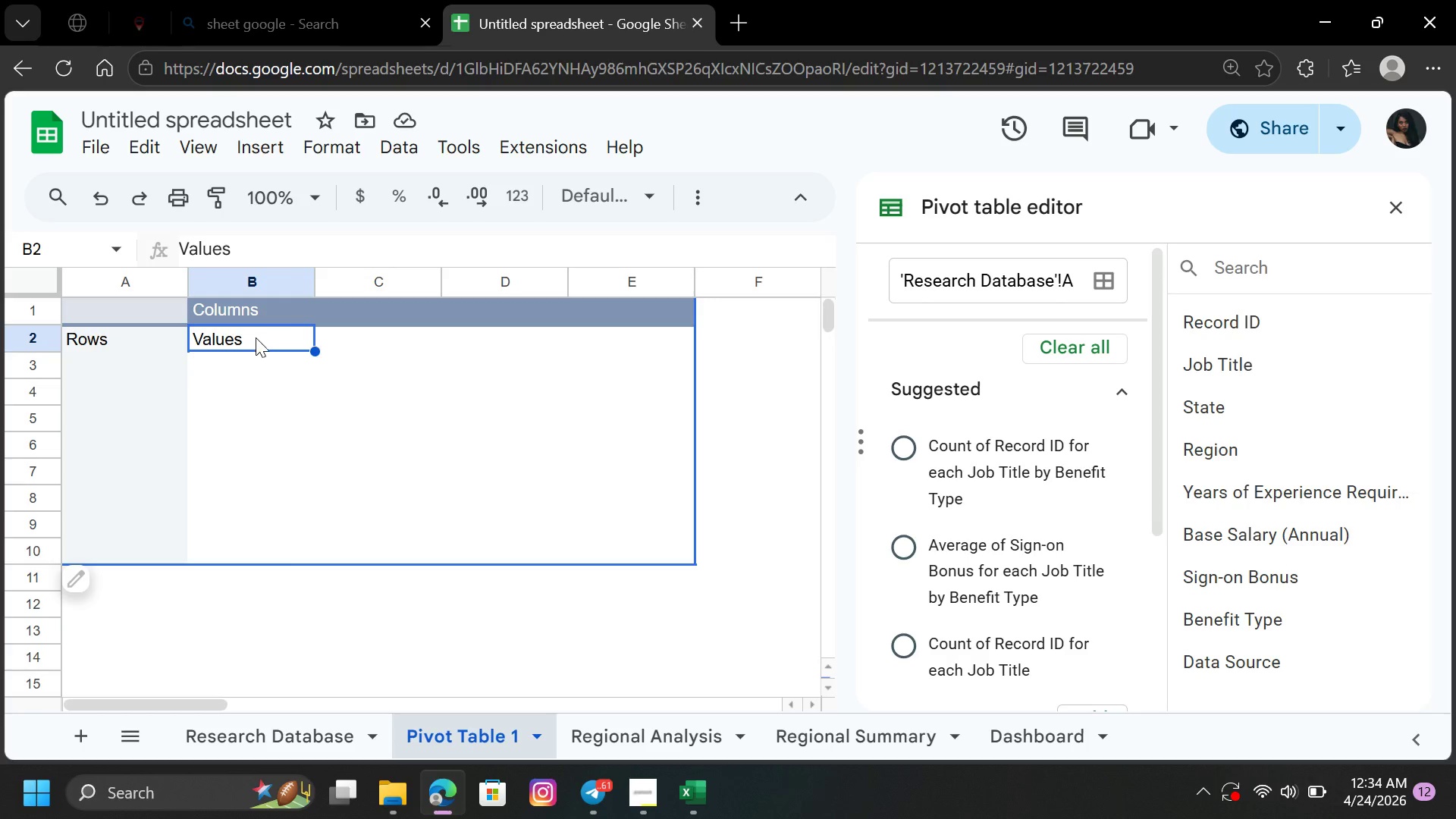 
left_click([253, 360])
 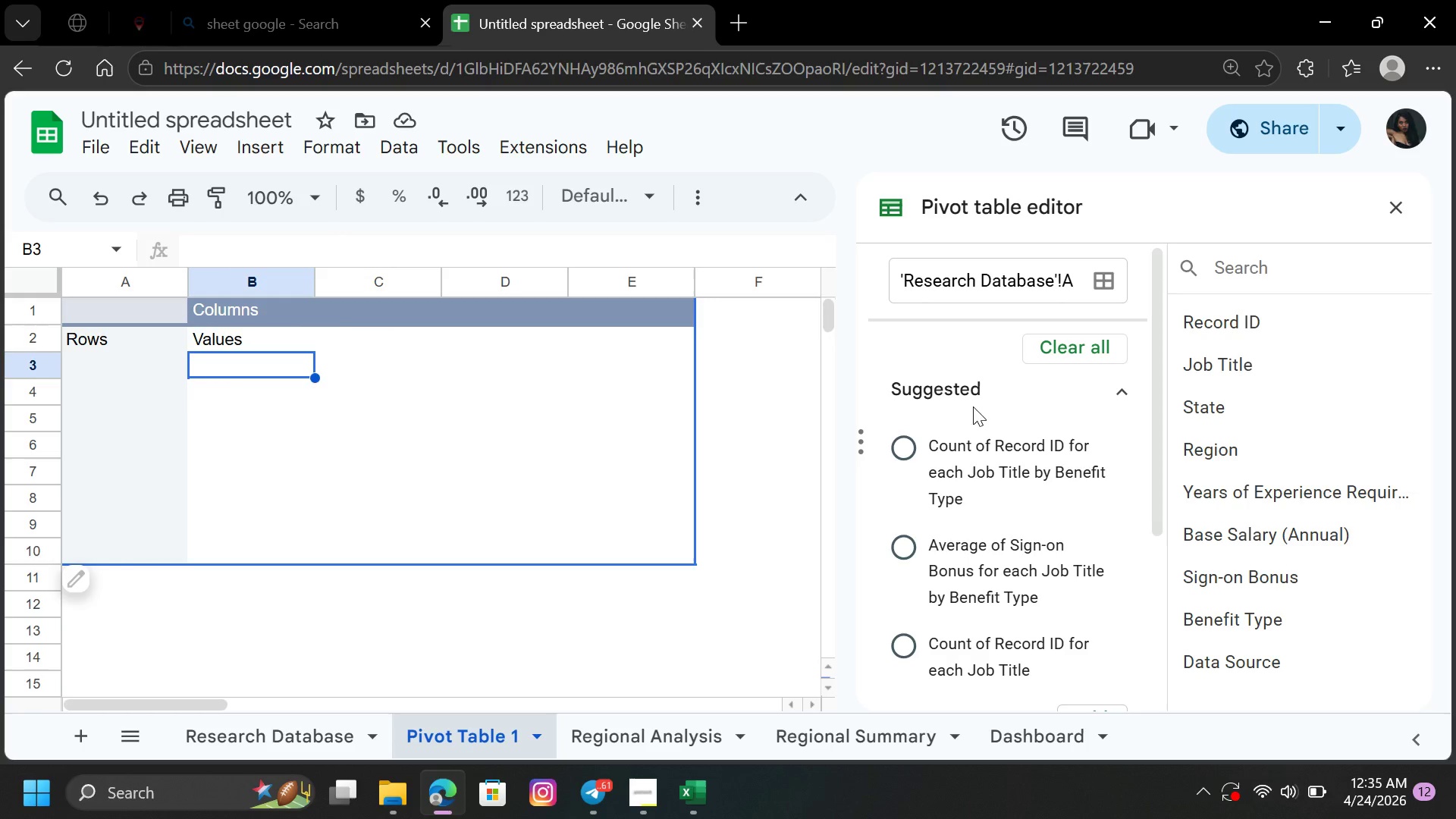 
left_click([1303, 540])
 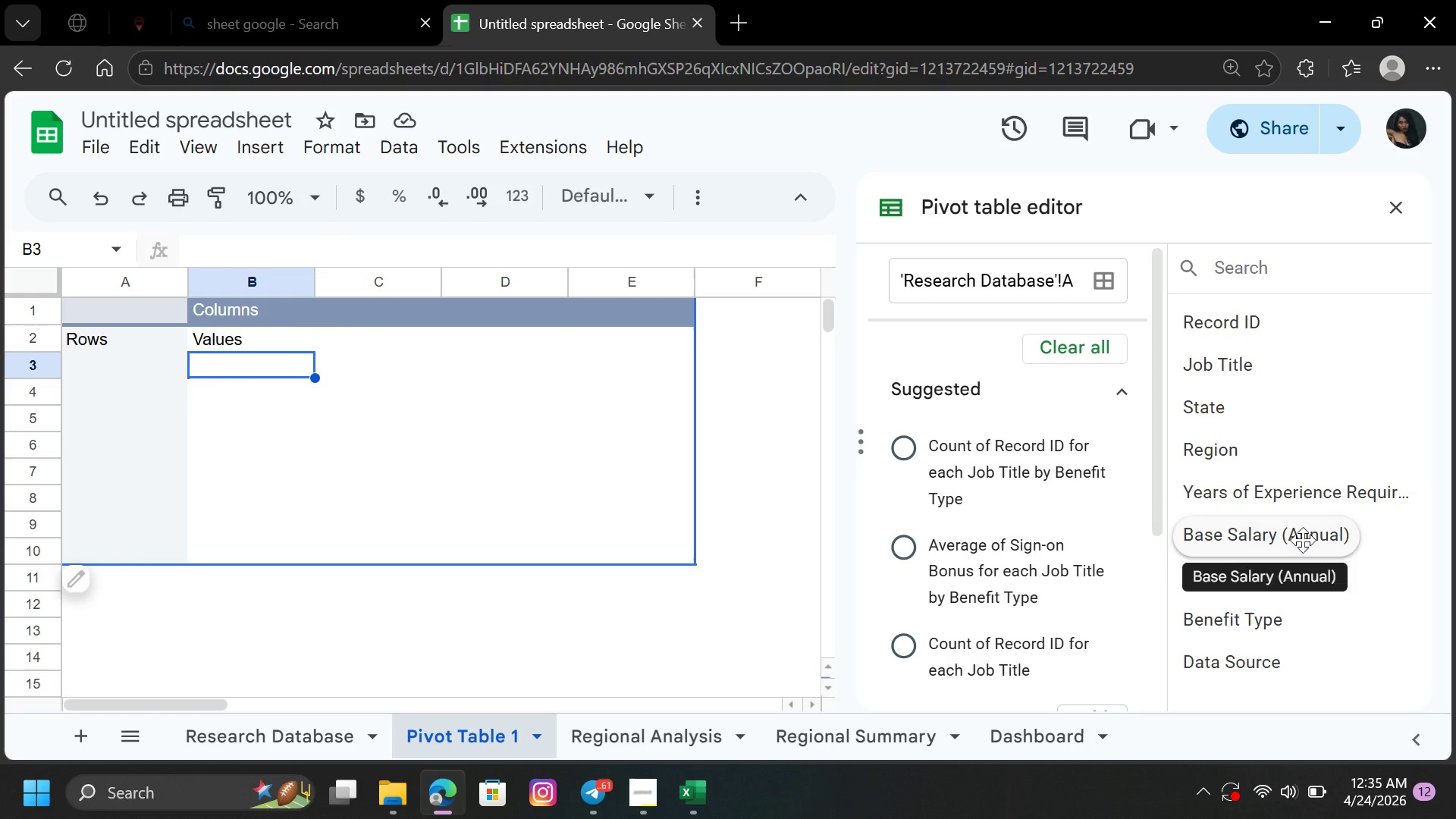 
double_click([1303, 540])
 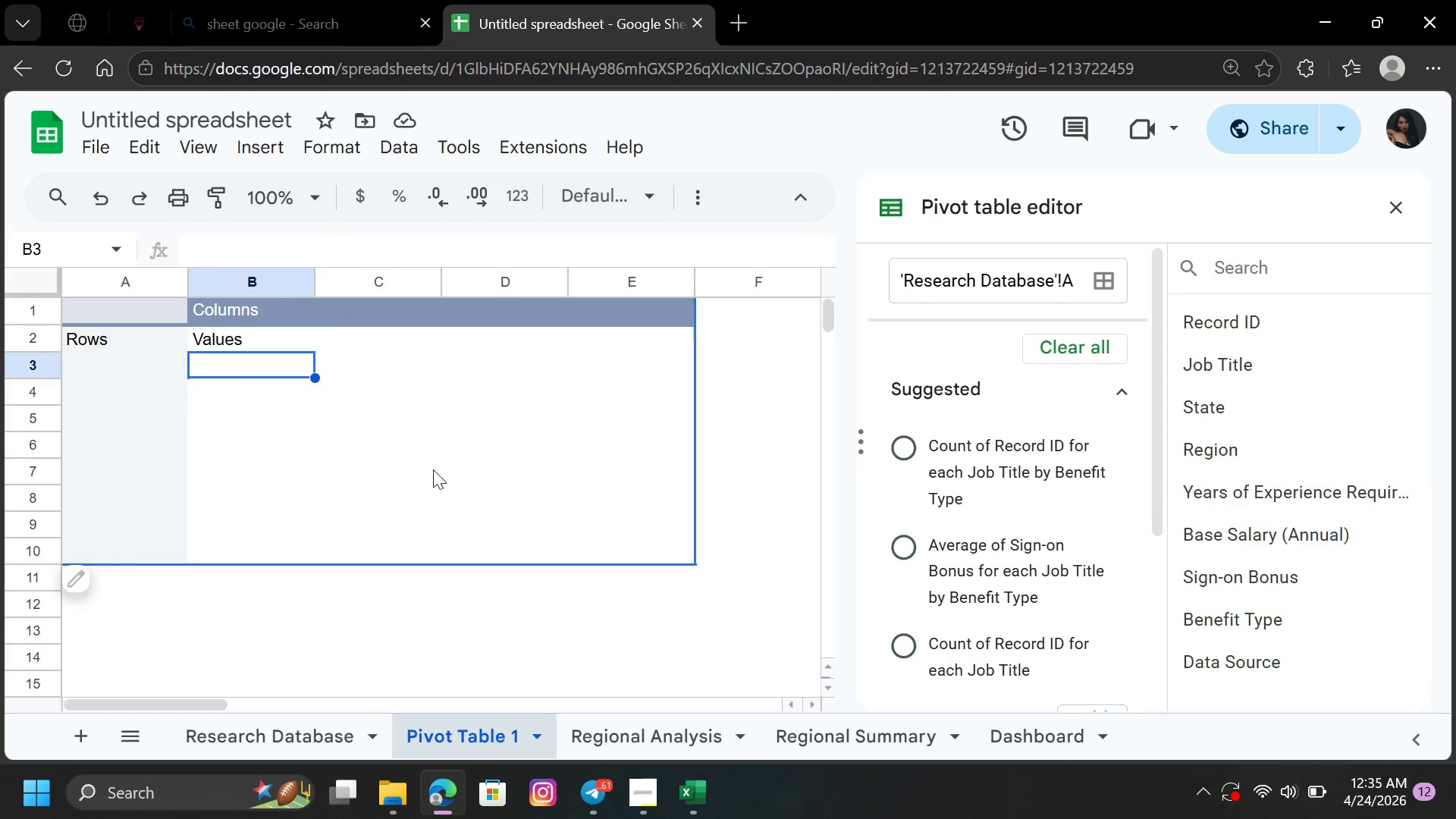 
left_click([351, 413])
 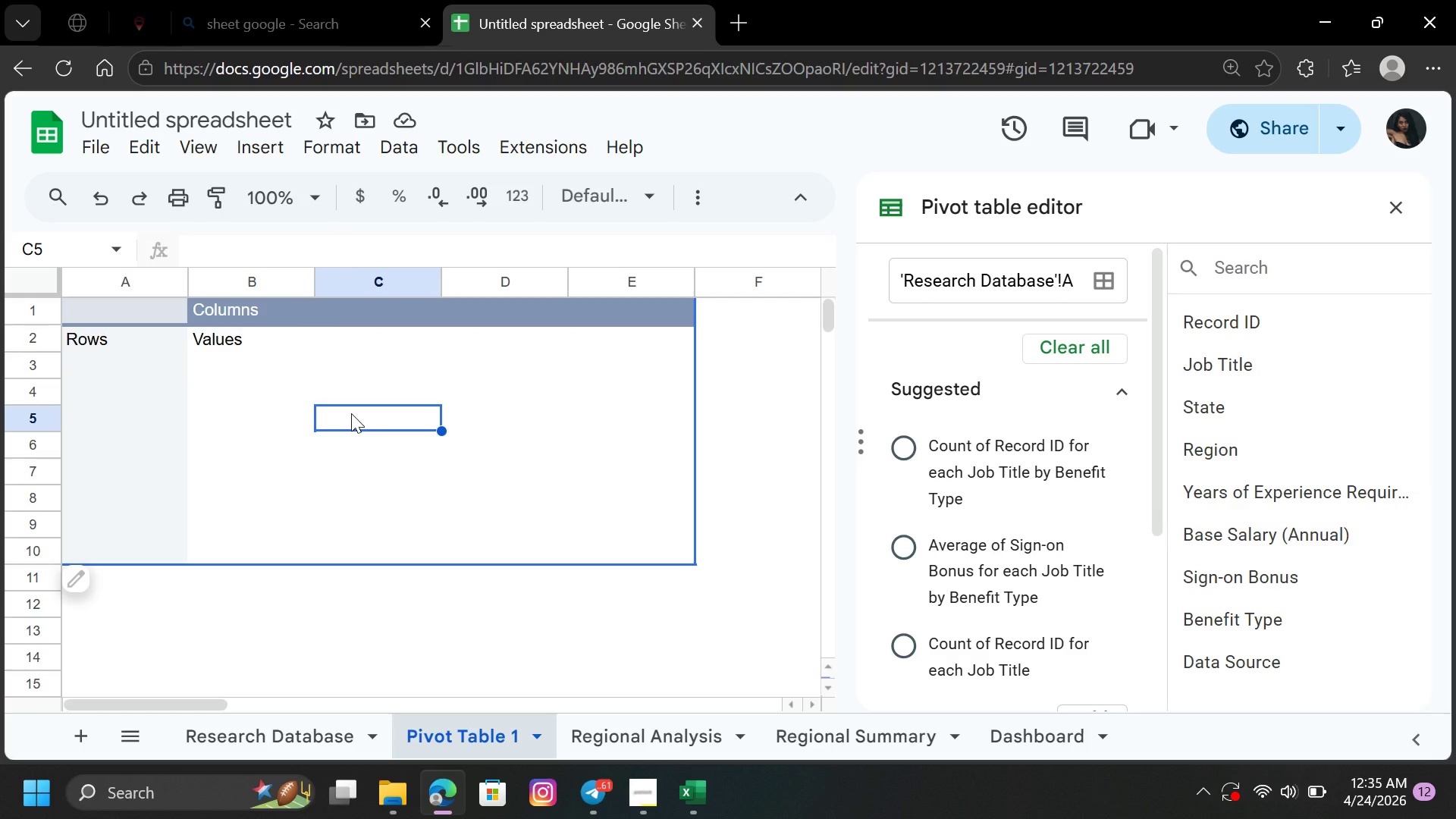 
wait(9.23)
 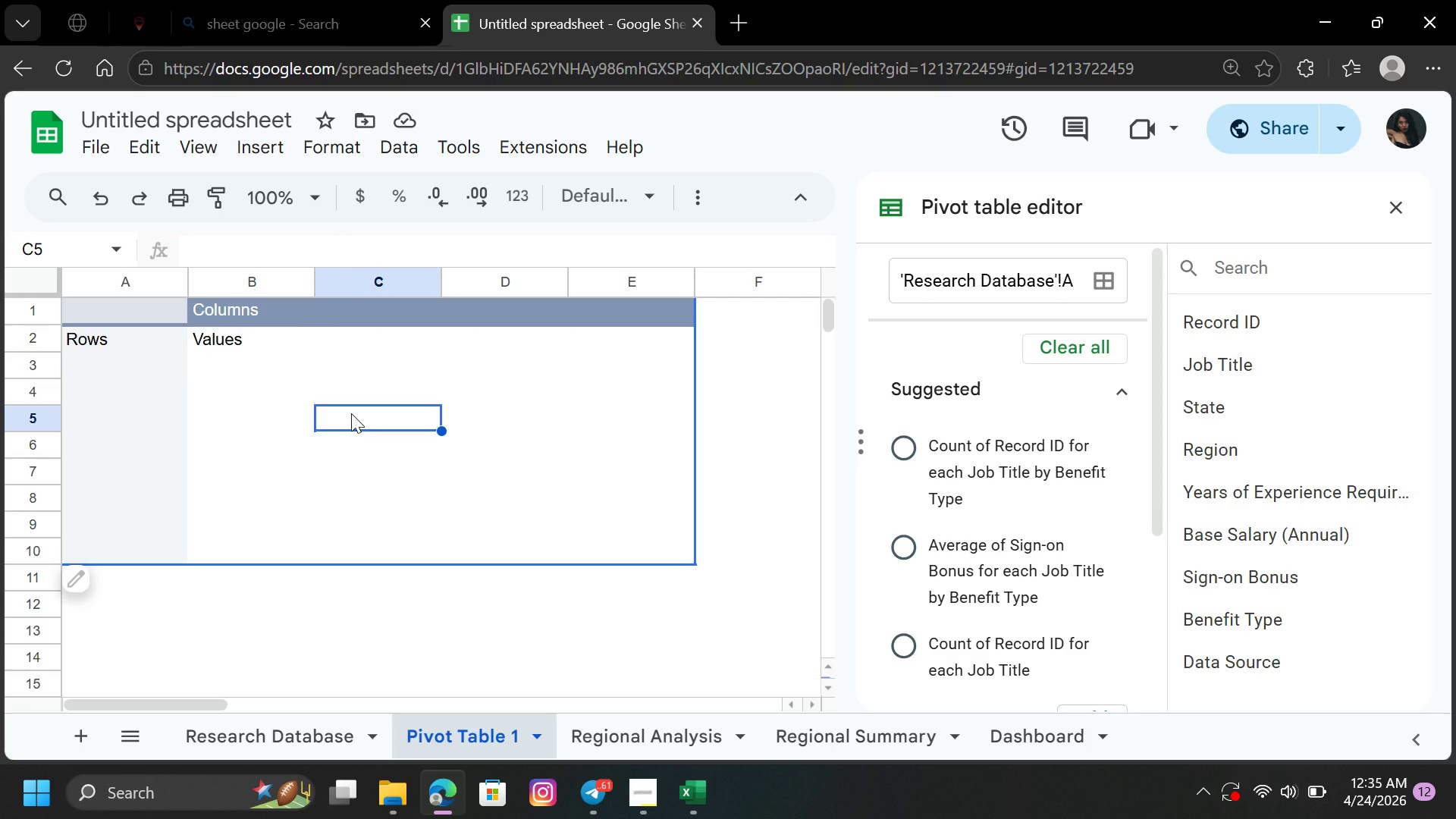 
left_click_drag(start_coordinate=[1156, 449], to_coordinate=[1185, 641])
 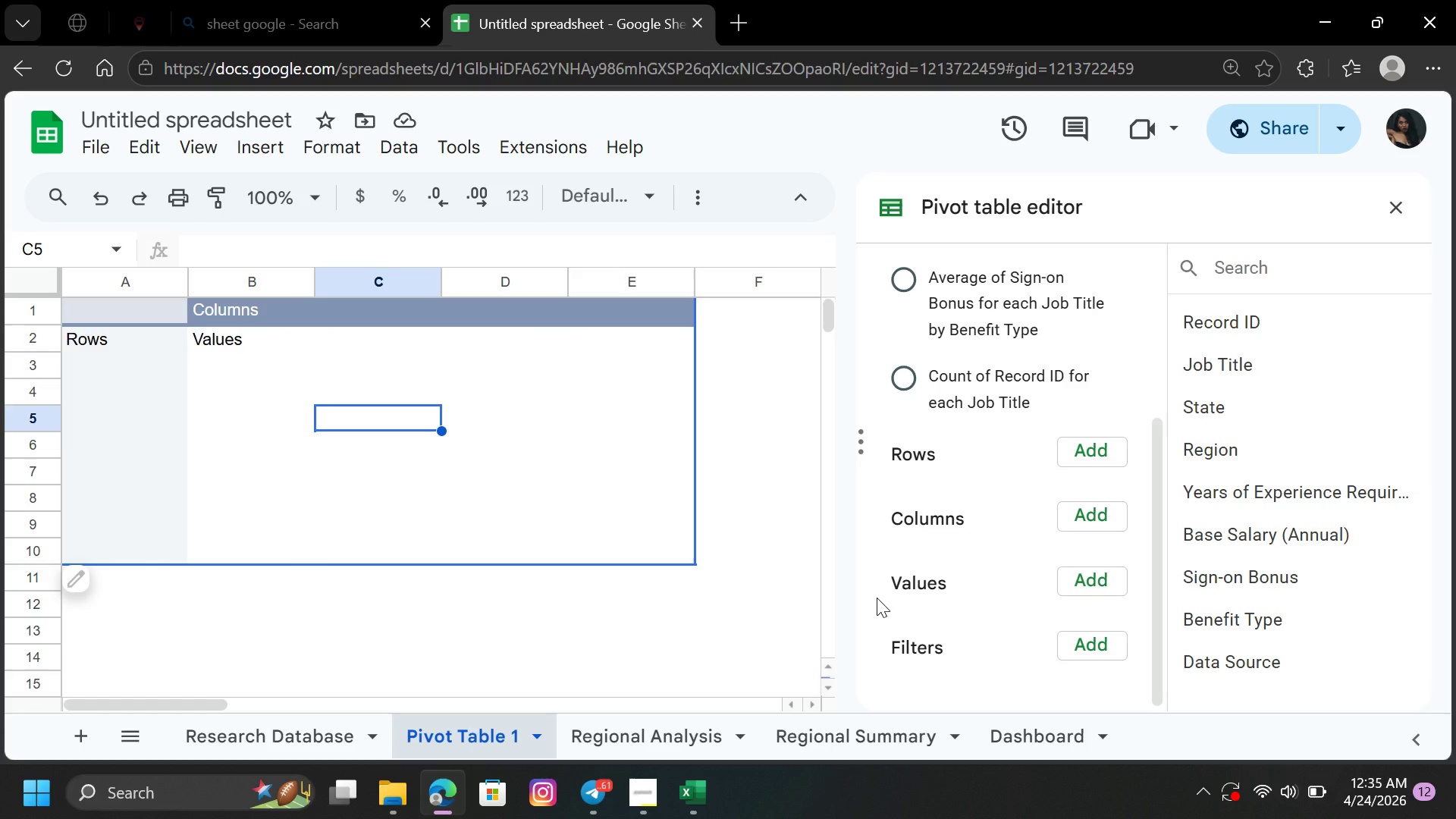 
wait(21.83)
 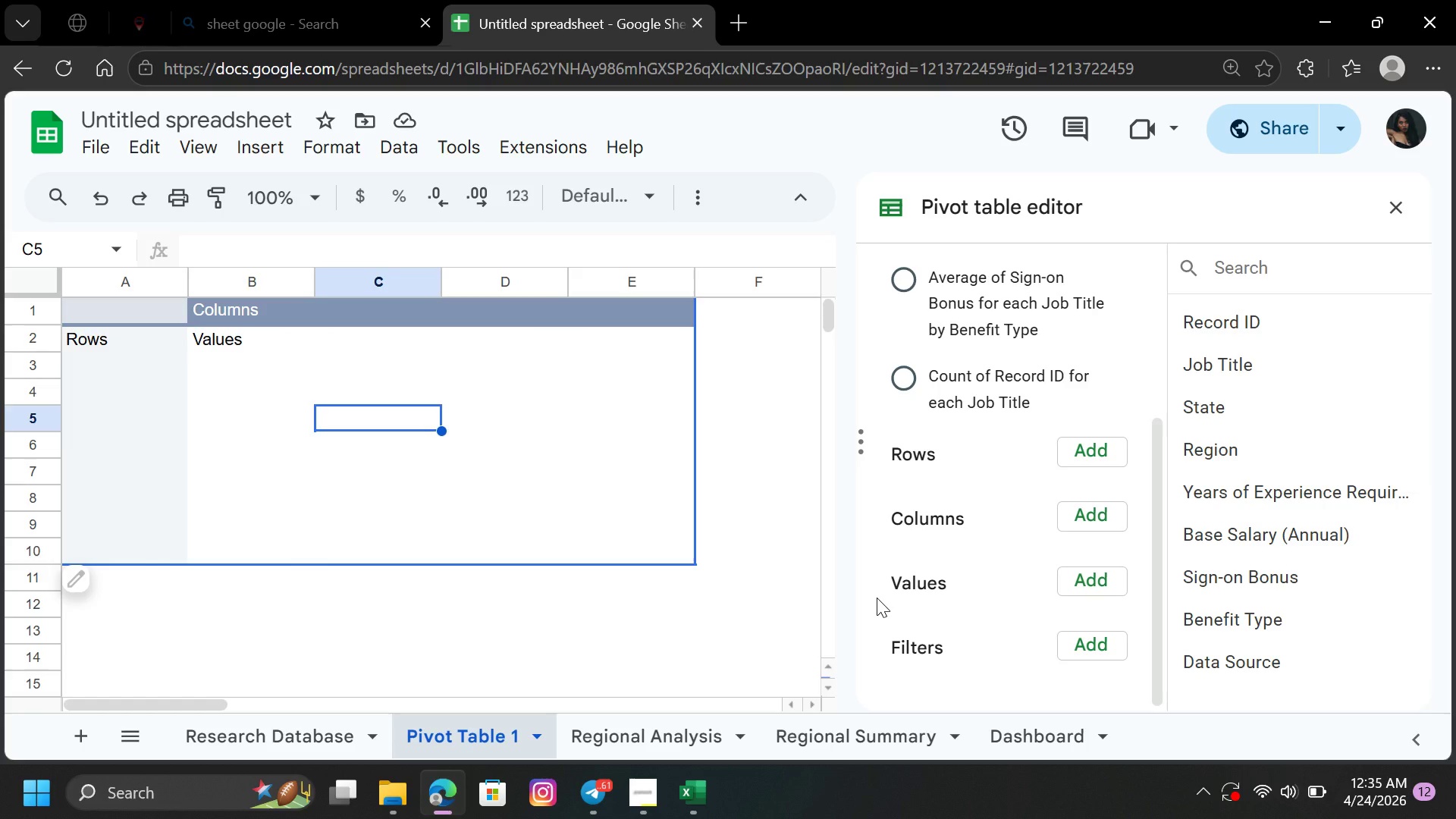 
left_click([219, 366])
 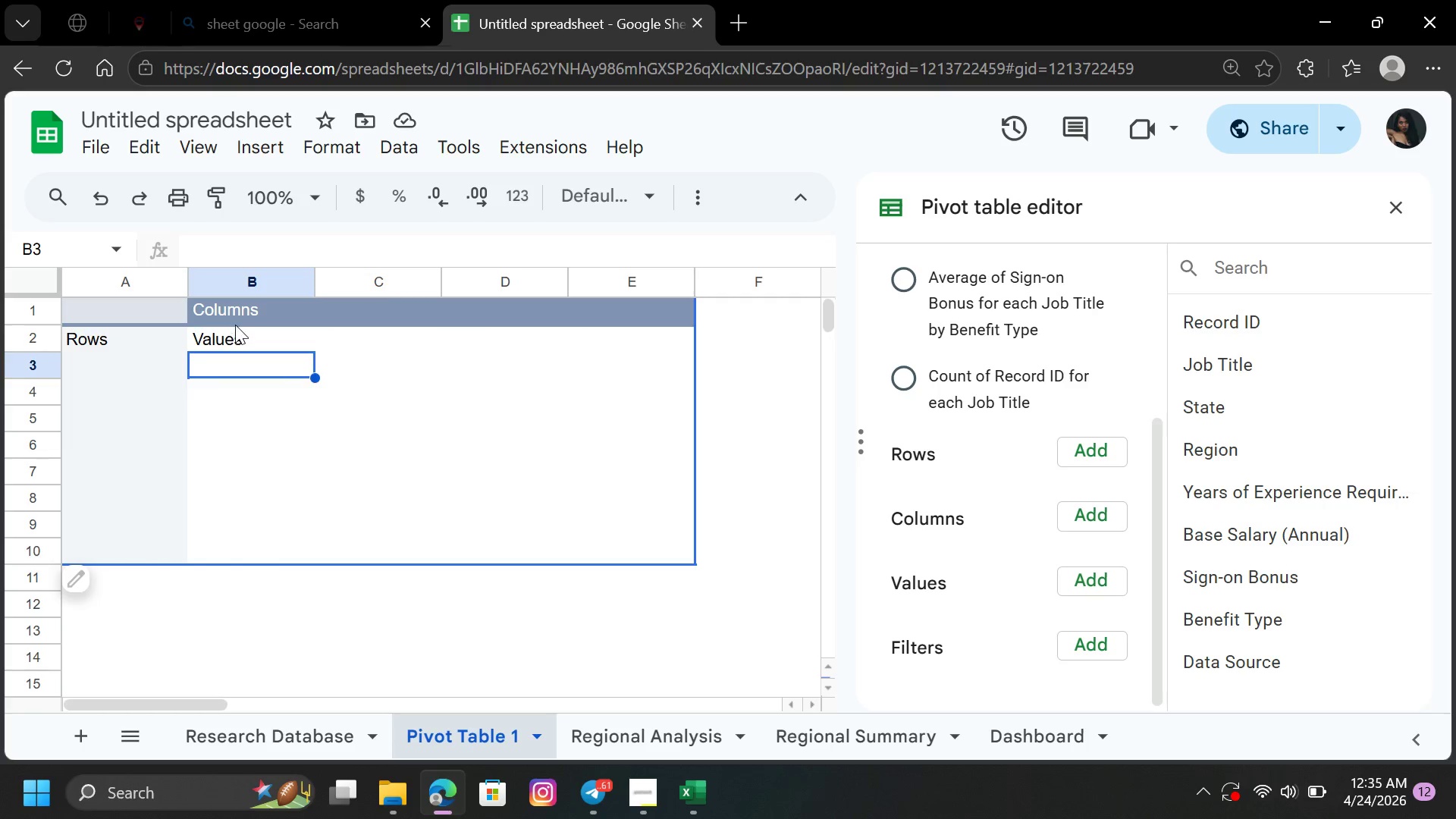 
wait(5.34)
 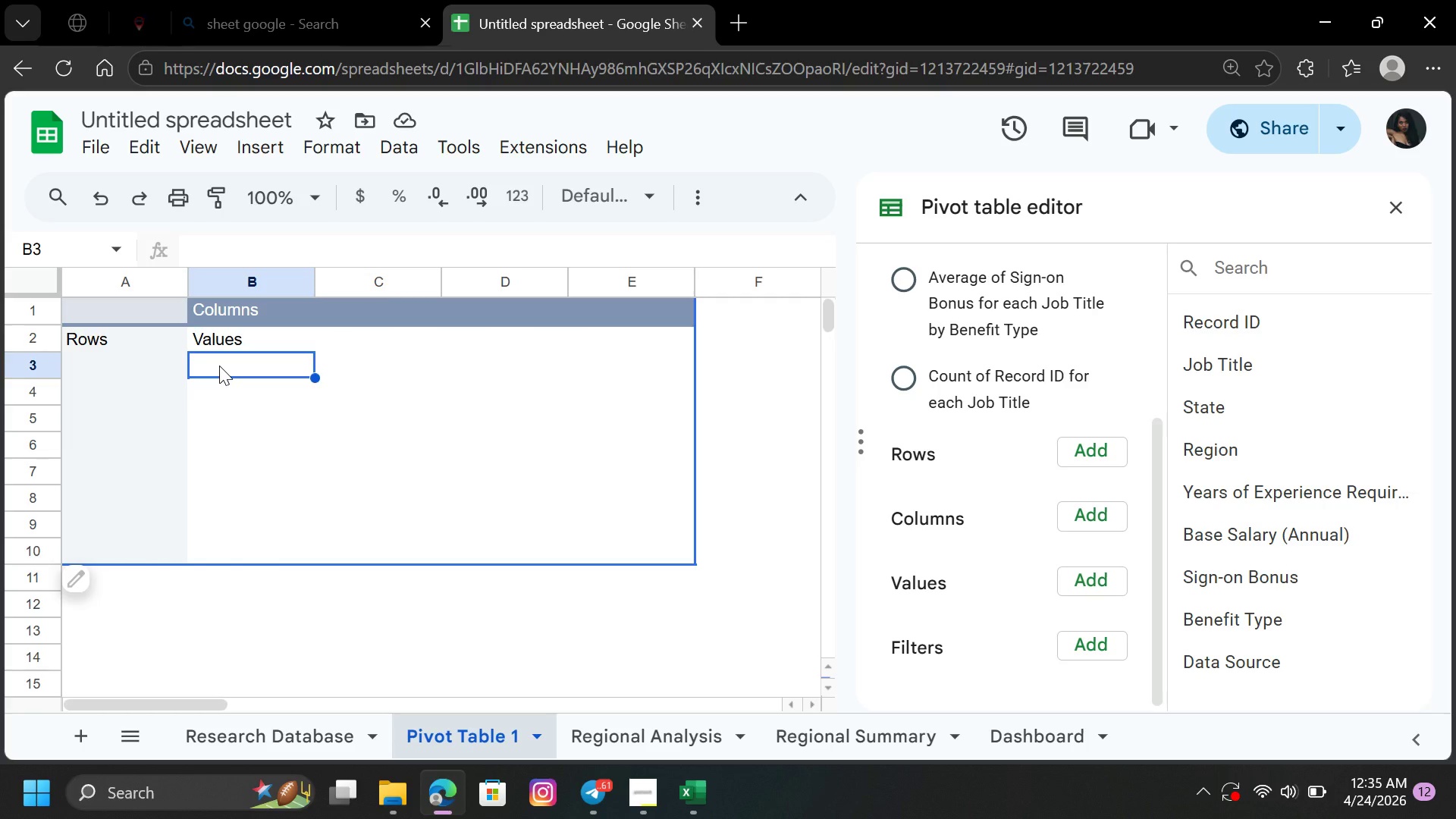 
left_click([124, 354])
 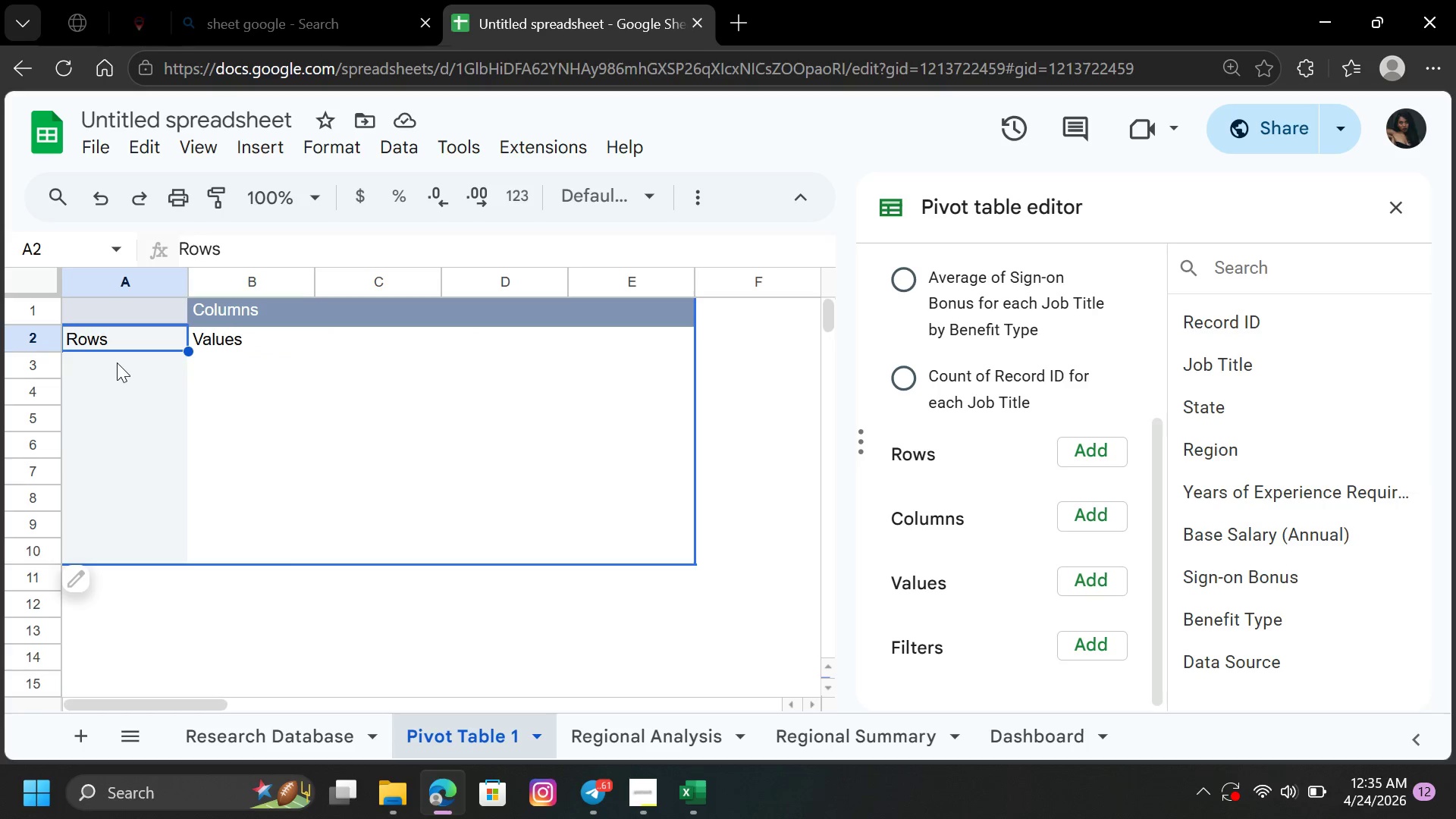 
left_click([116, 366])
 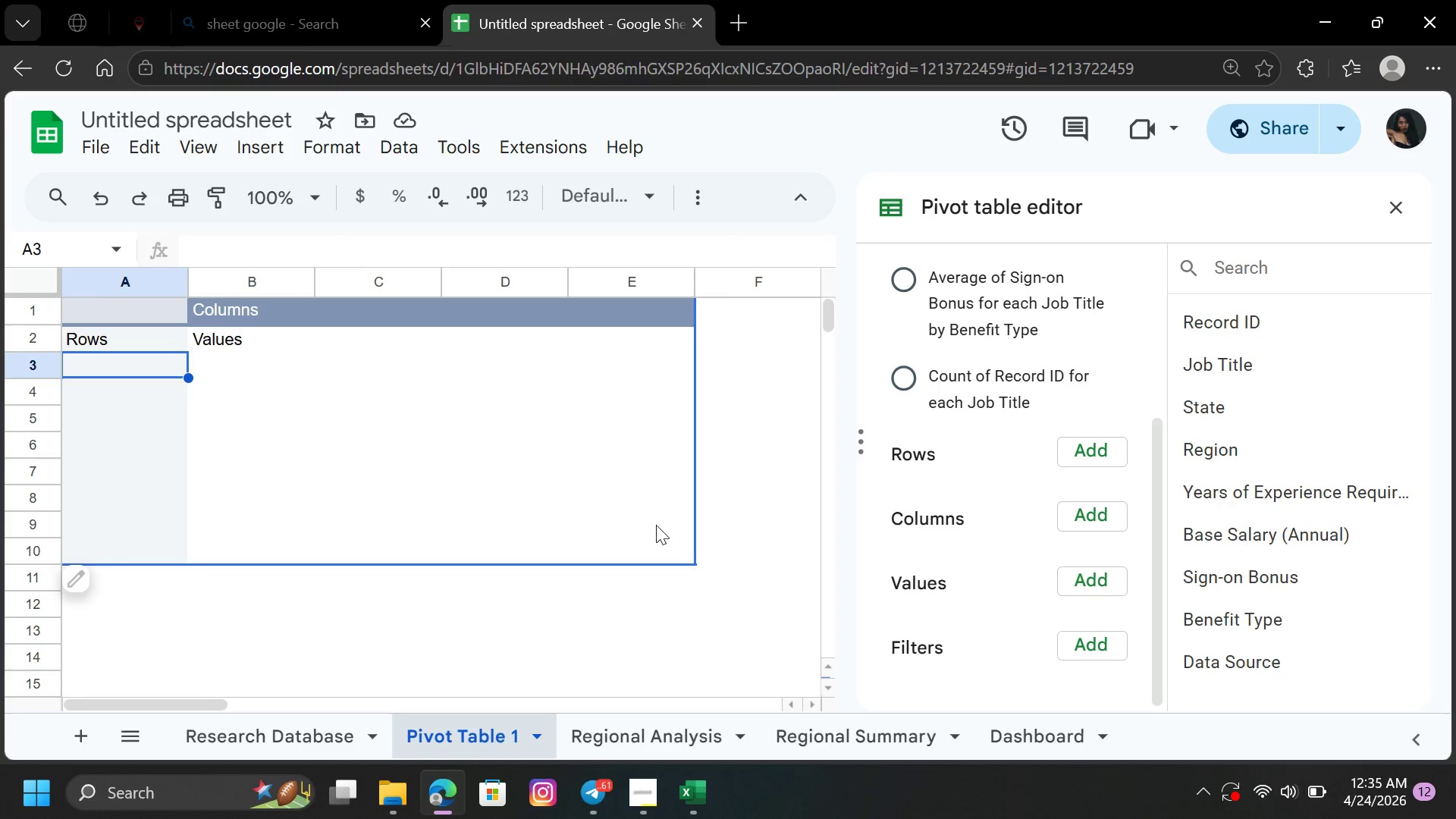 
left_click([1088, 440])
 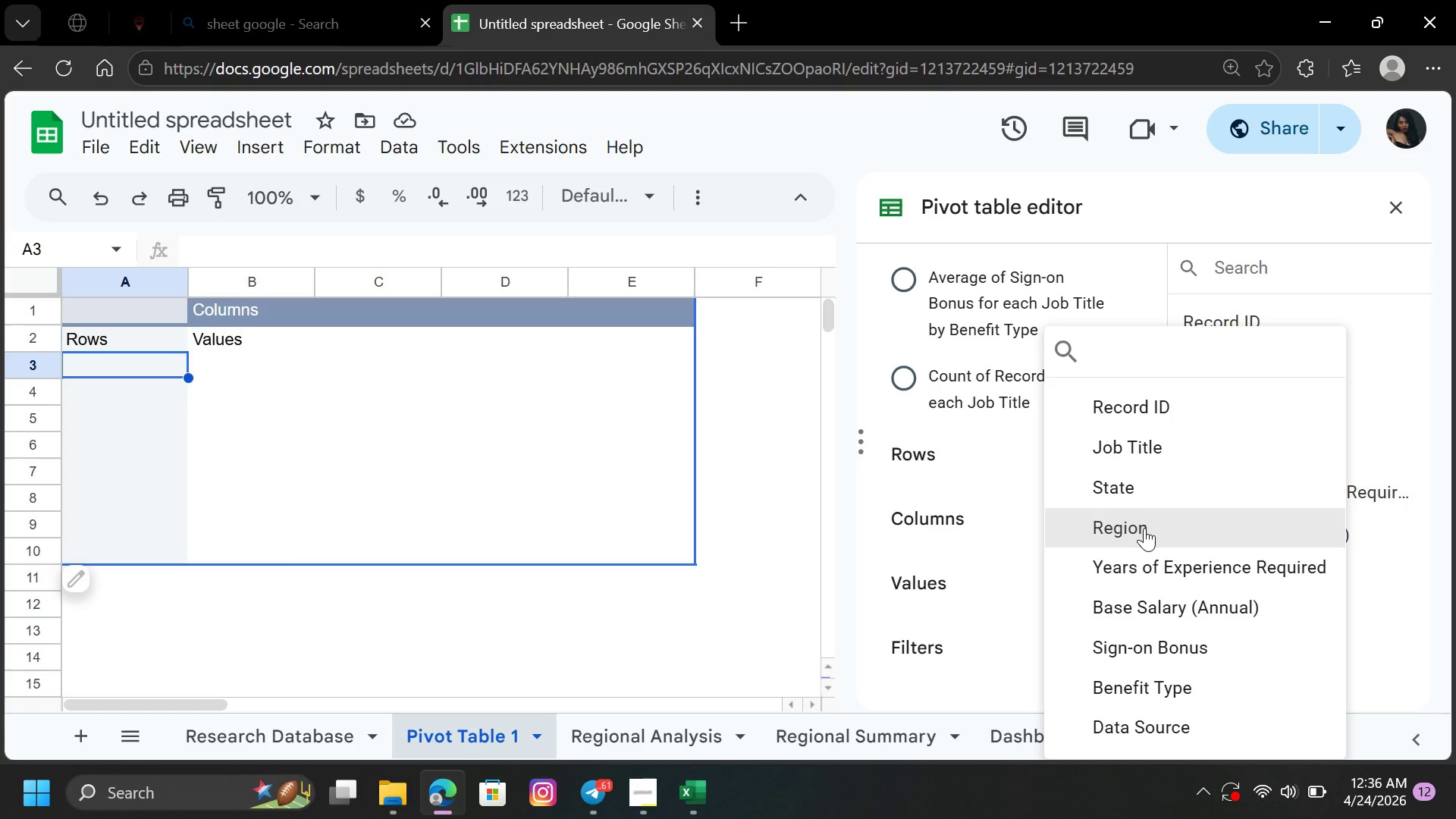 
wait(5.5)
 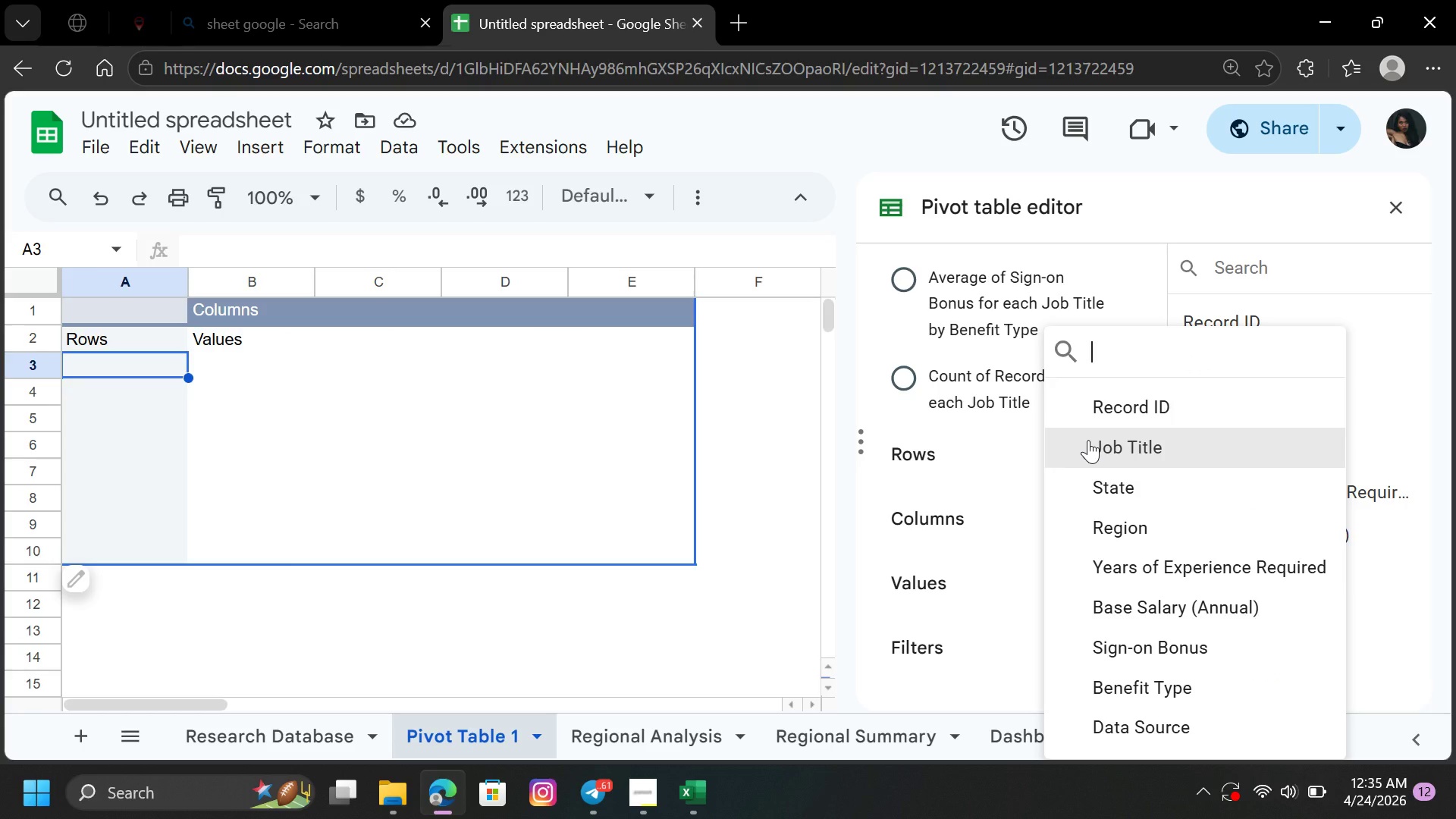 
left_click([1144, 528])
 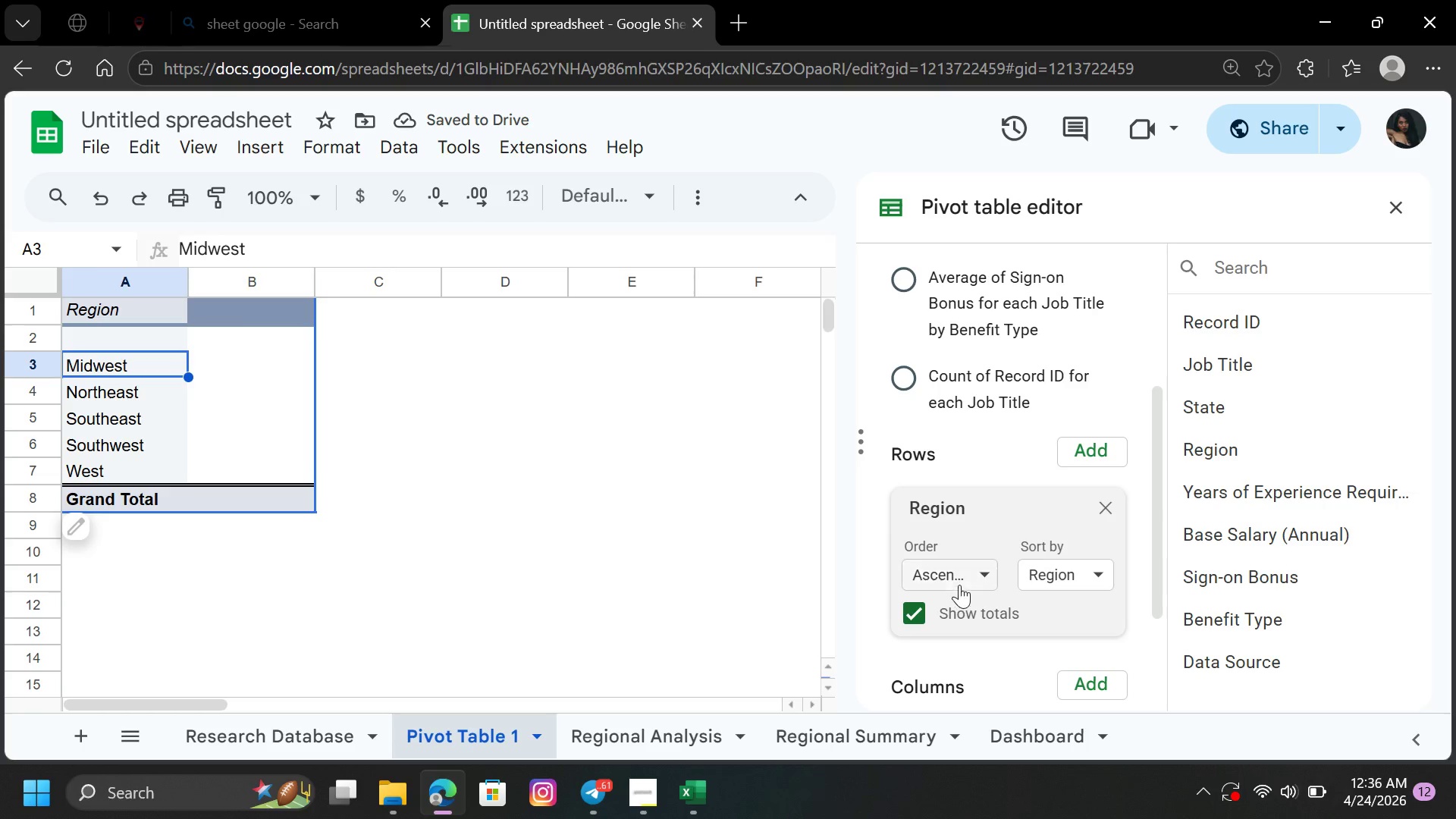 
wait(10.5)
 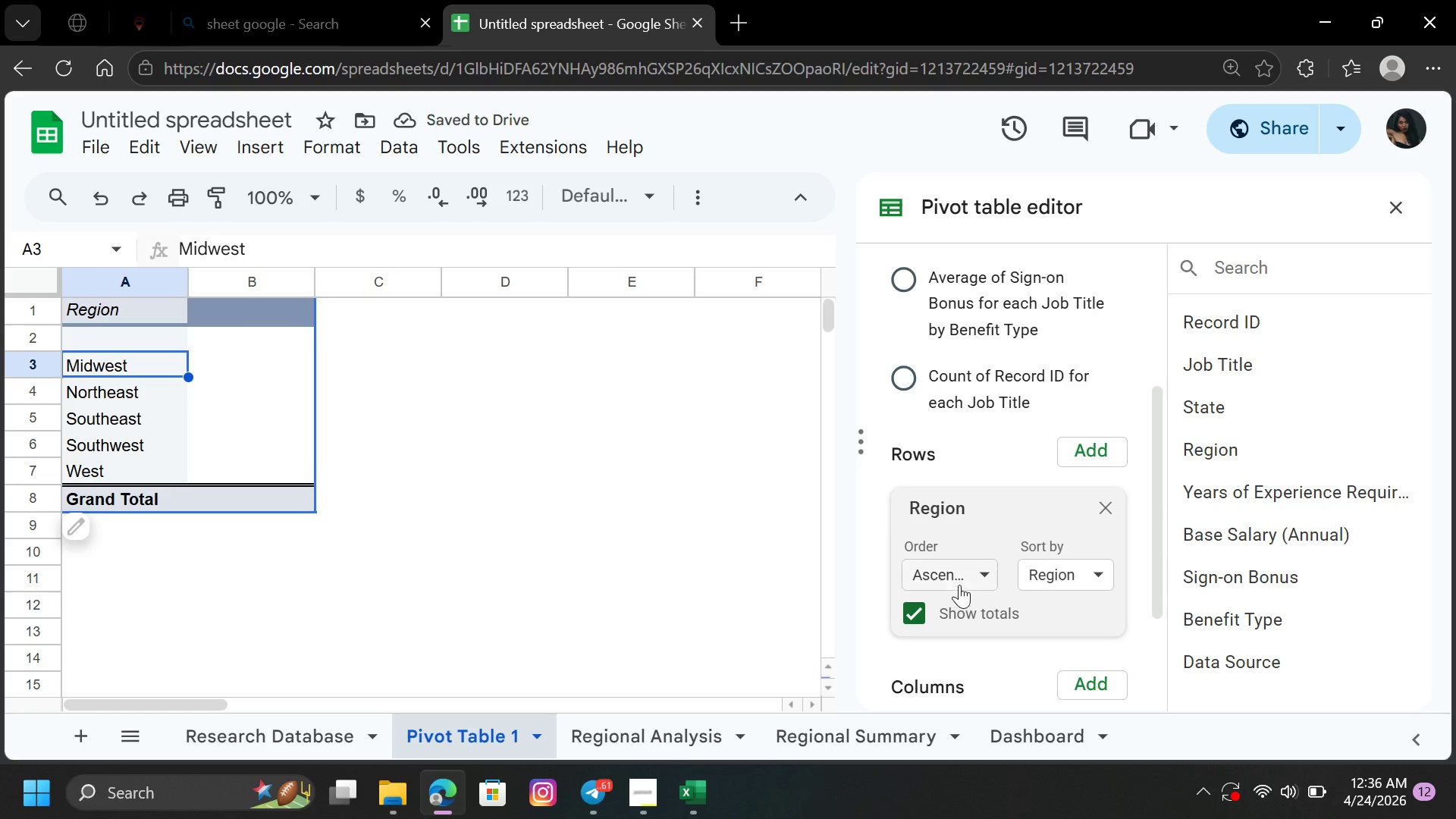 
left_click([1093, 452])
 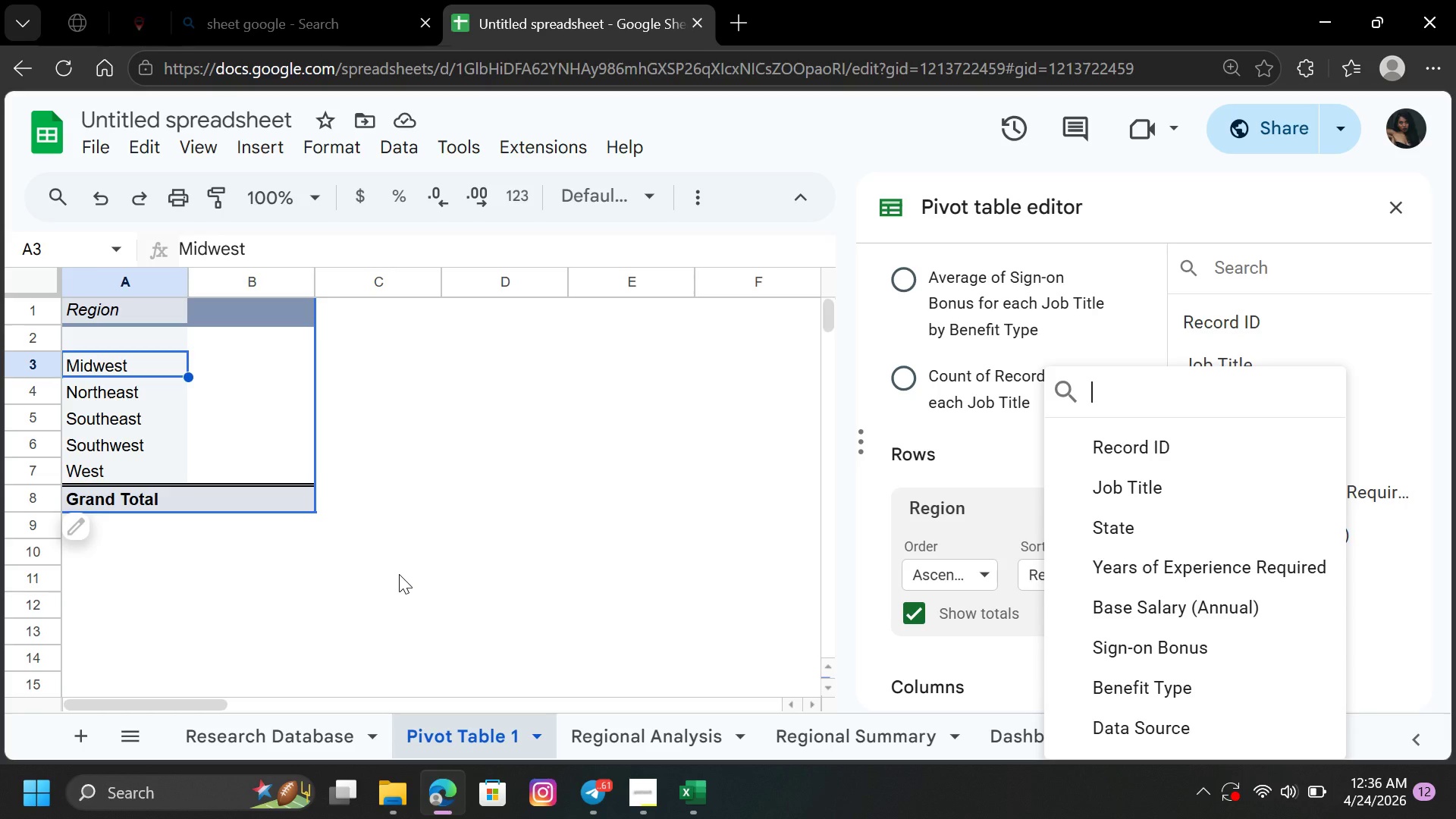 
wait(7.09)
 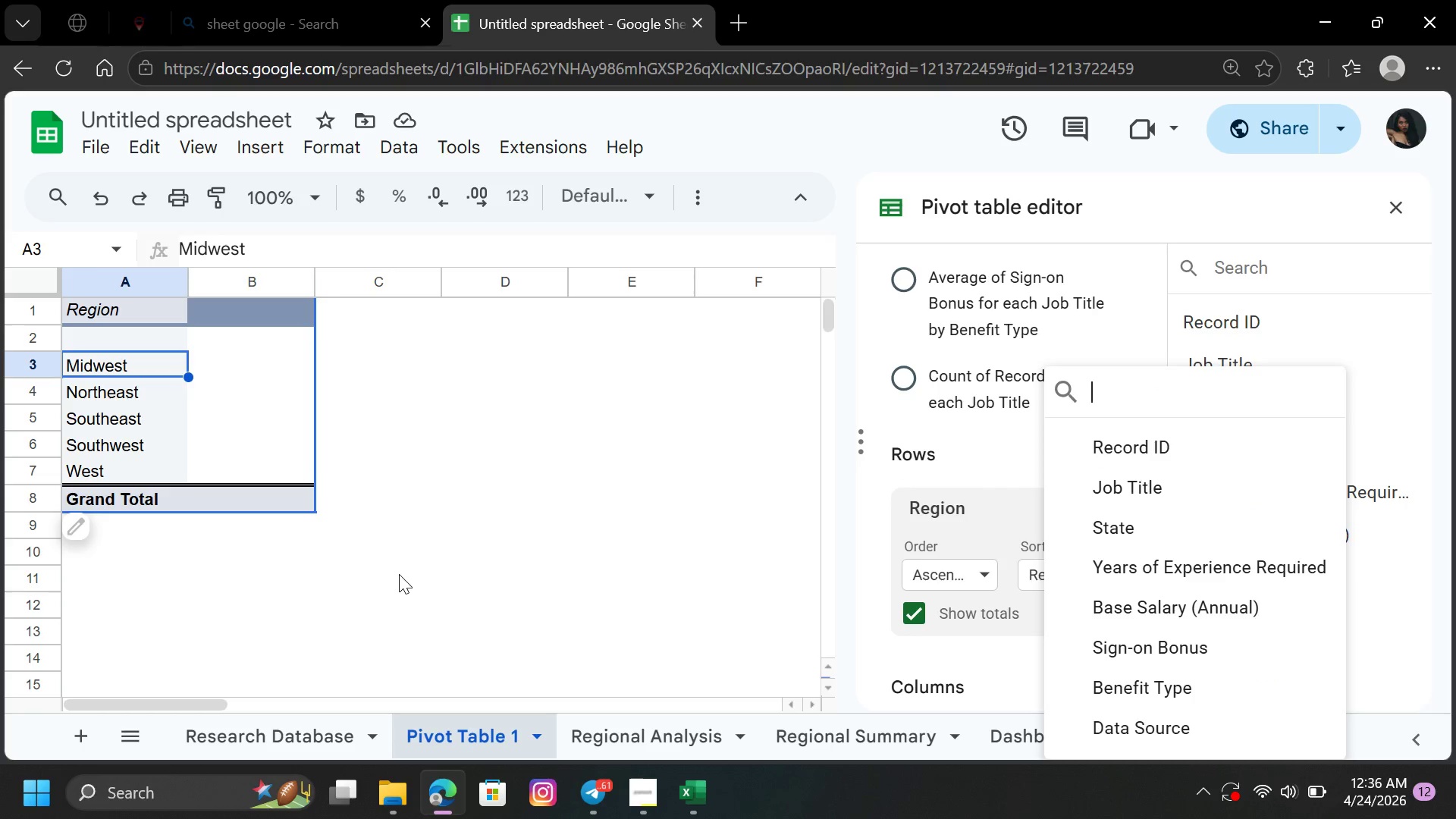 
left_click([100, 195])
 